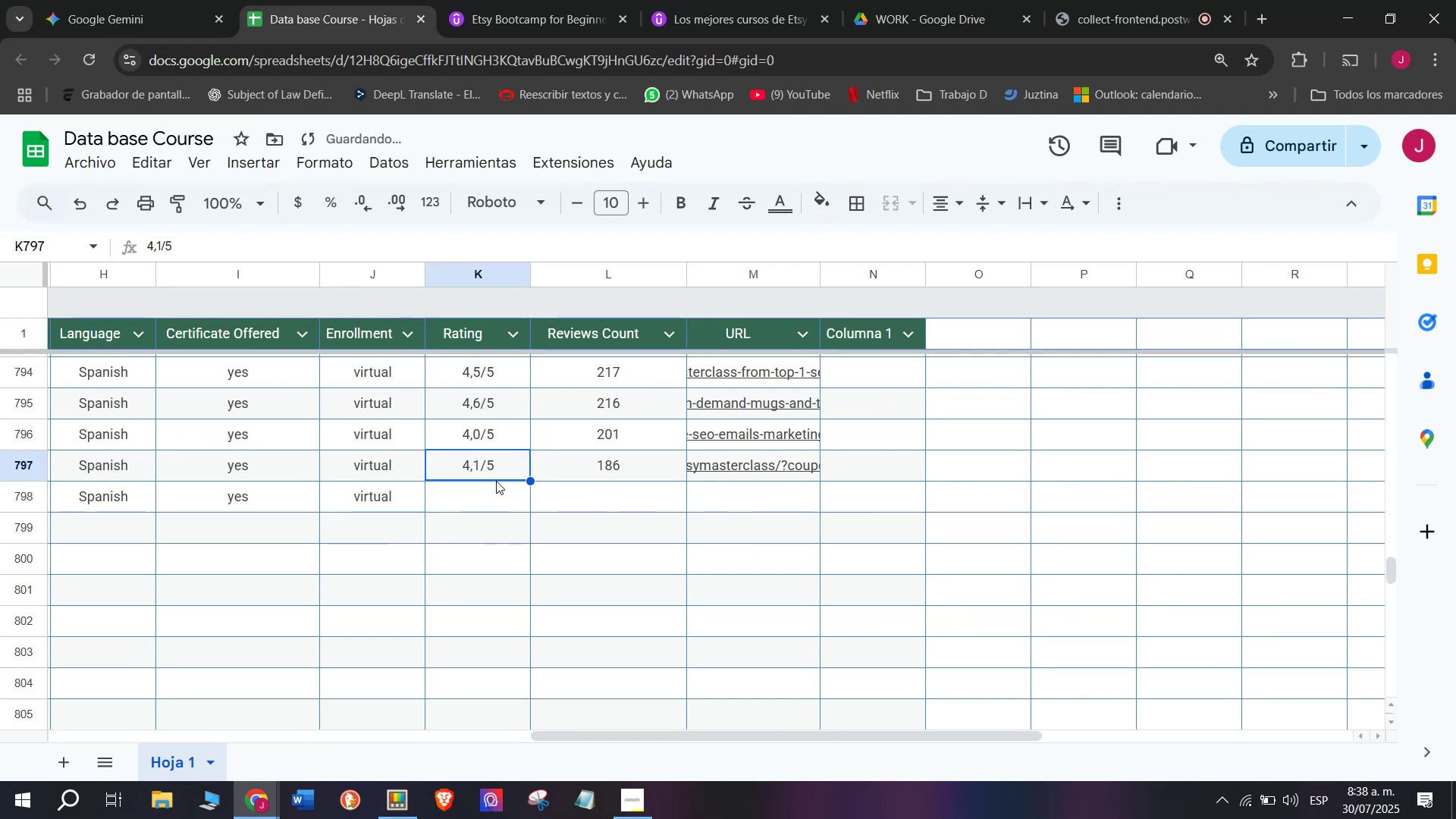 
key(Break)
 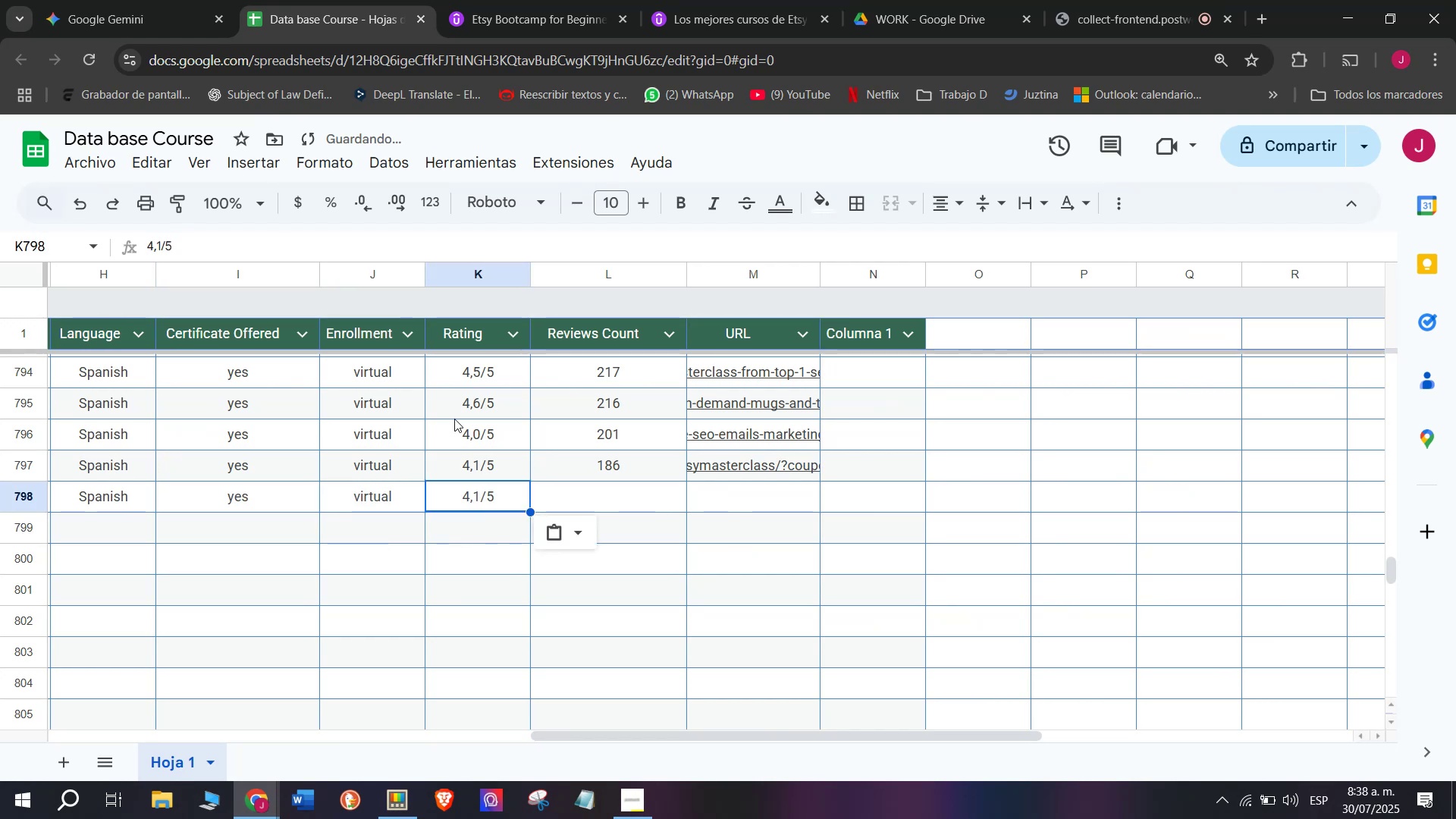 
key(Control+C)
 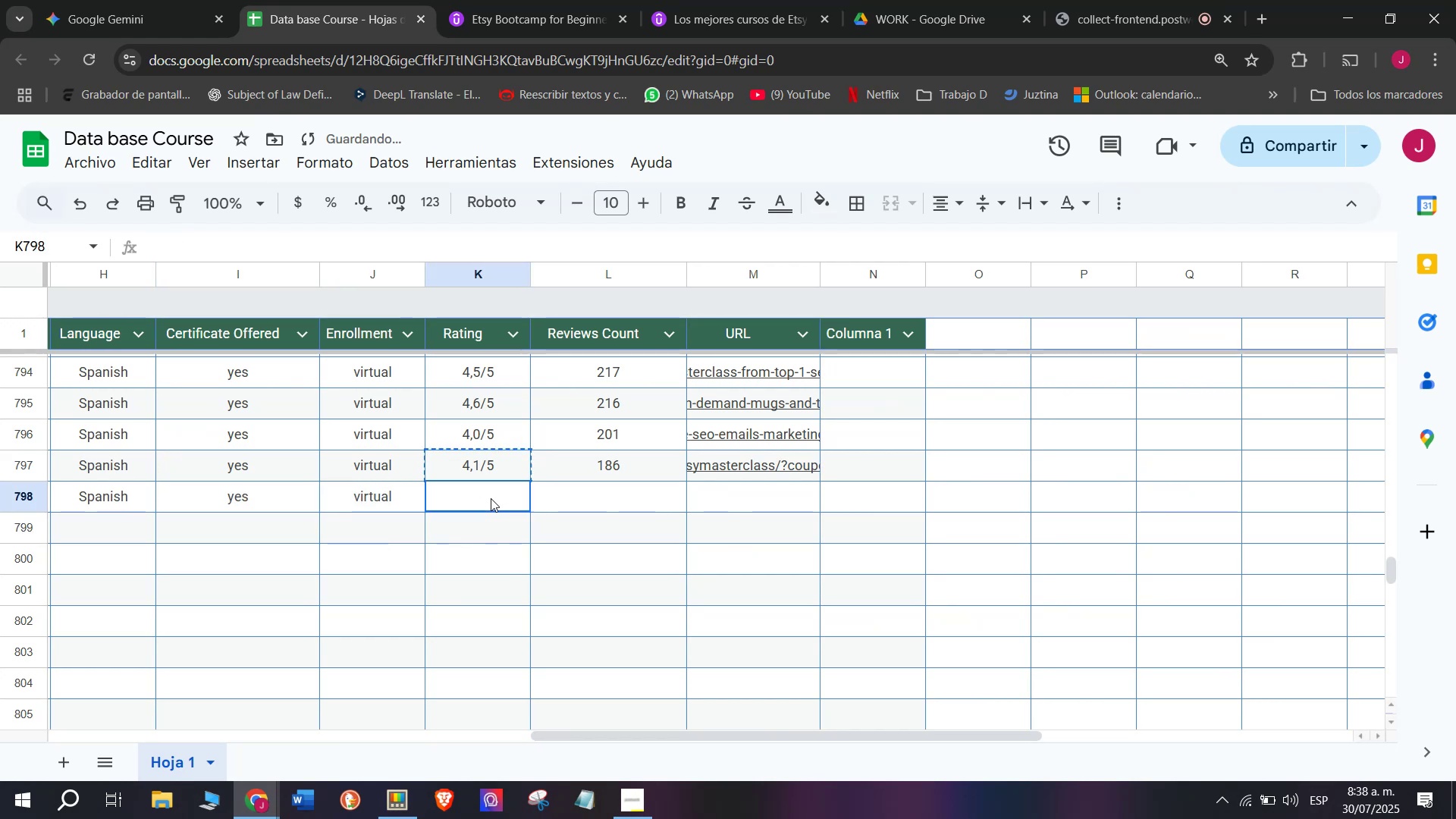 
key(Z)
 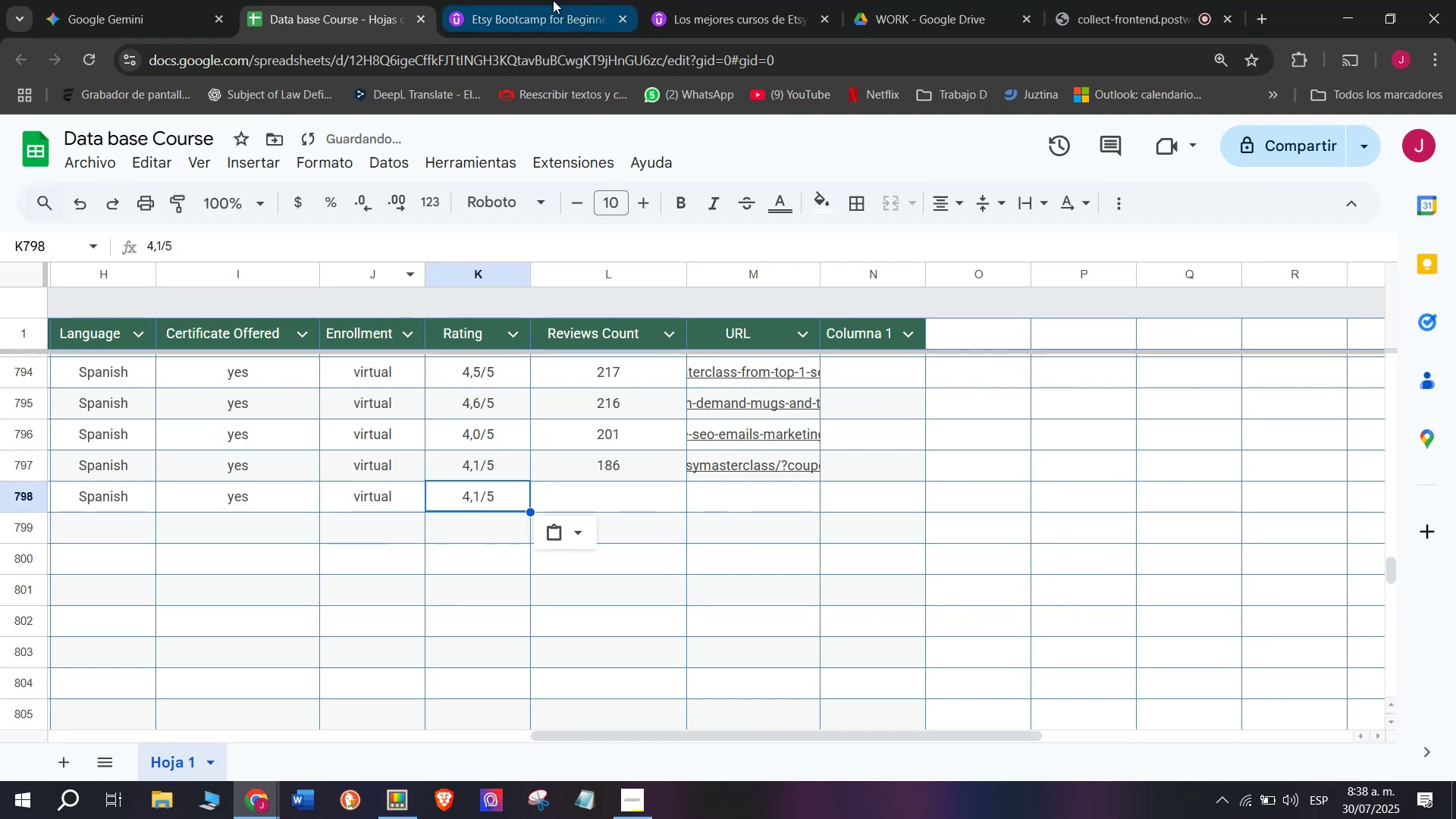 
double_click([491, 498])
 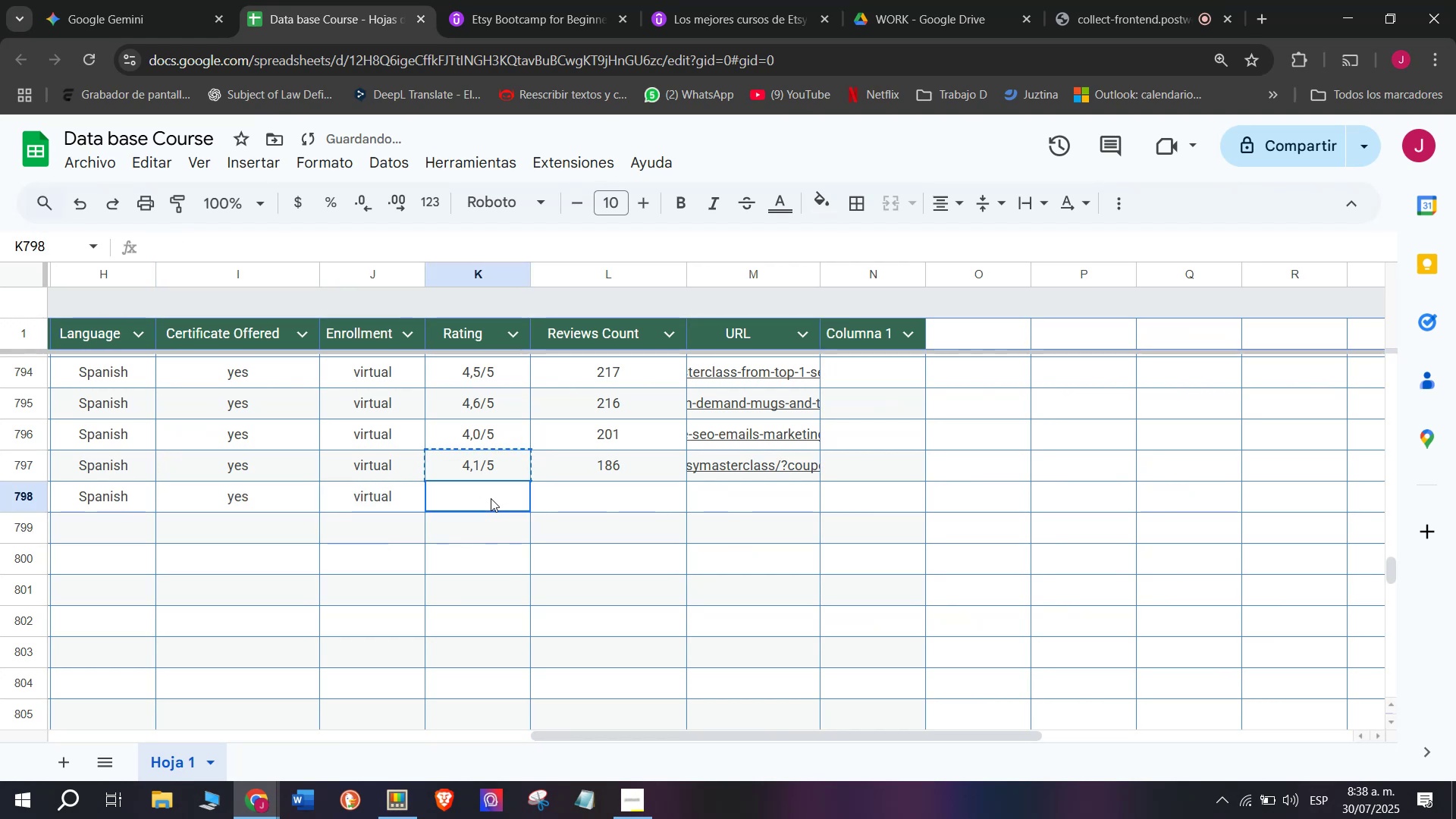 
key(Control+ControlLeft)
 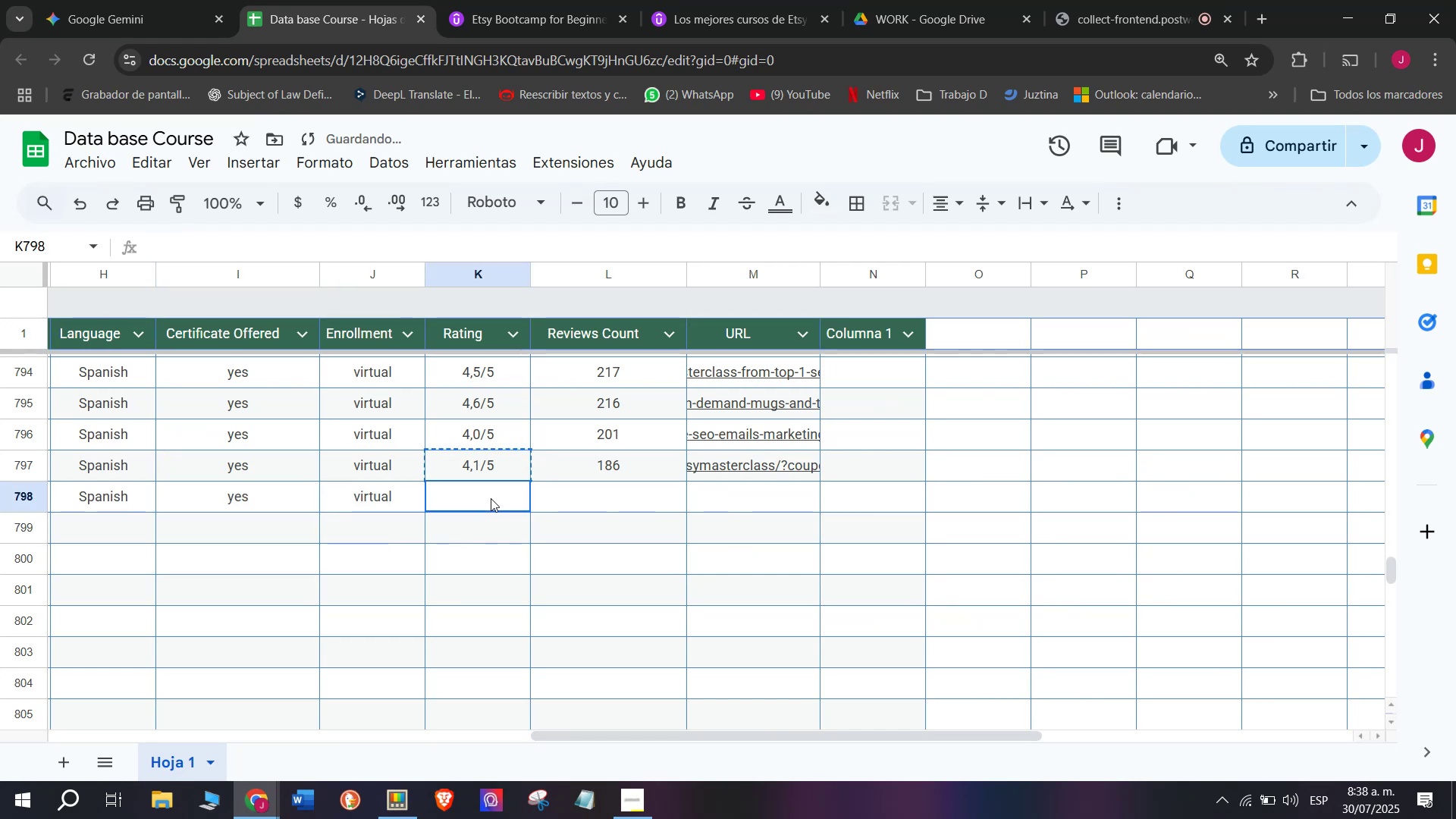 
key(Control+V)
 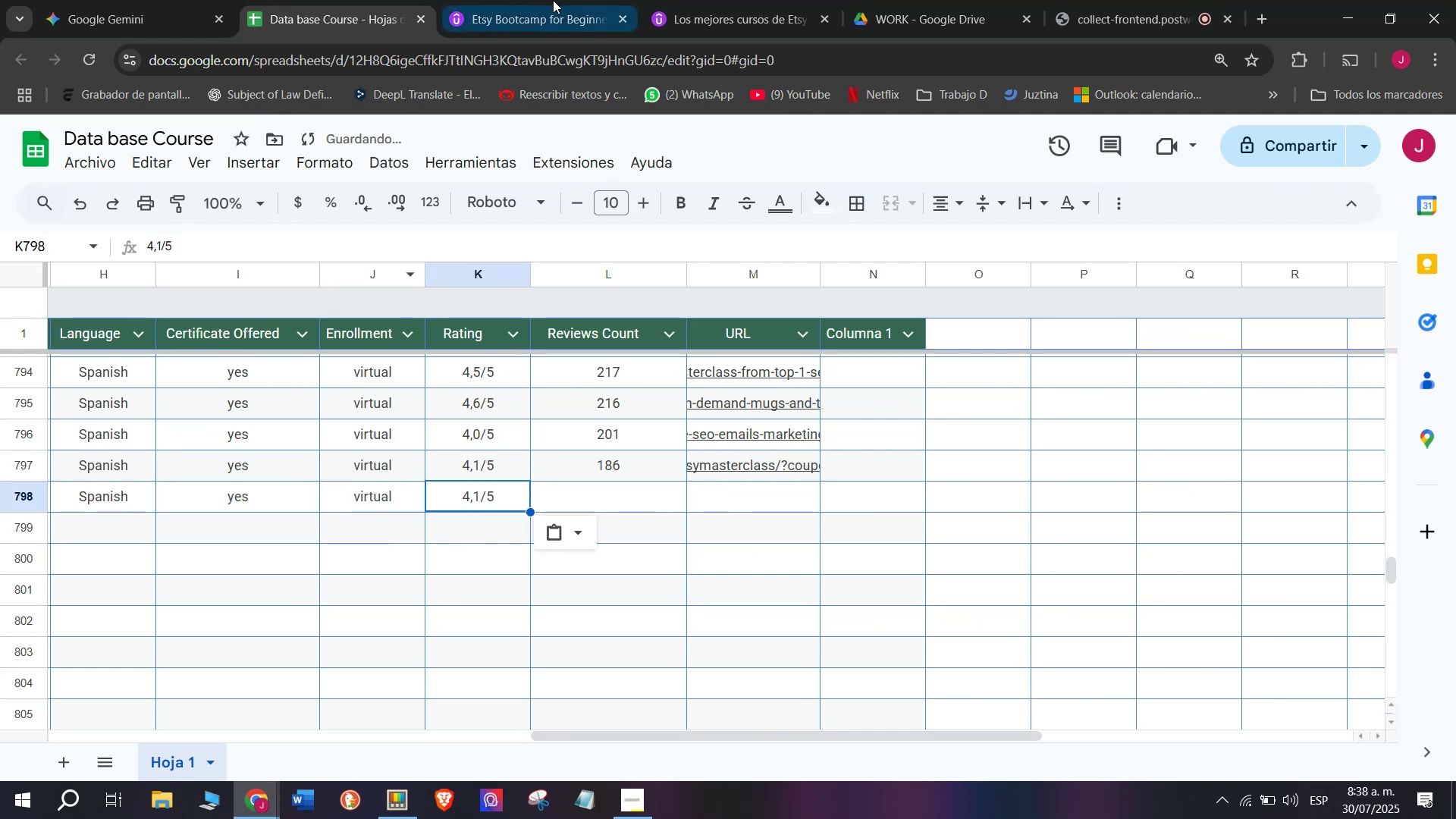 
left_click([553, 0])
 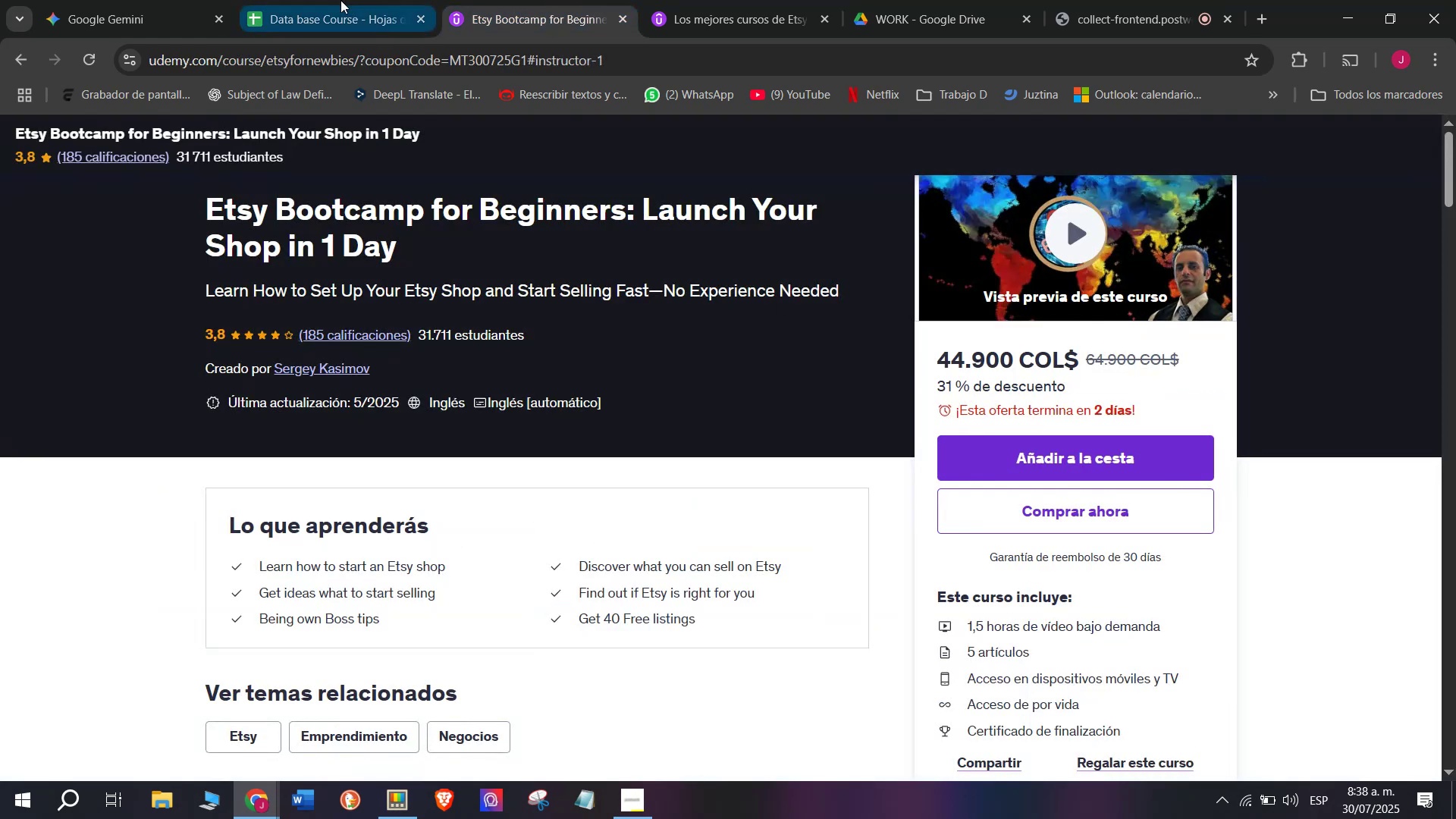 
left_click([320, 0])
 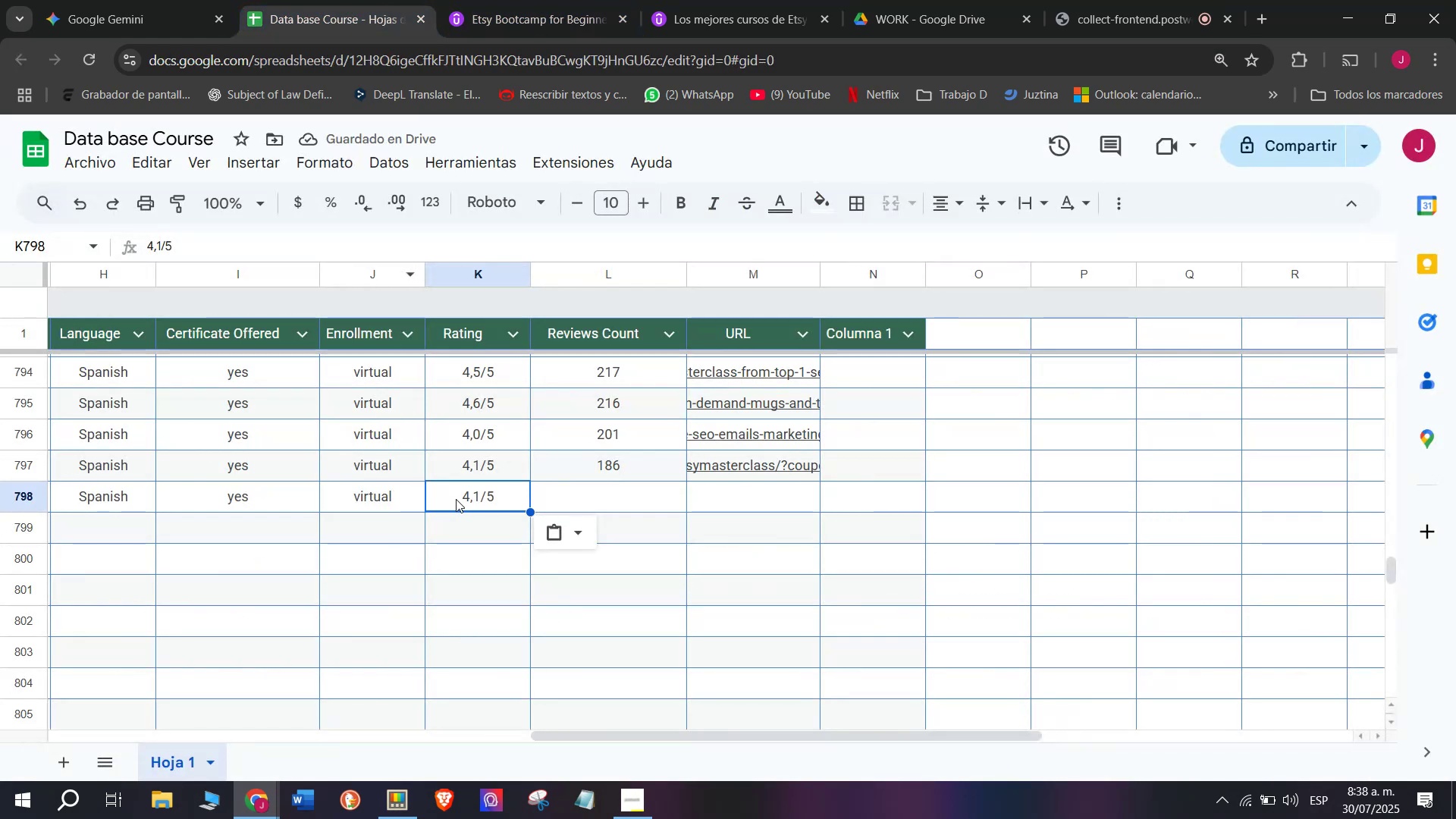 
double_click([456, 499])
 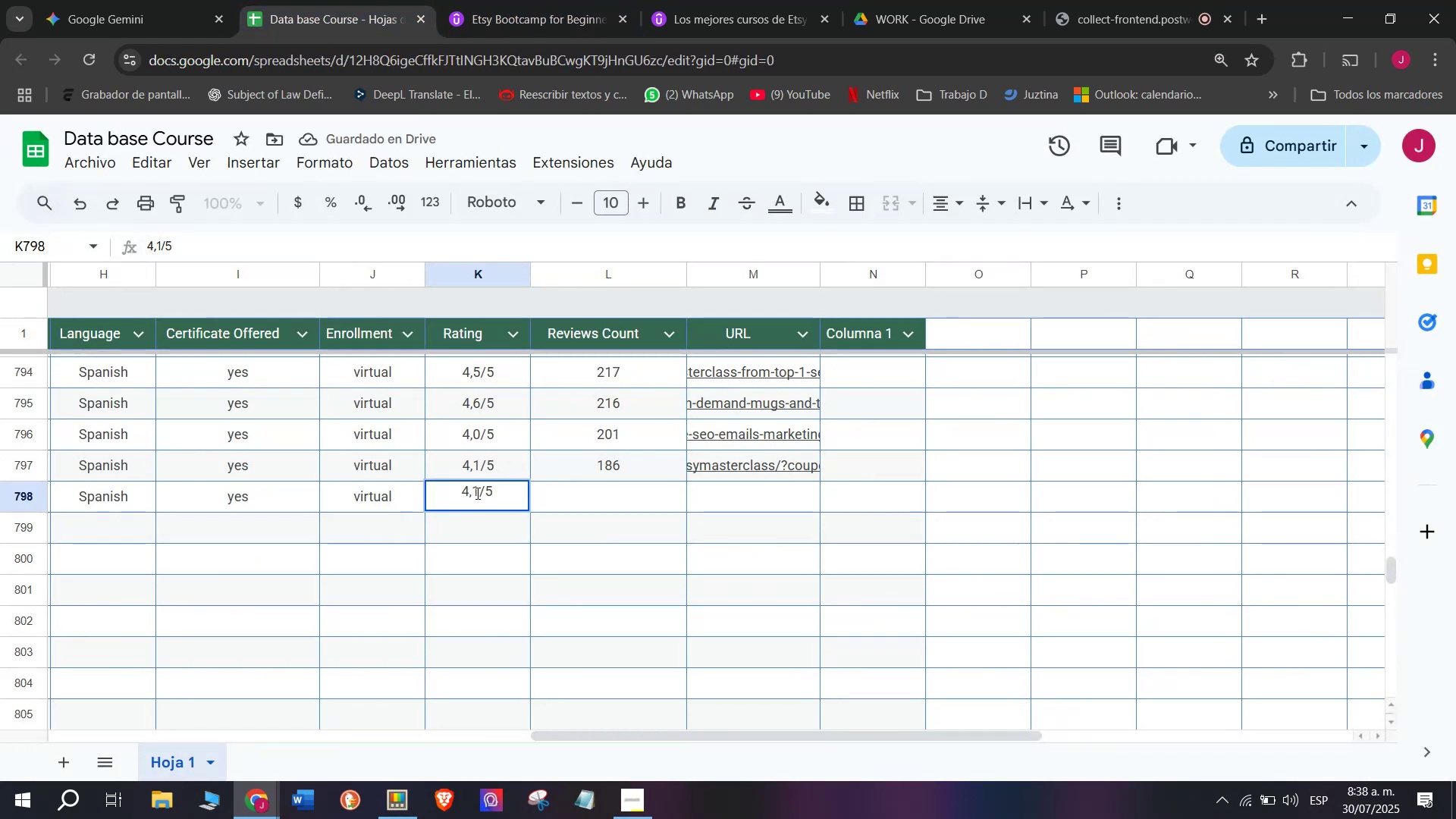 
left_click([476, 493])
 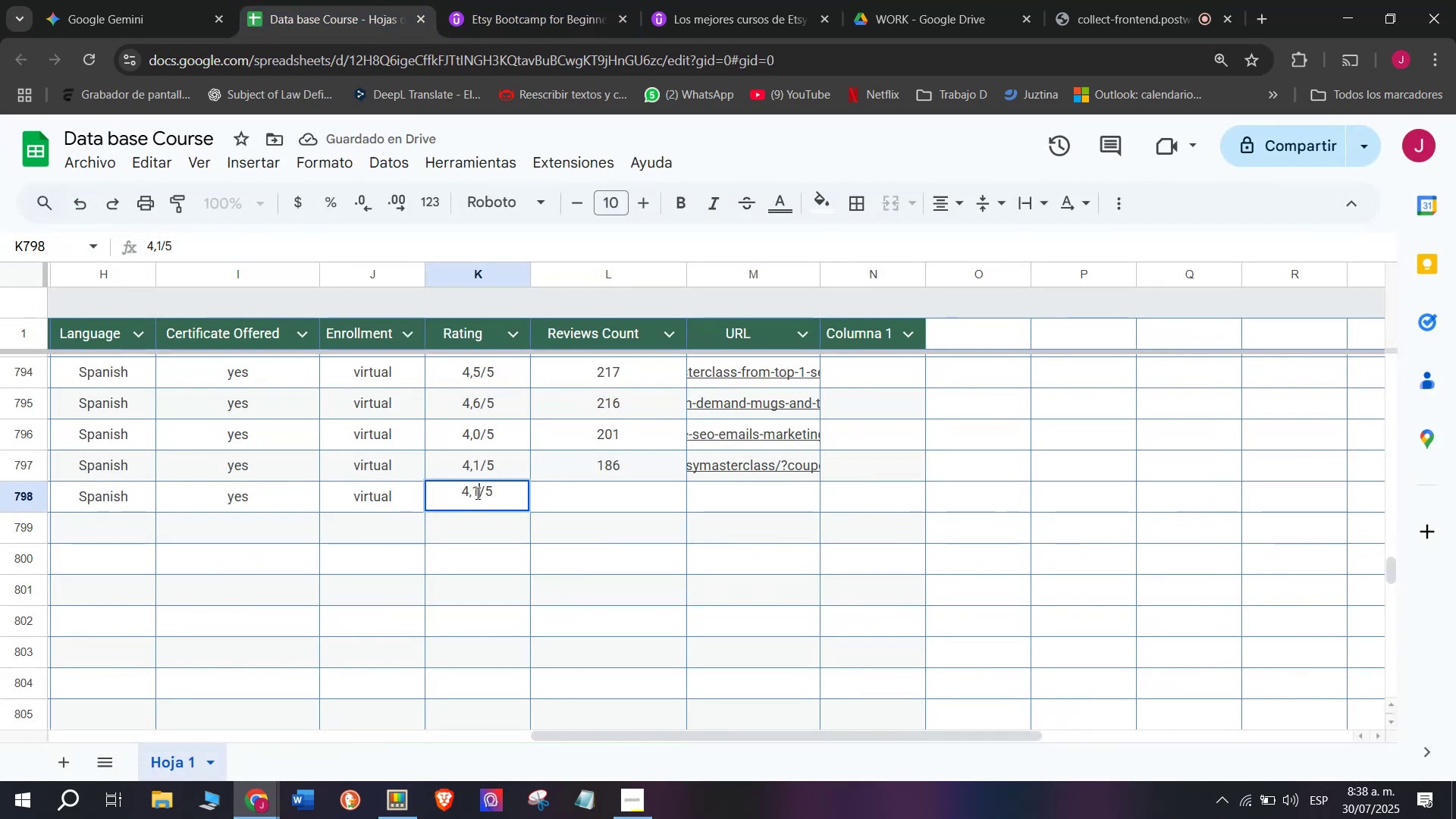 
key(Backspace)
 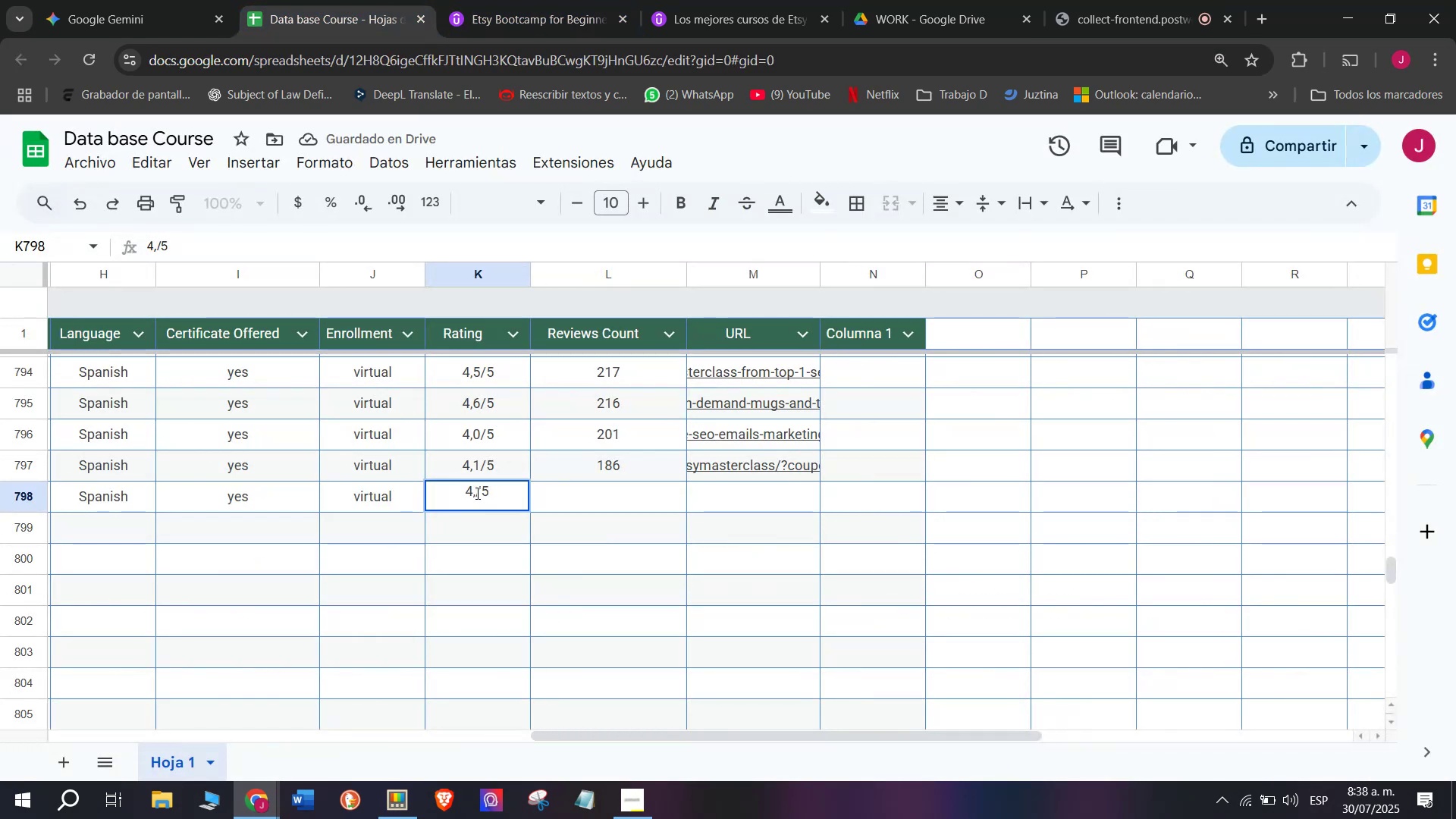 
key(Q)
 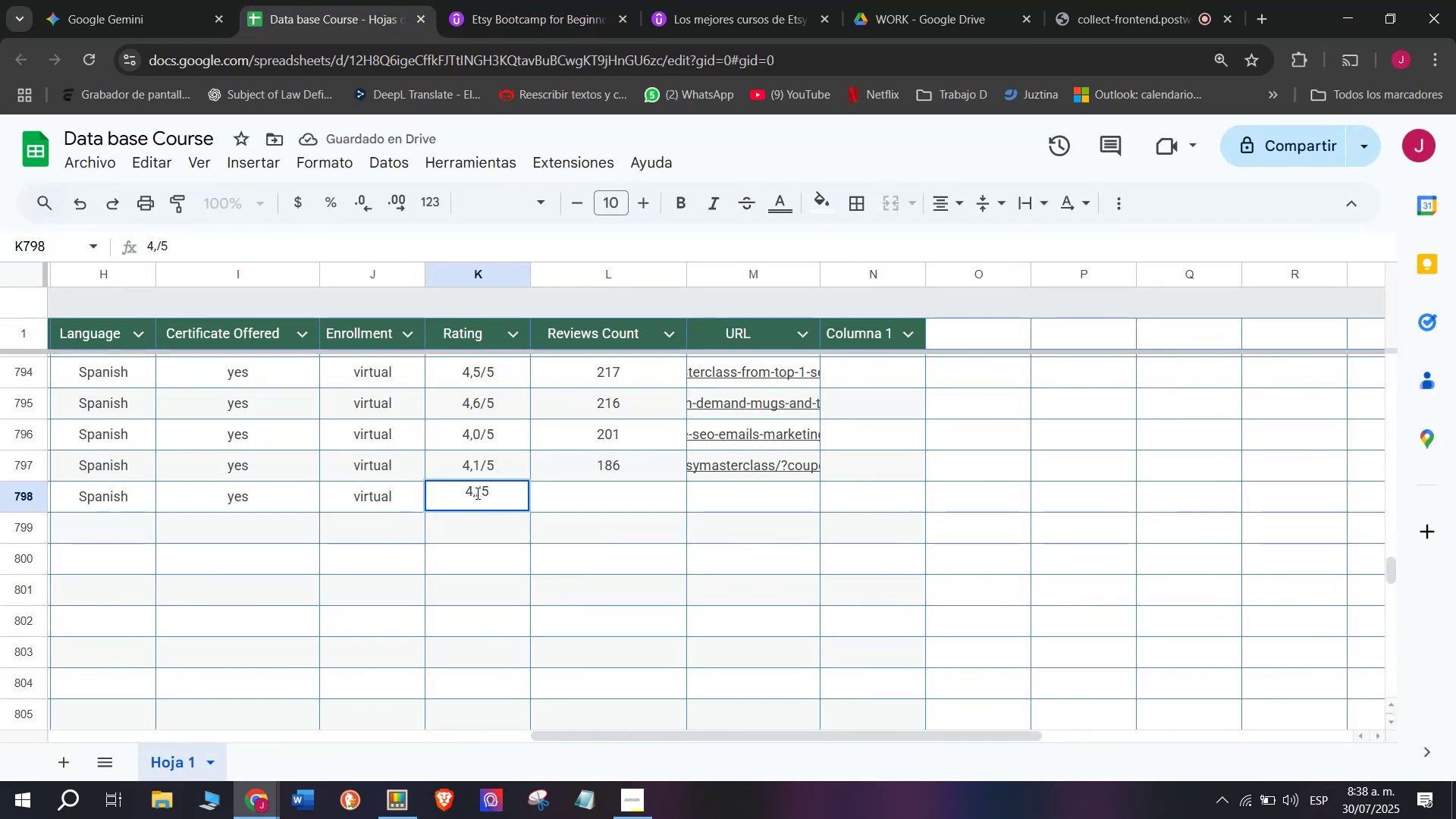 
key(8)
 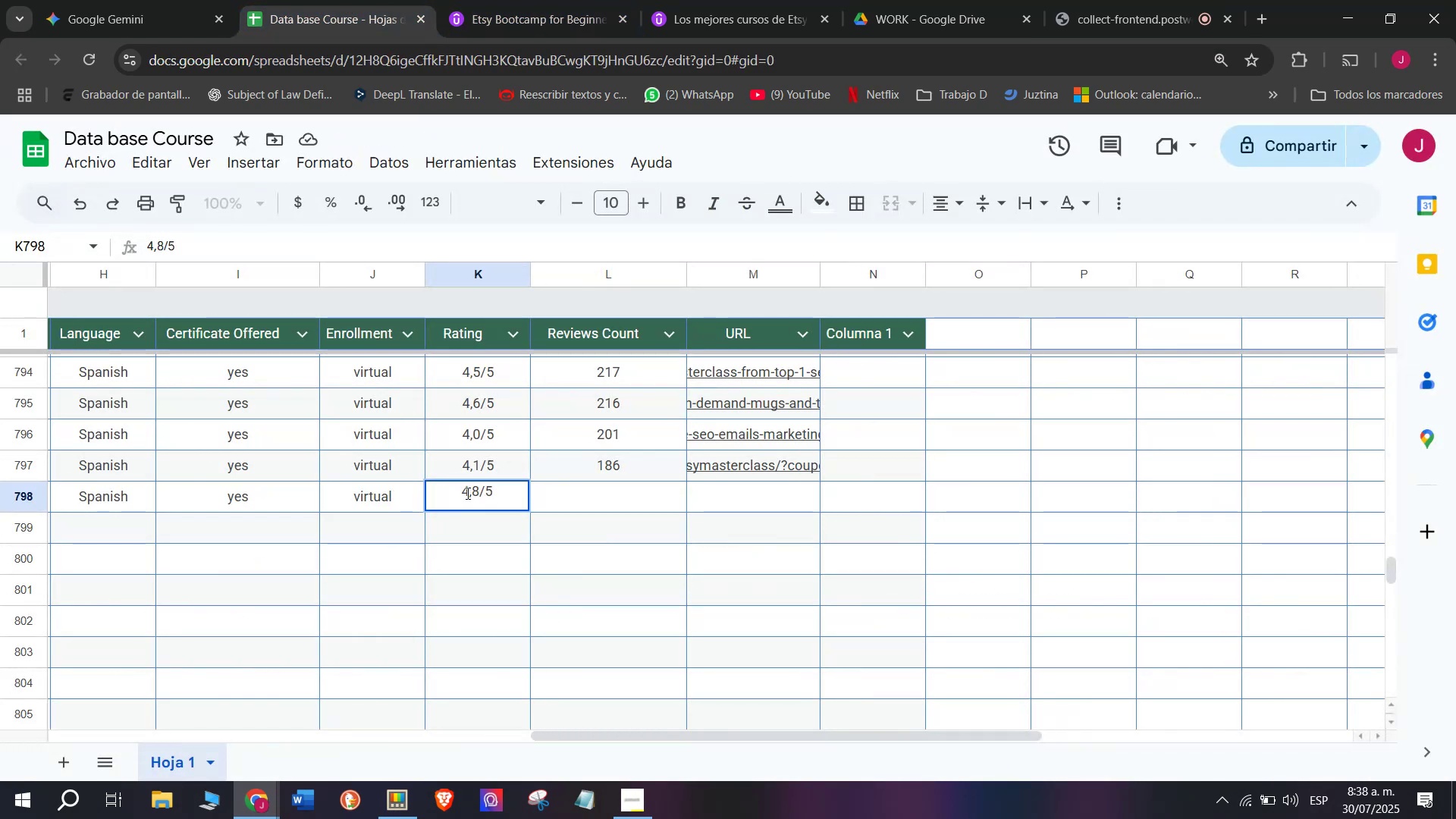 
left_click([468, 493])
 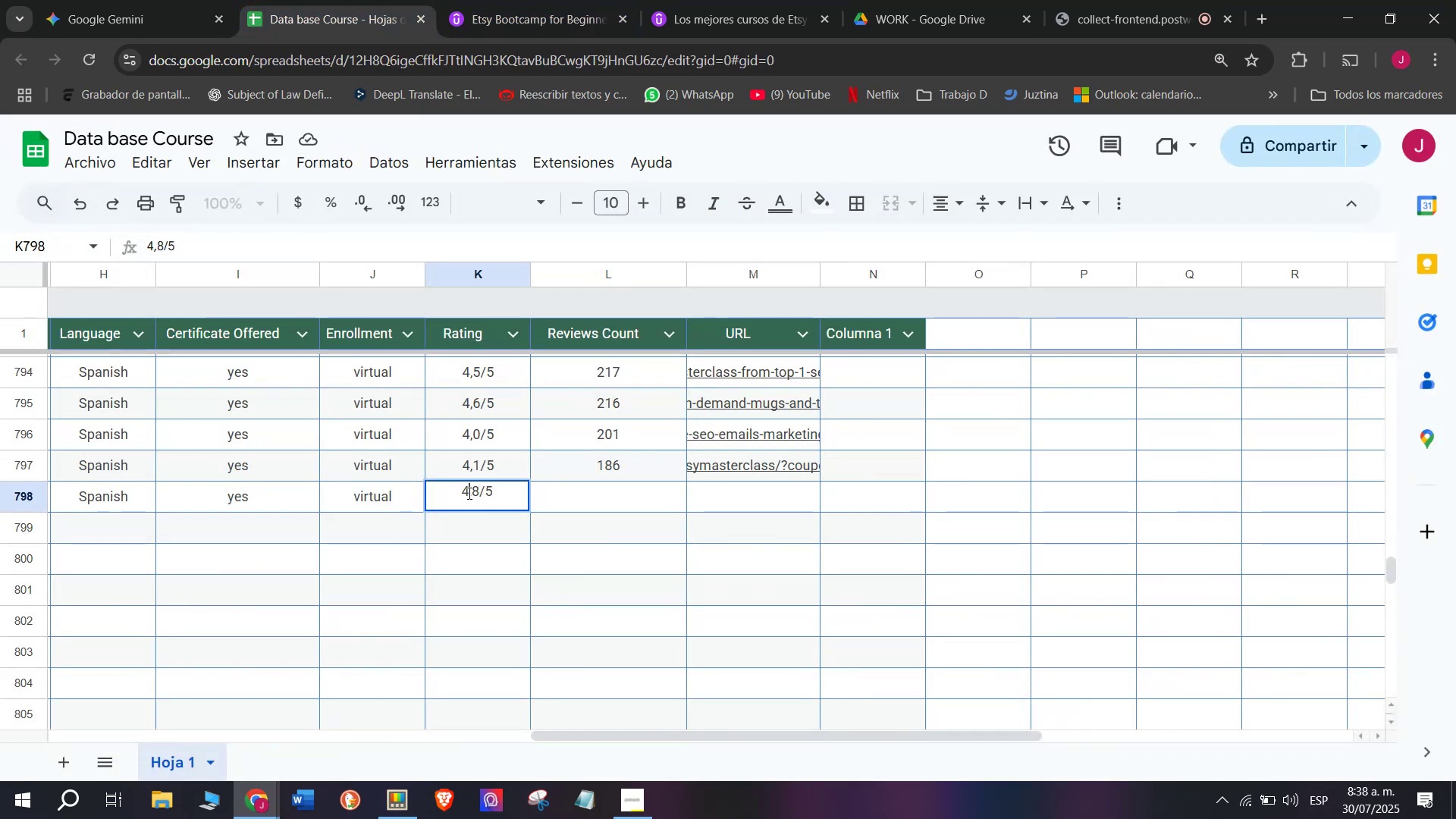 
key(Q)
 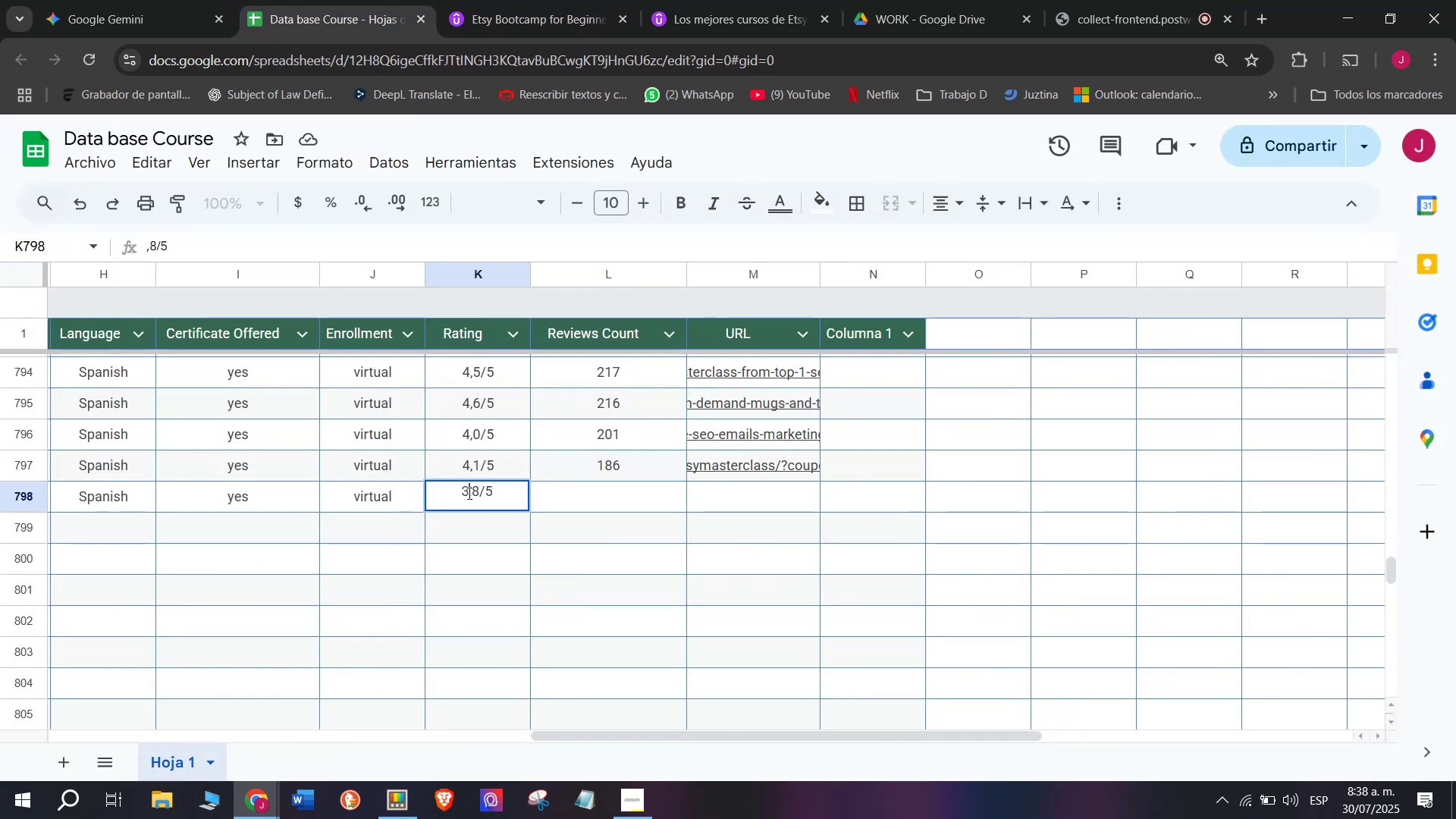 
key(Backspace)
 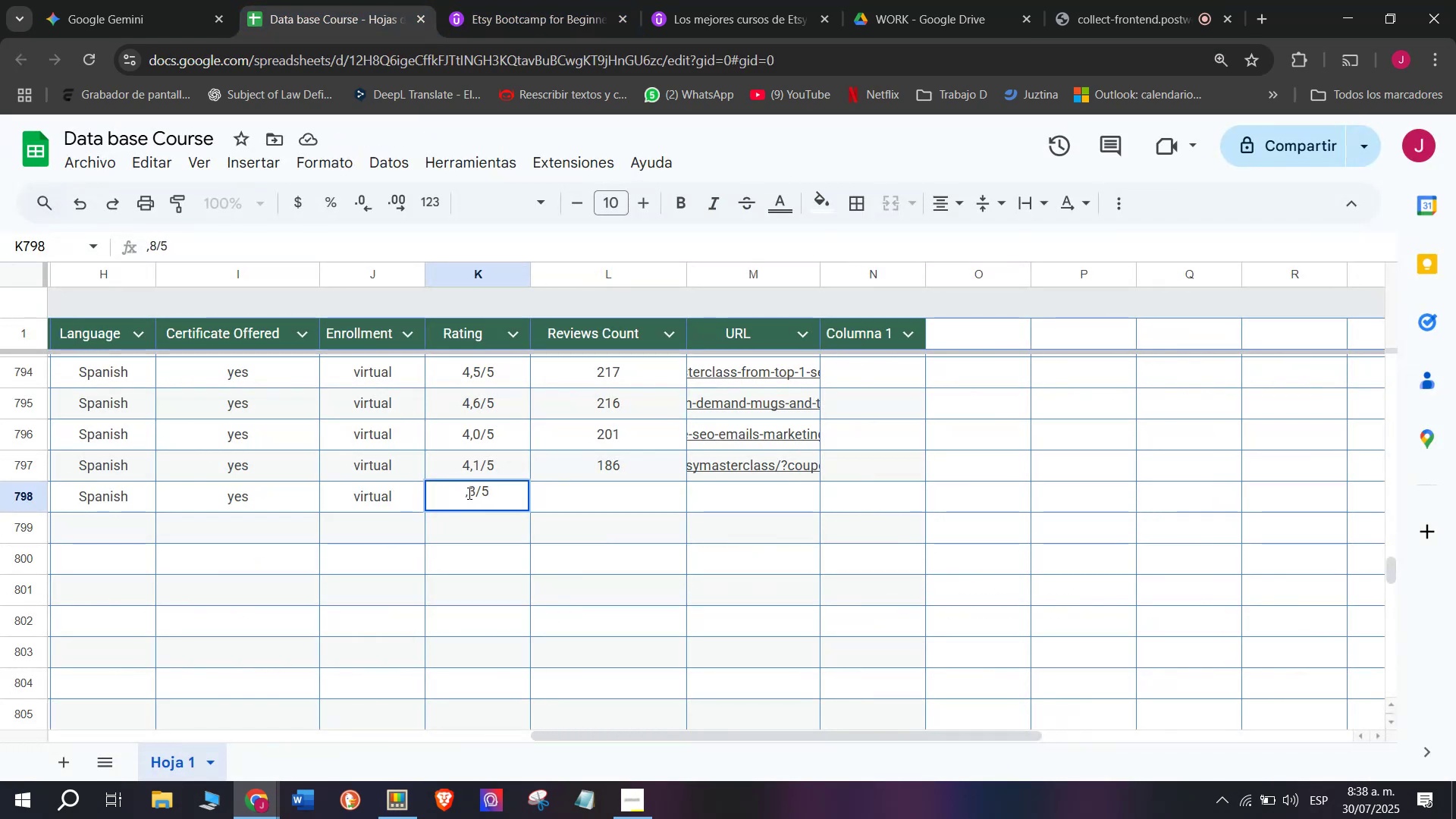 
key(3)
 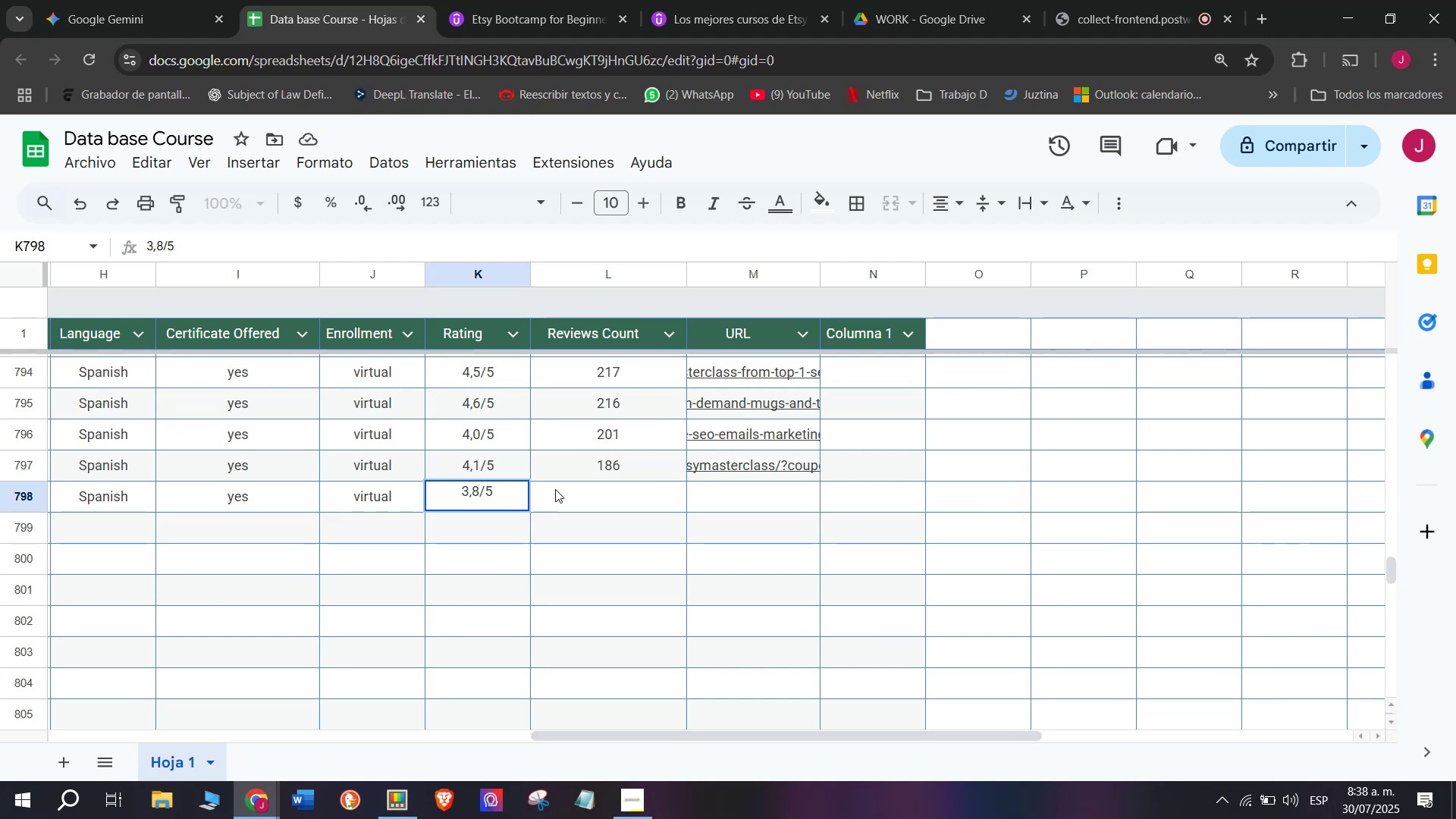 
left_click([576, 494])
 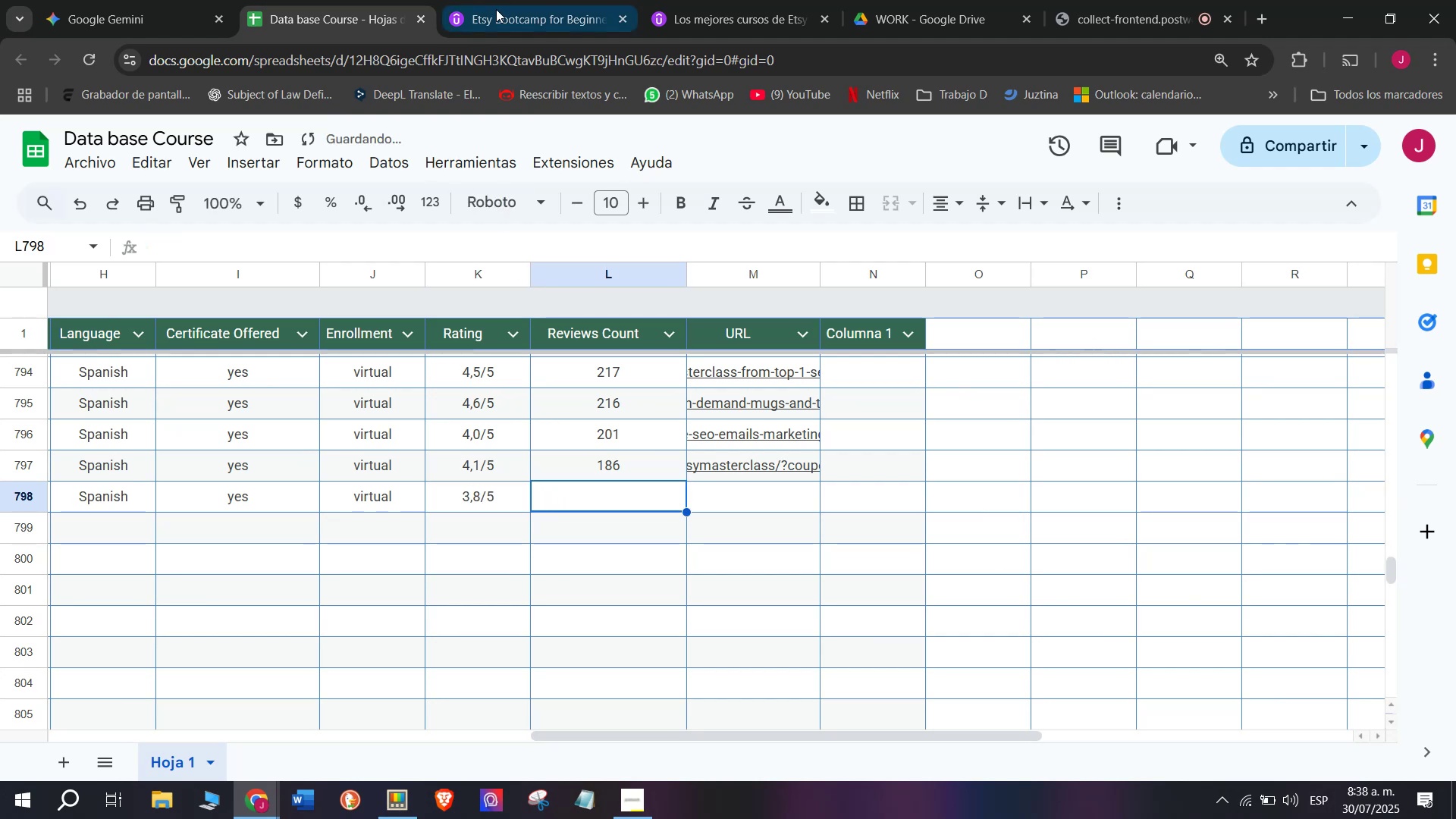 
left_click([496, 9])
 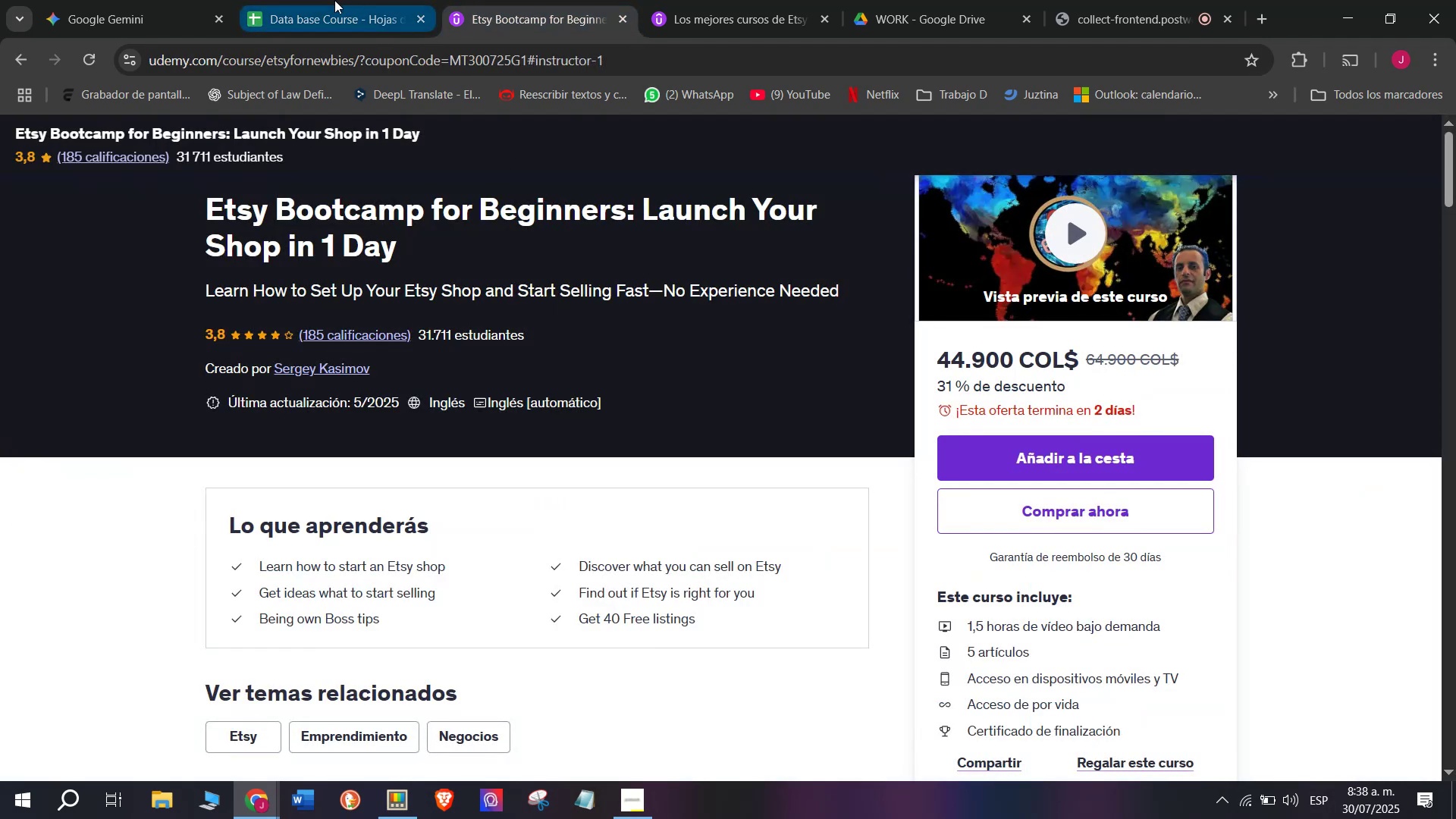 
left_click([334, 0])
 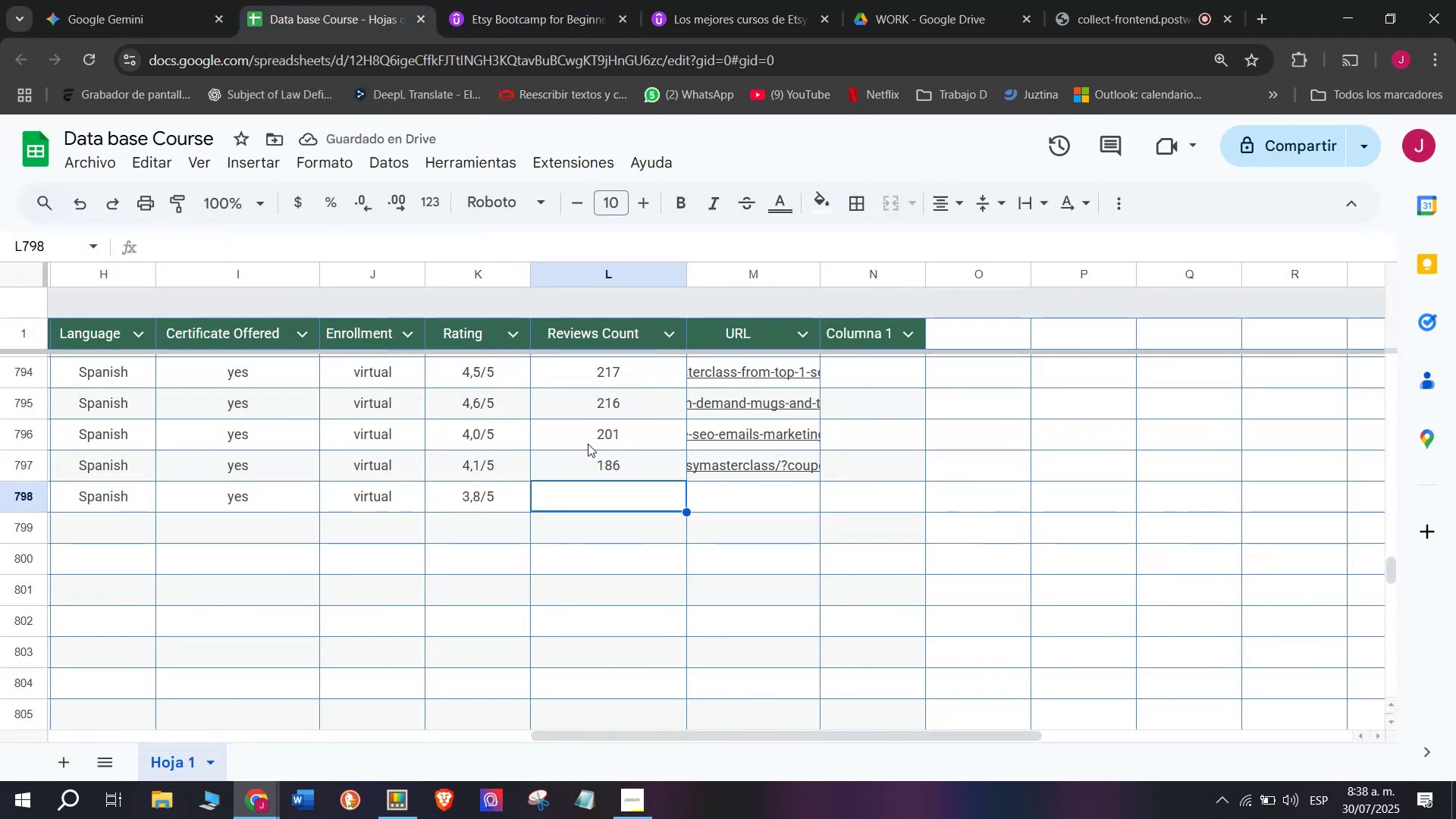 
type(185)
 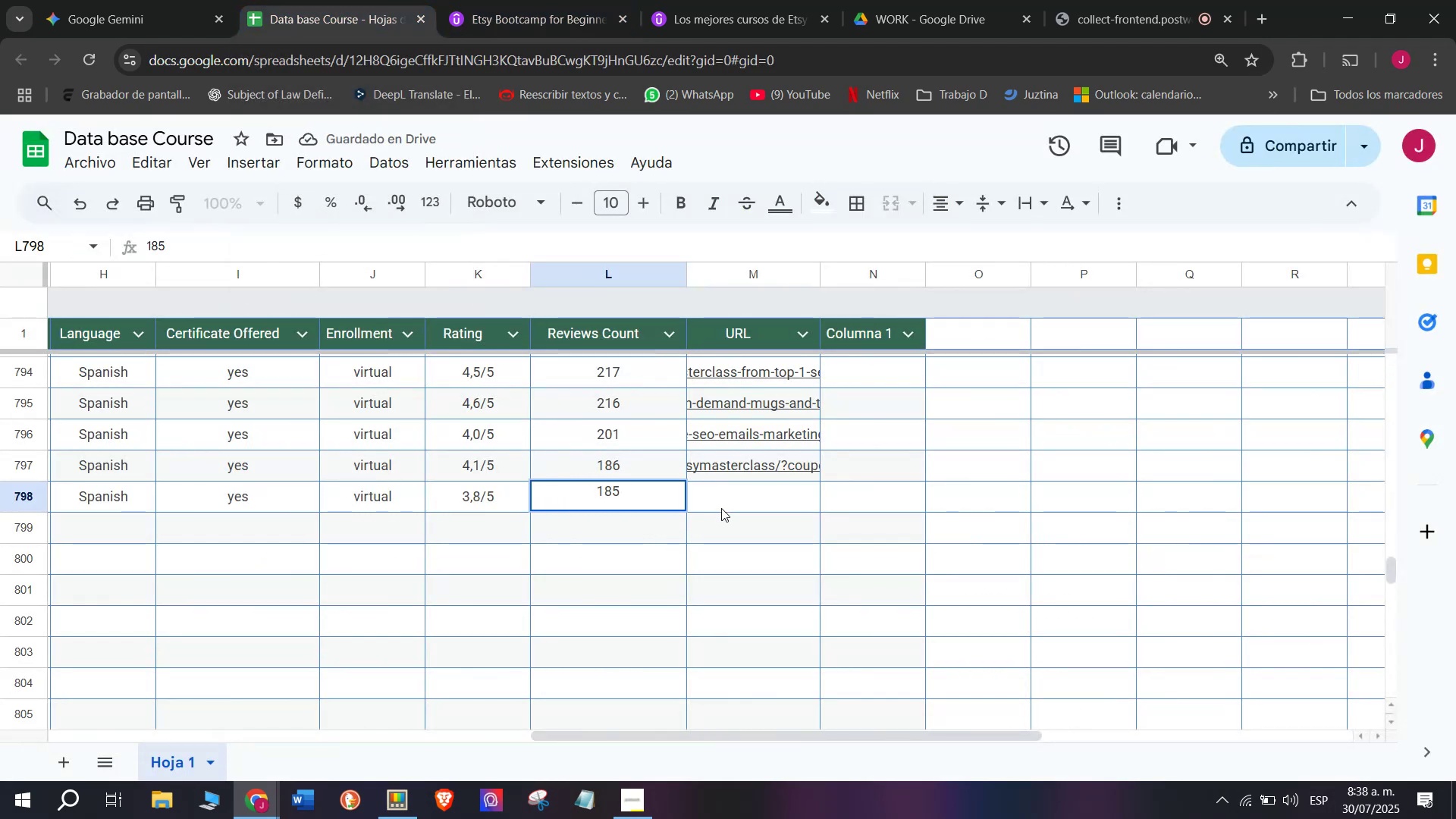 
left_click([721, 508])
 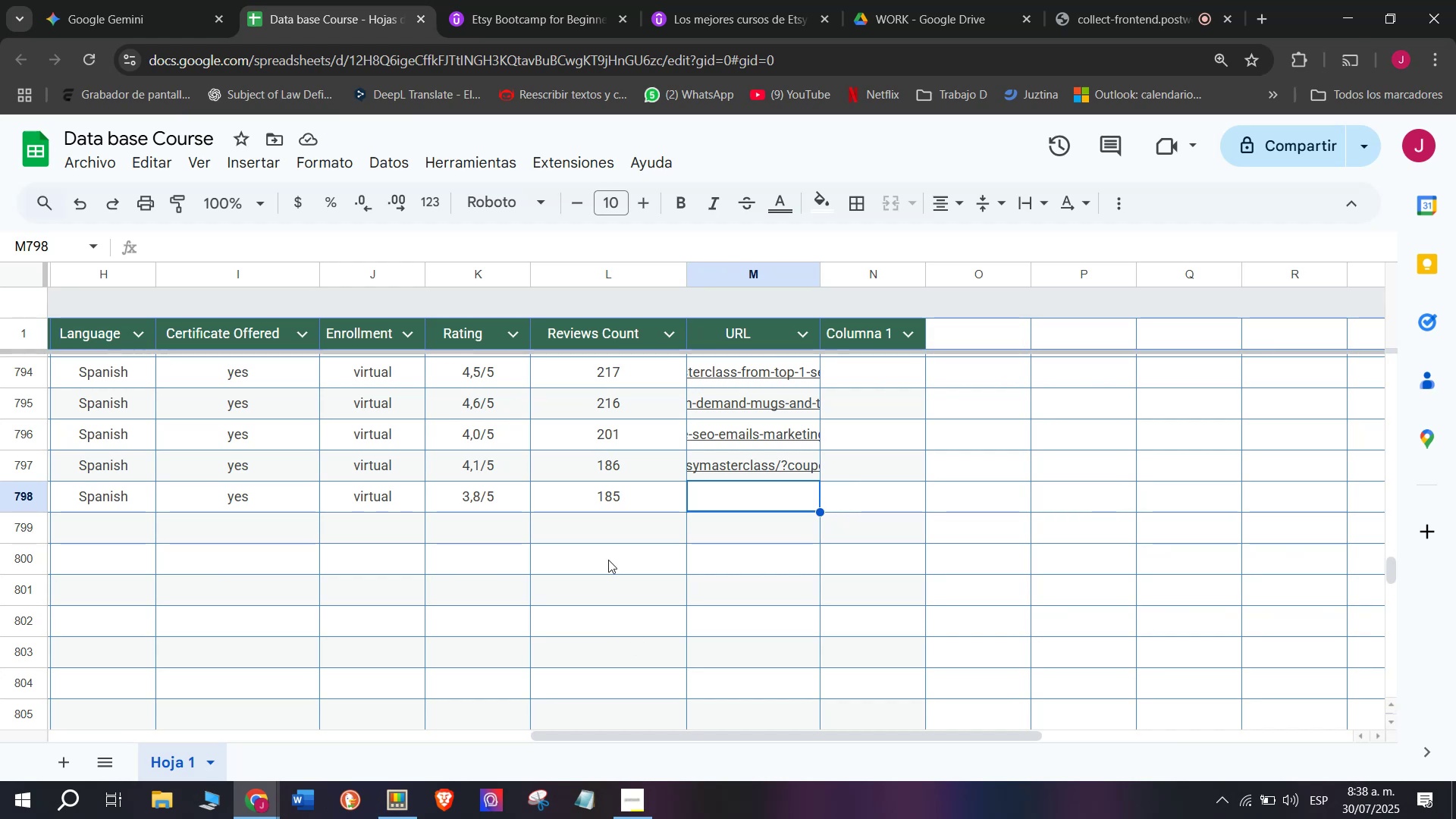 
wait(16.32)
 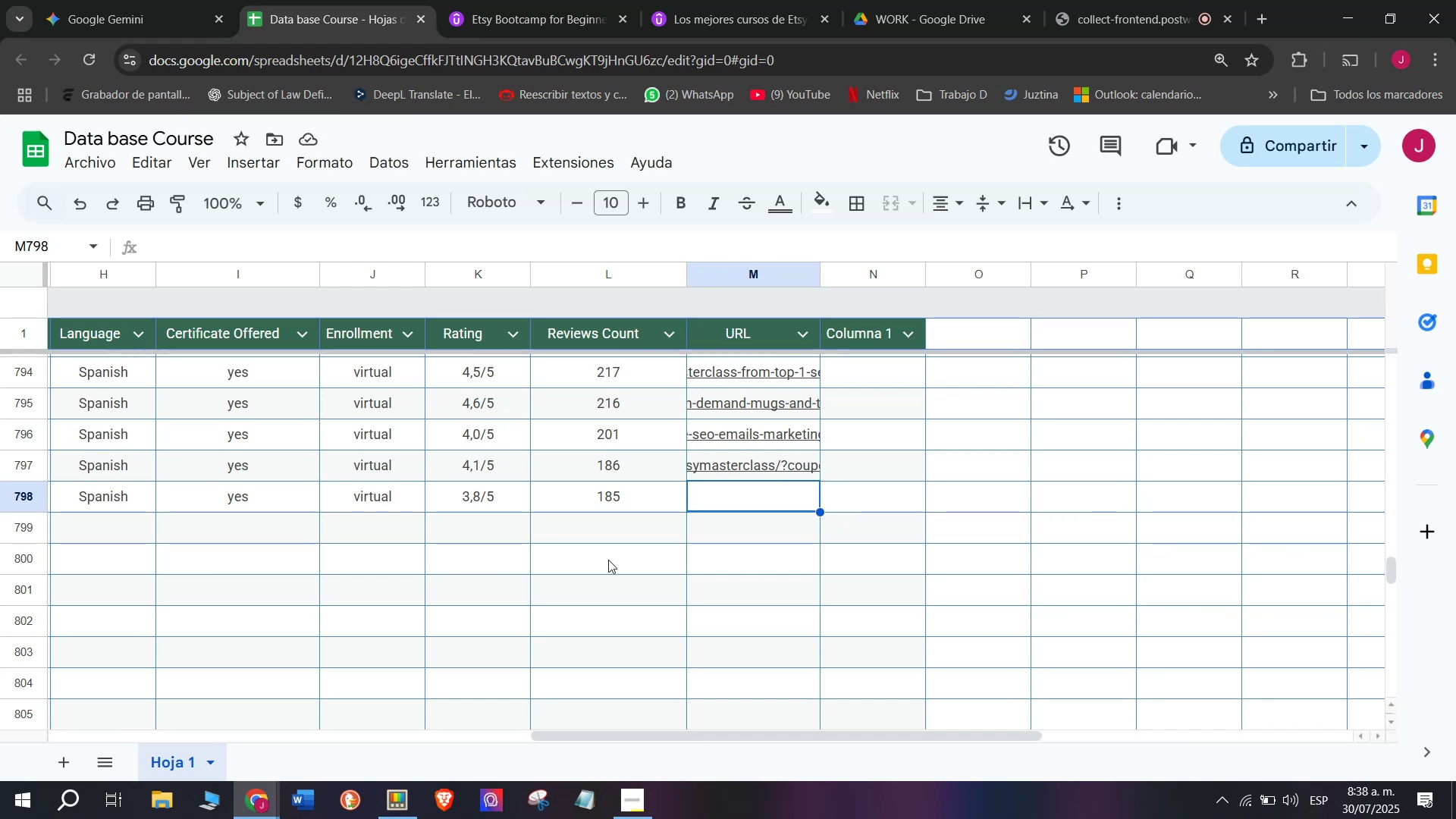 
left_click([658, 499])
 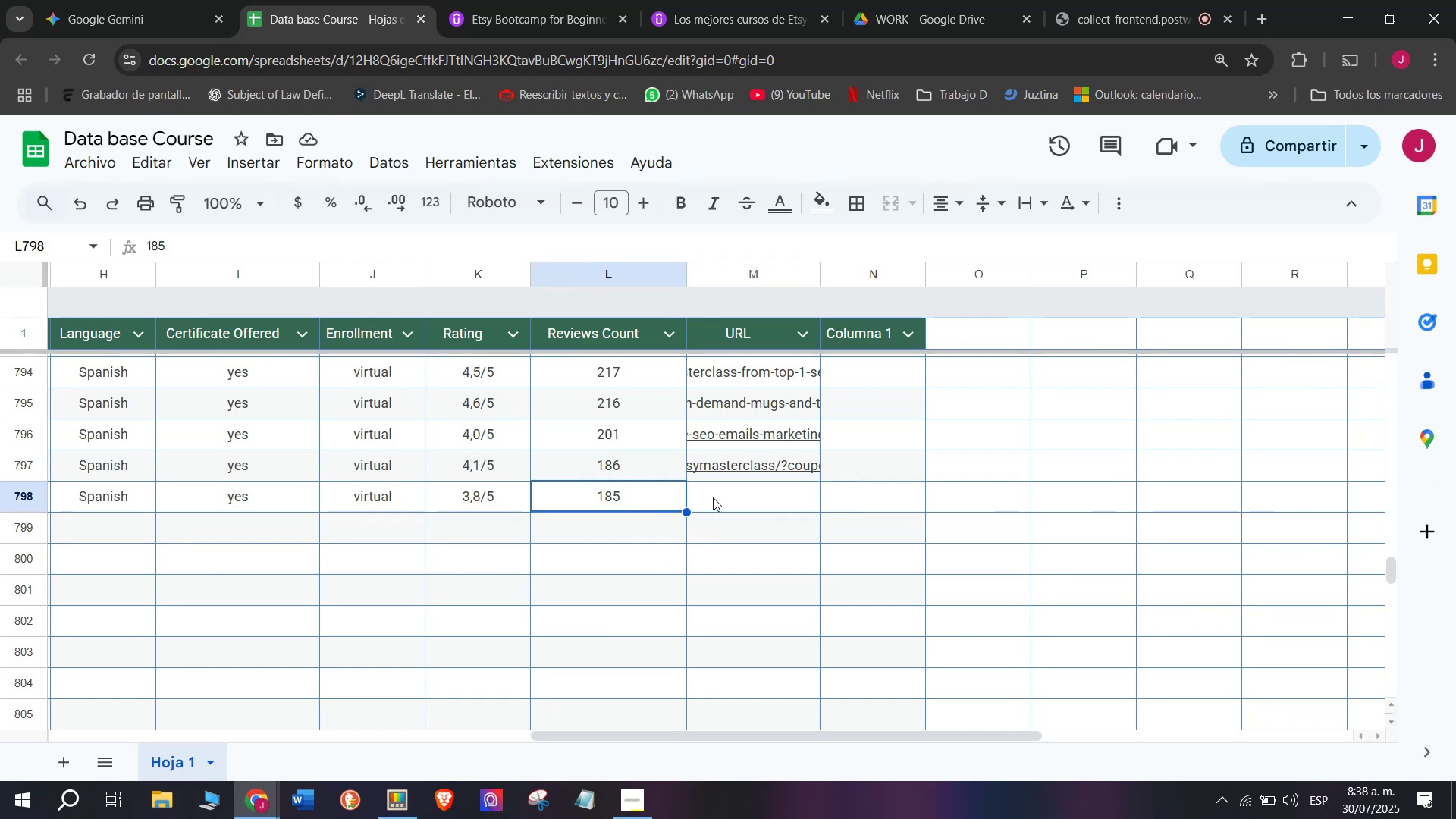 
left_click([713, 497])
 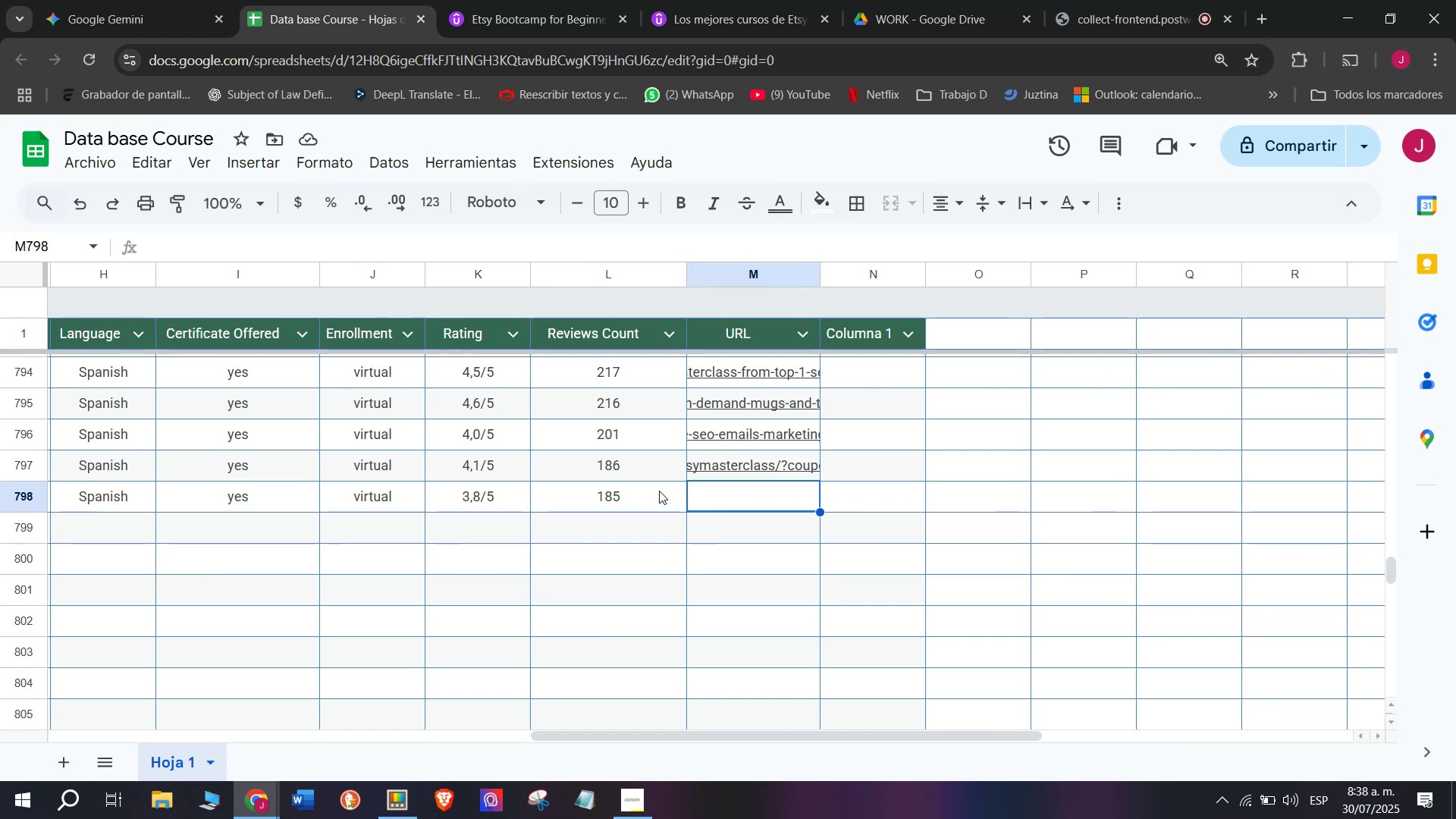 
wait(5.28)
 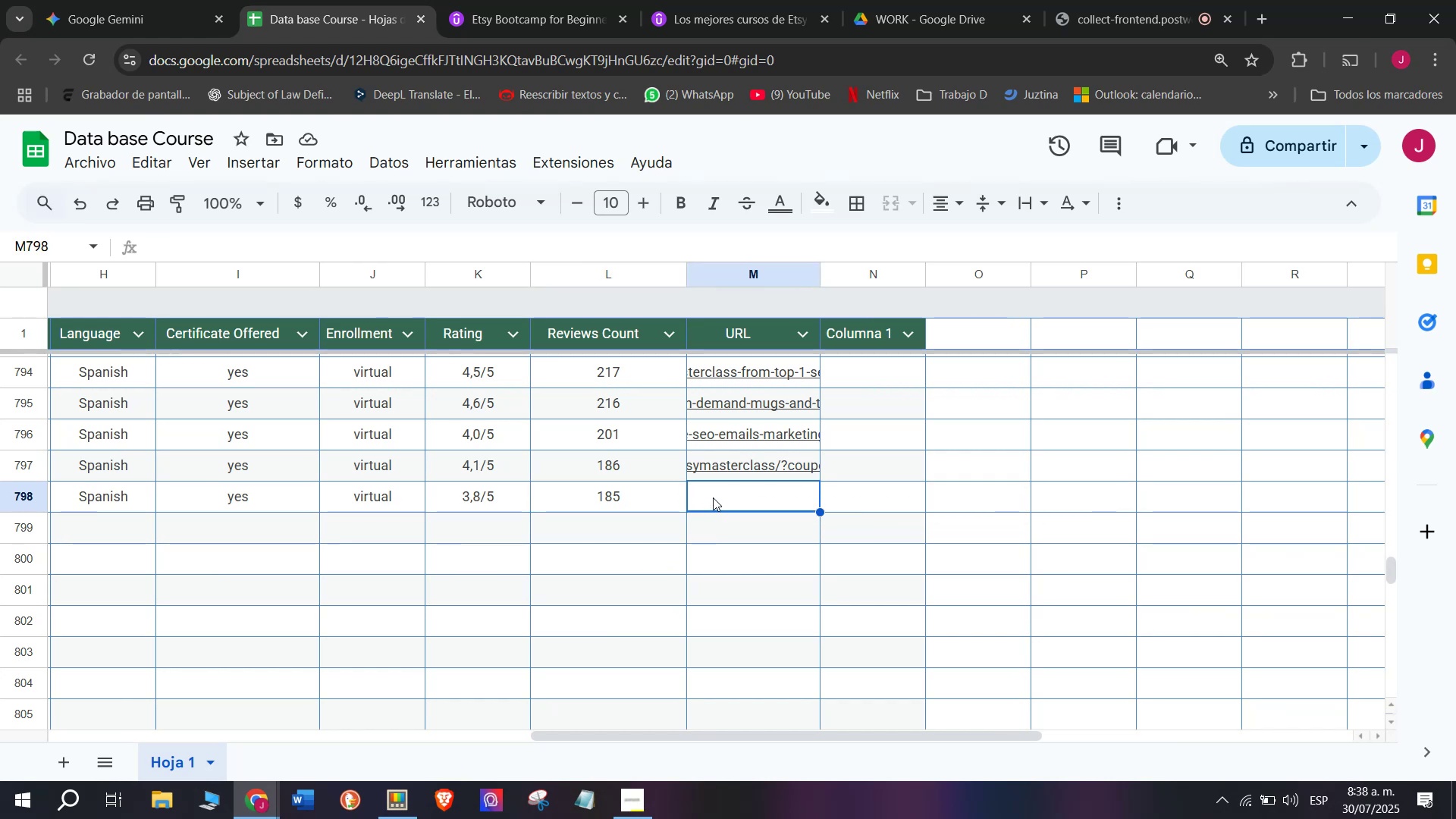 
double_click([490, 49])
 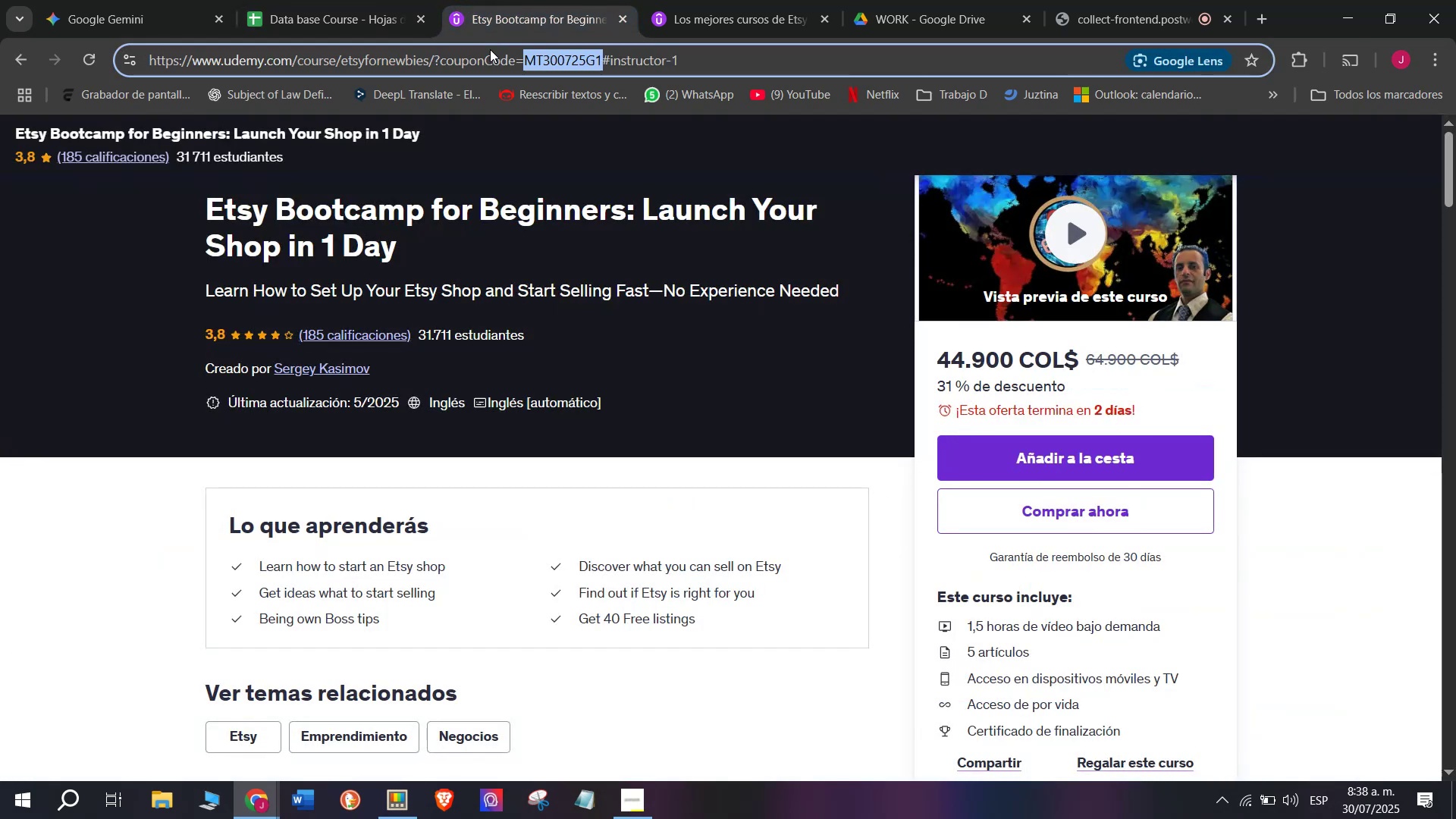 
triple_click([490, 49])
 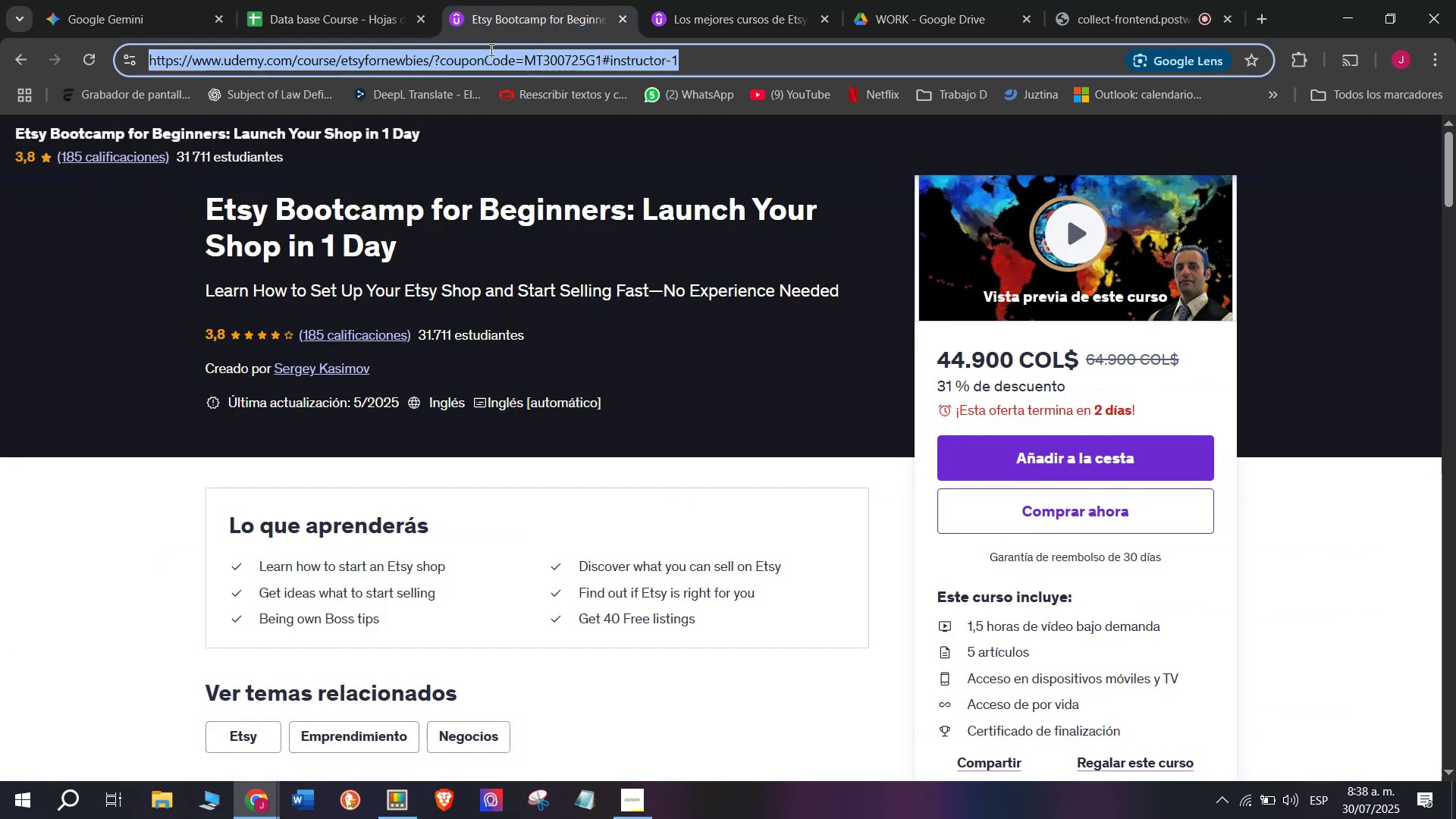 
triple_click([490, 49])
 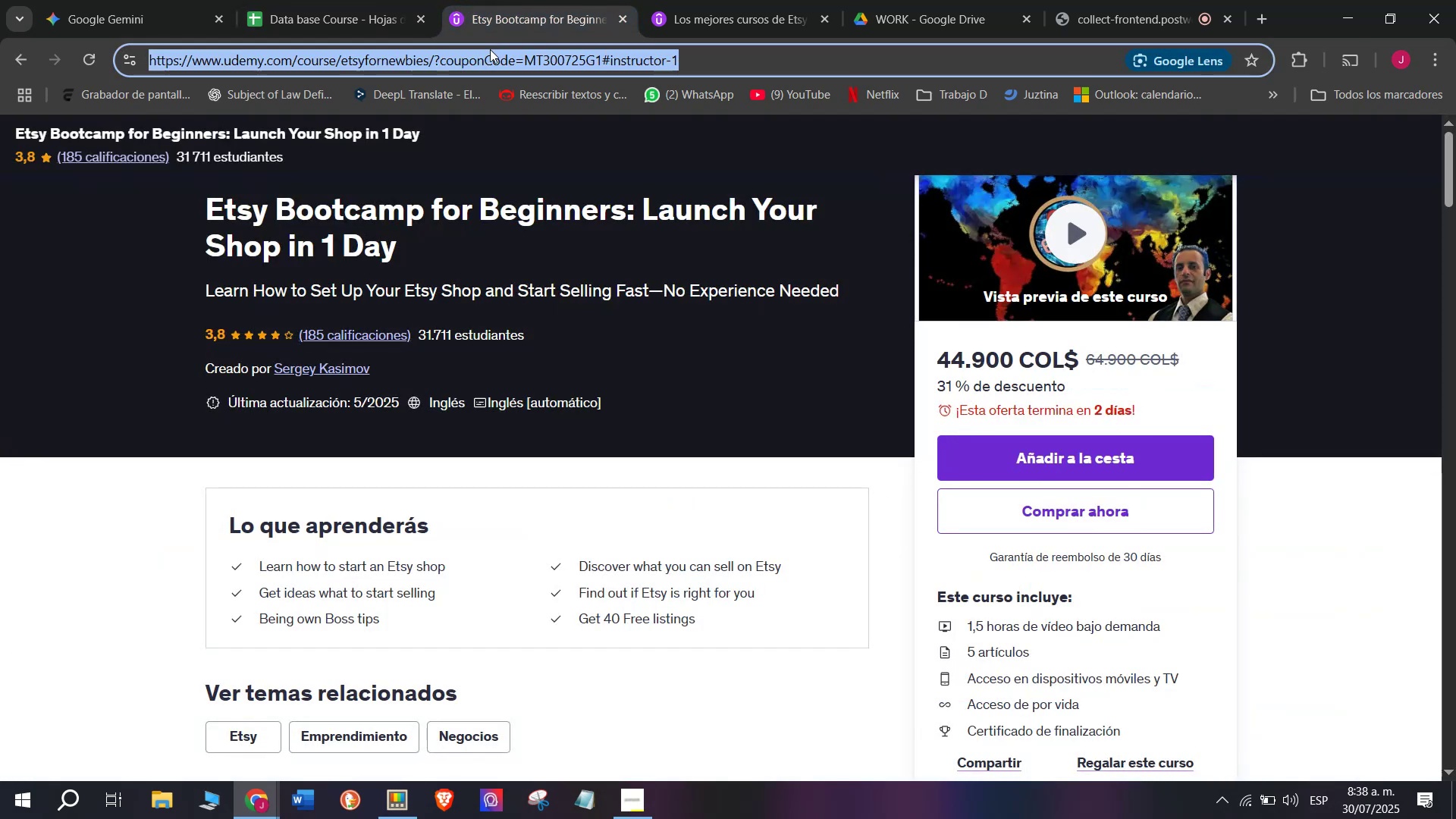 
key(Break)
 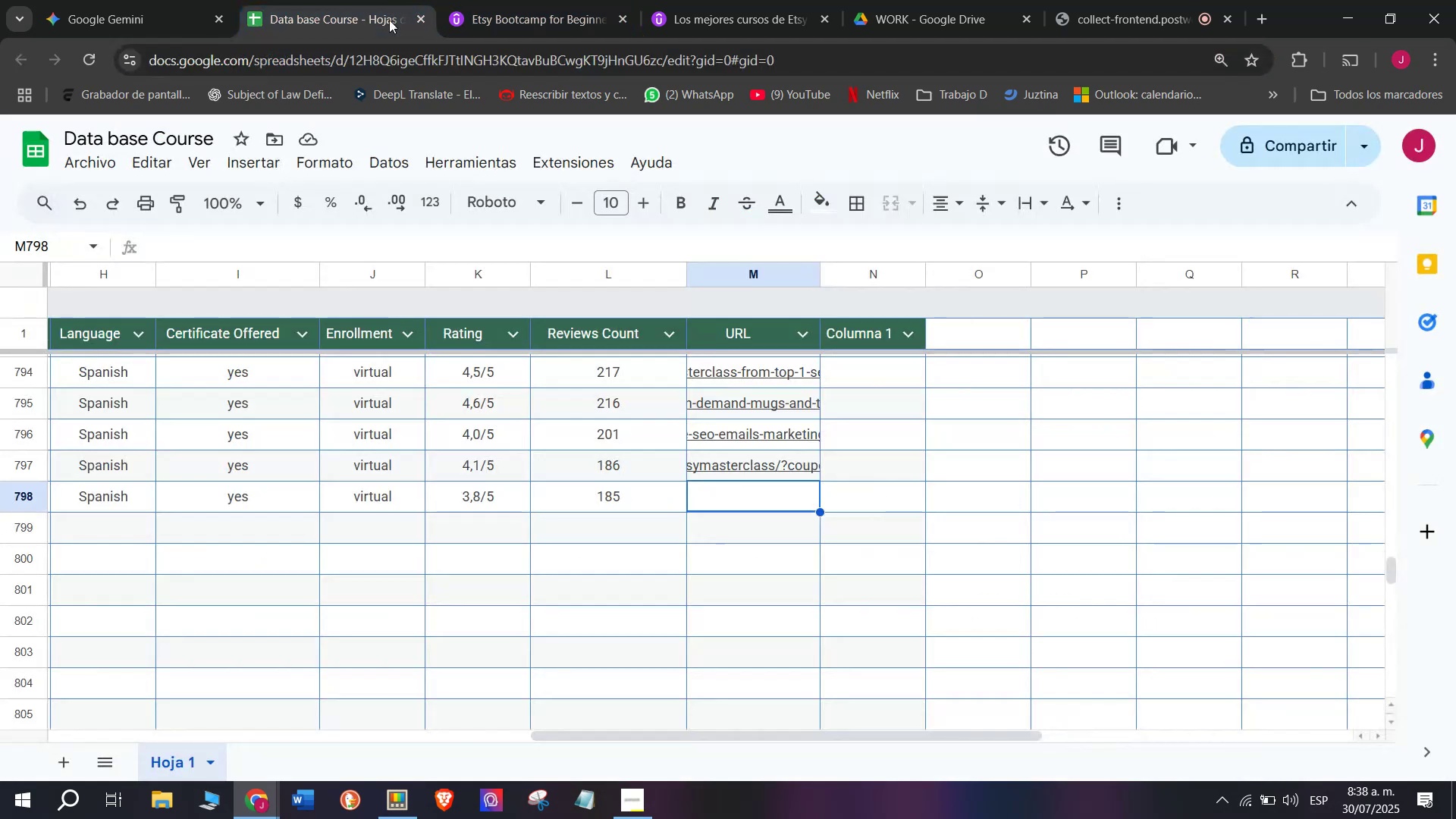 
key(Control+ControlLeft)
 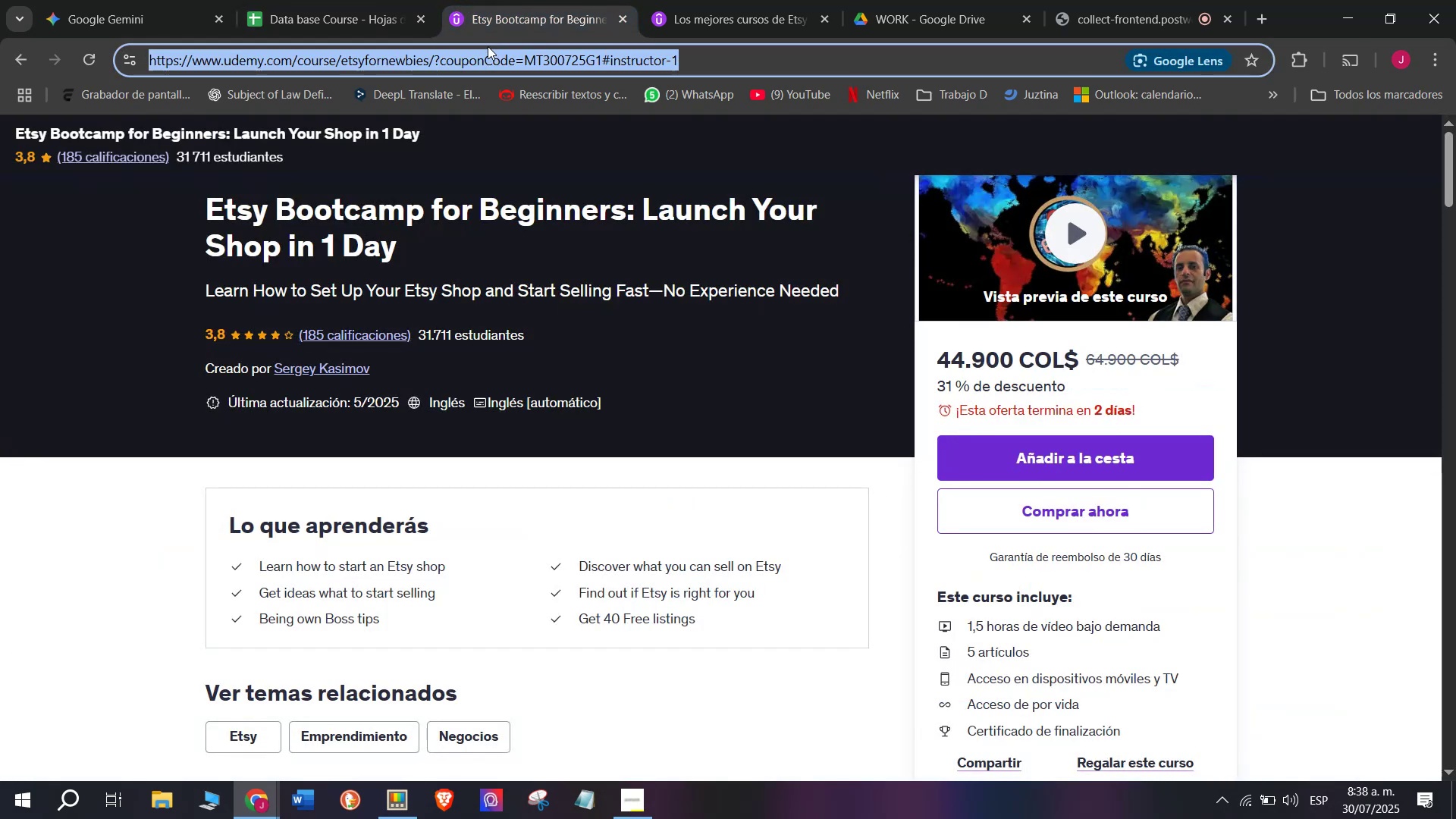 
key(Control+C)
 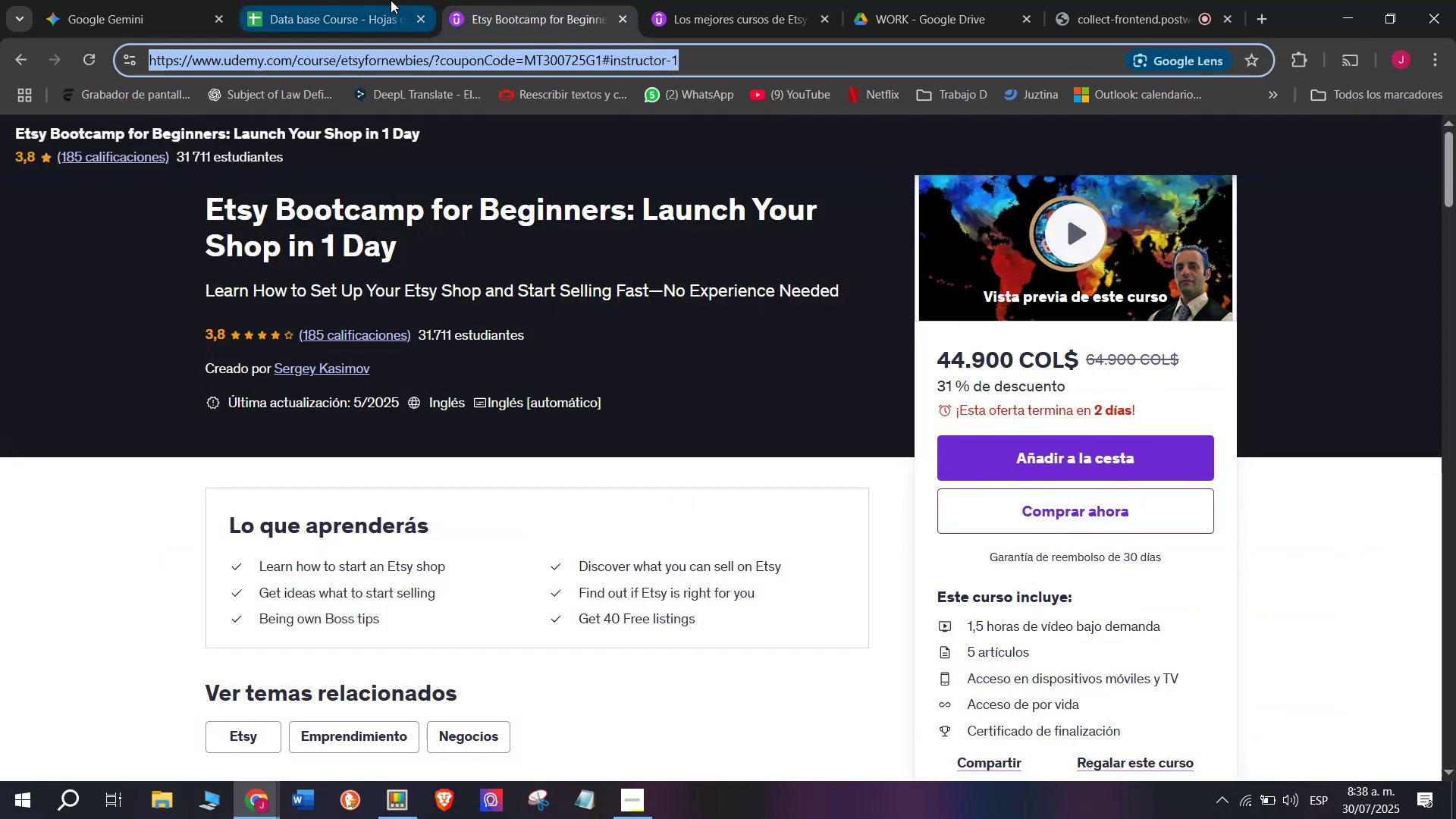 
left_click([391, 0])
 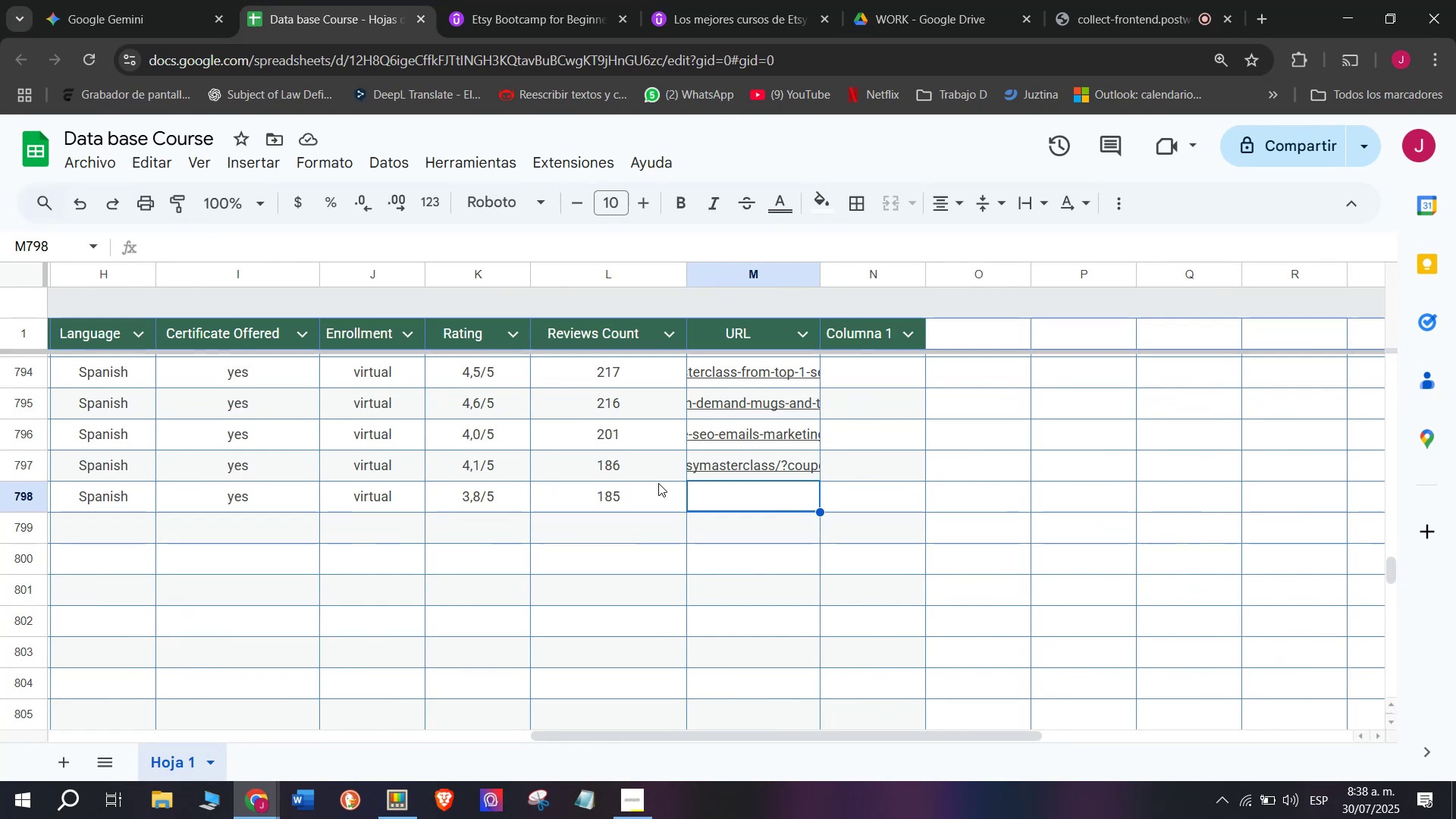 
key(Control+ControlLeft)
 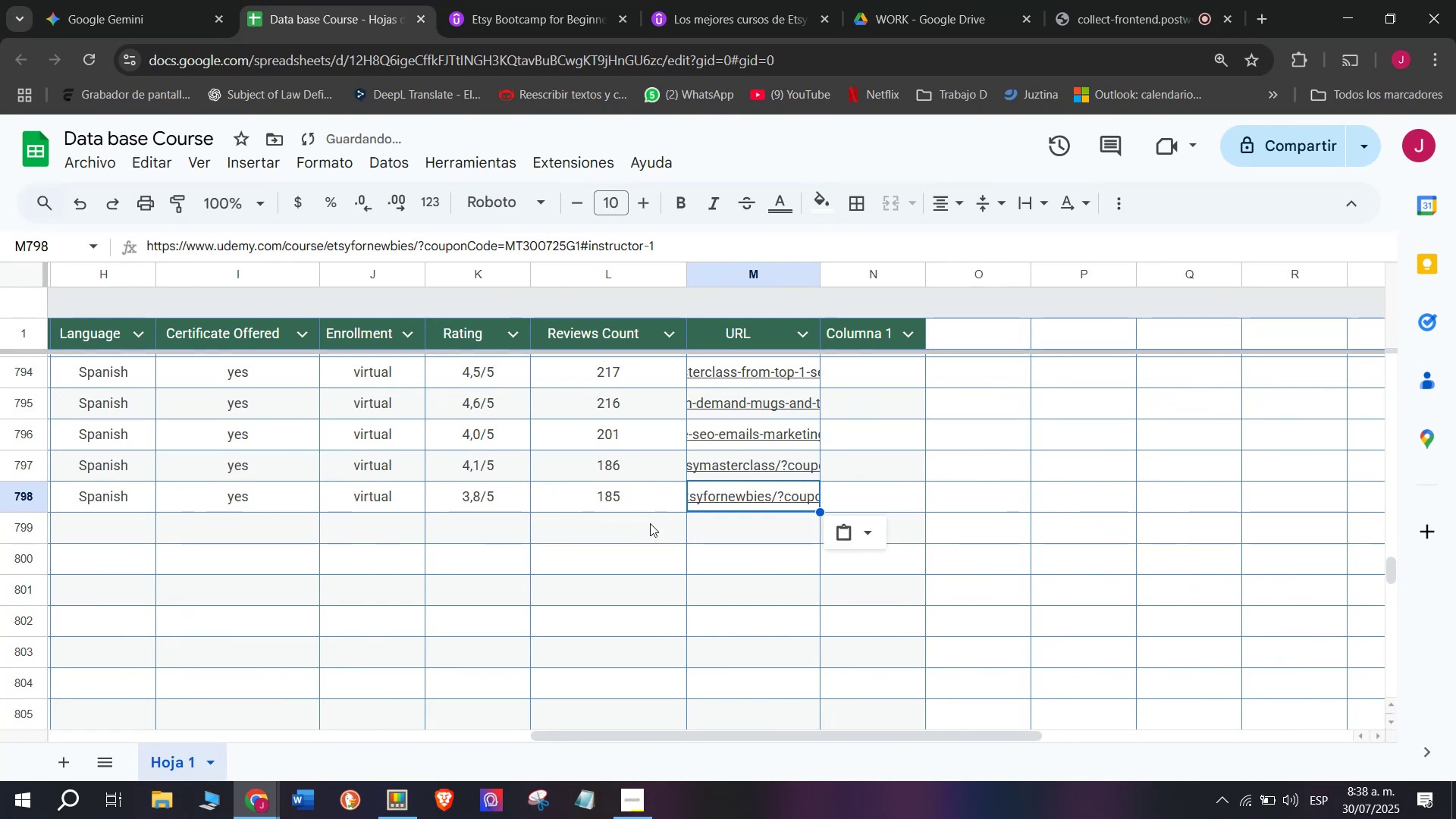 
key(Z)
 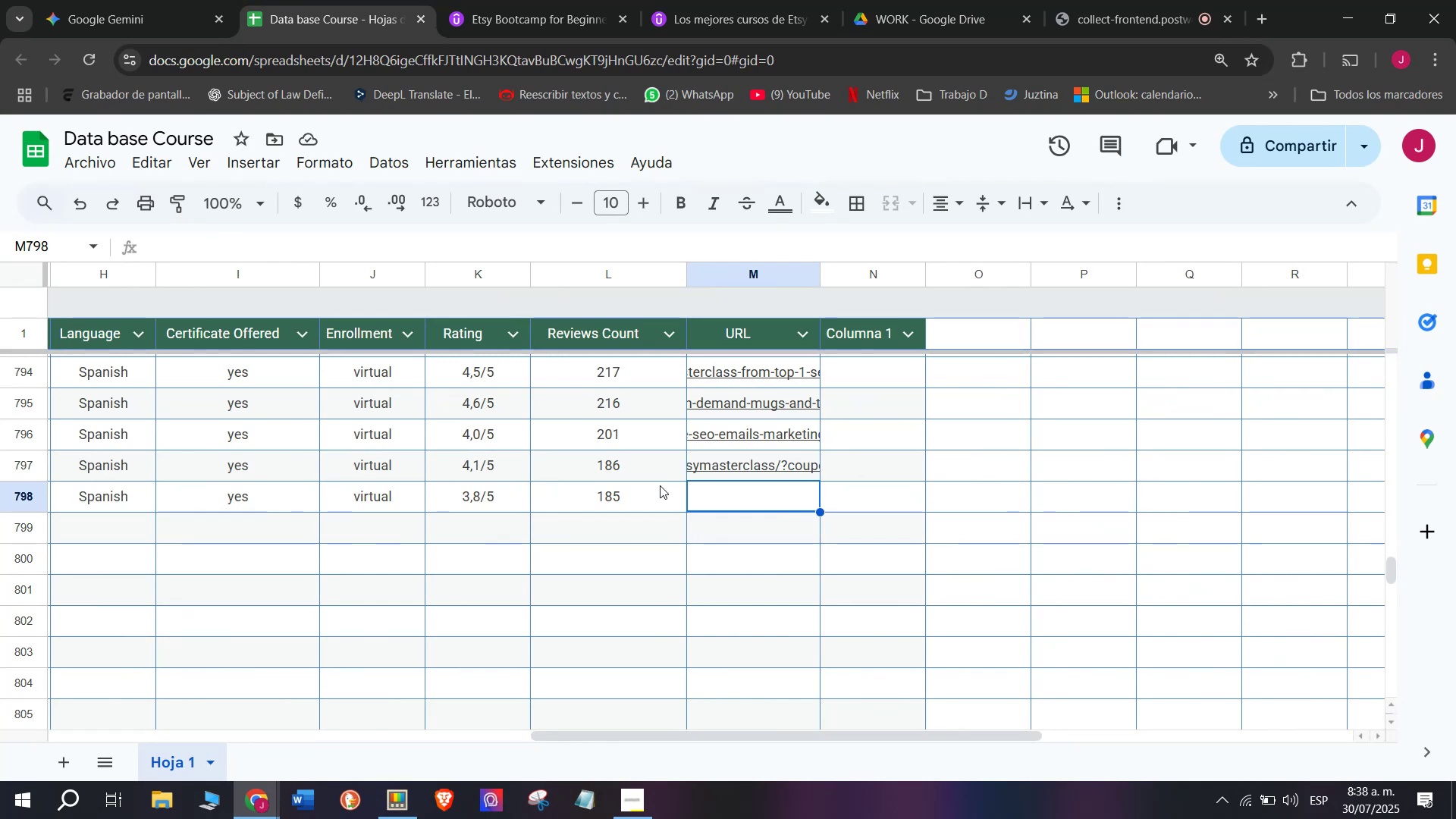 
key(Control+V)
 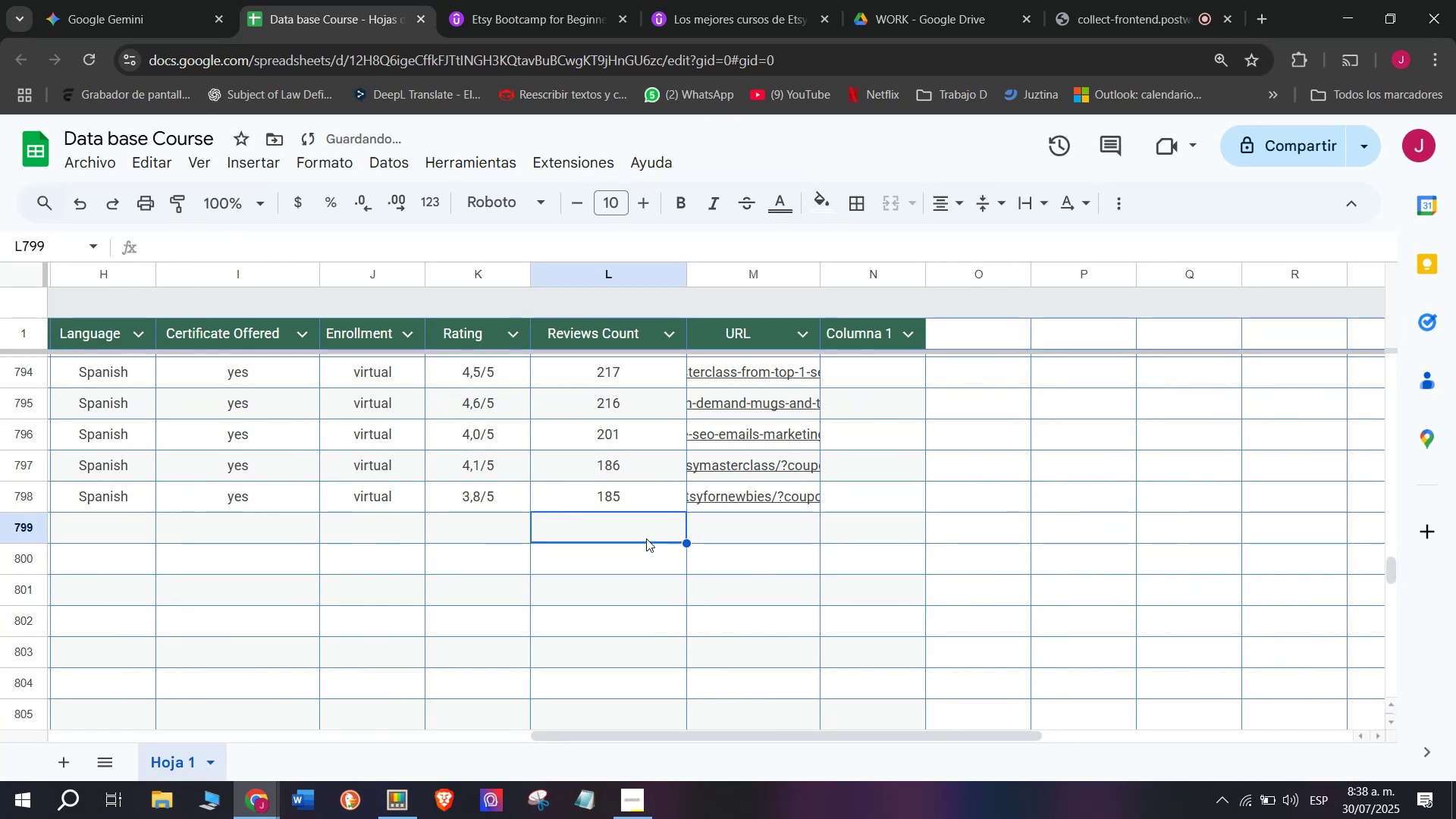 
scroll: coordinate [300, 531], scroll_direction: up, amount: 7.0
 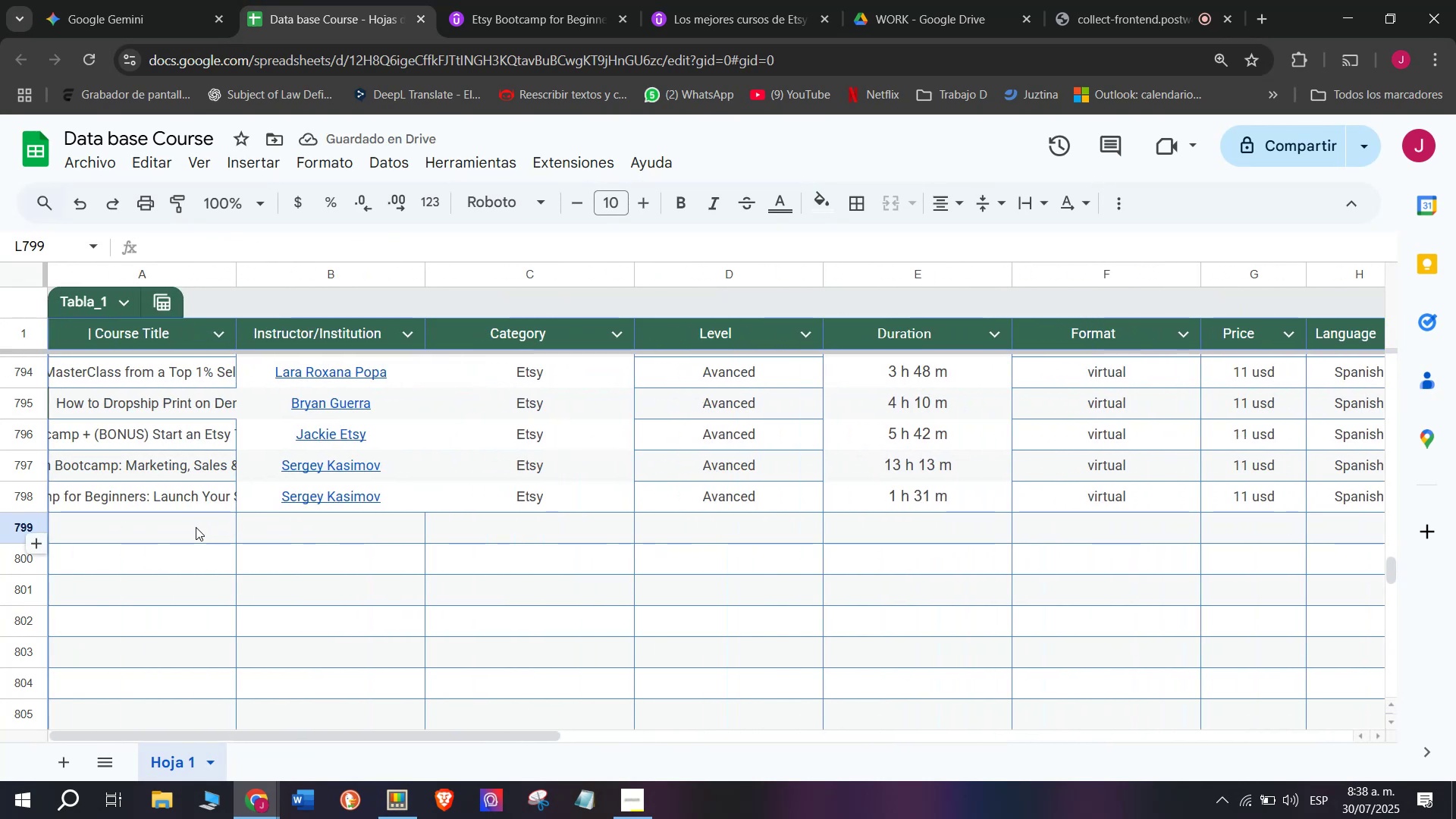 
left_click([196, 527])
 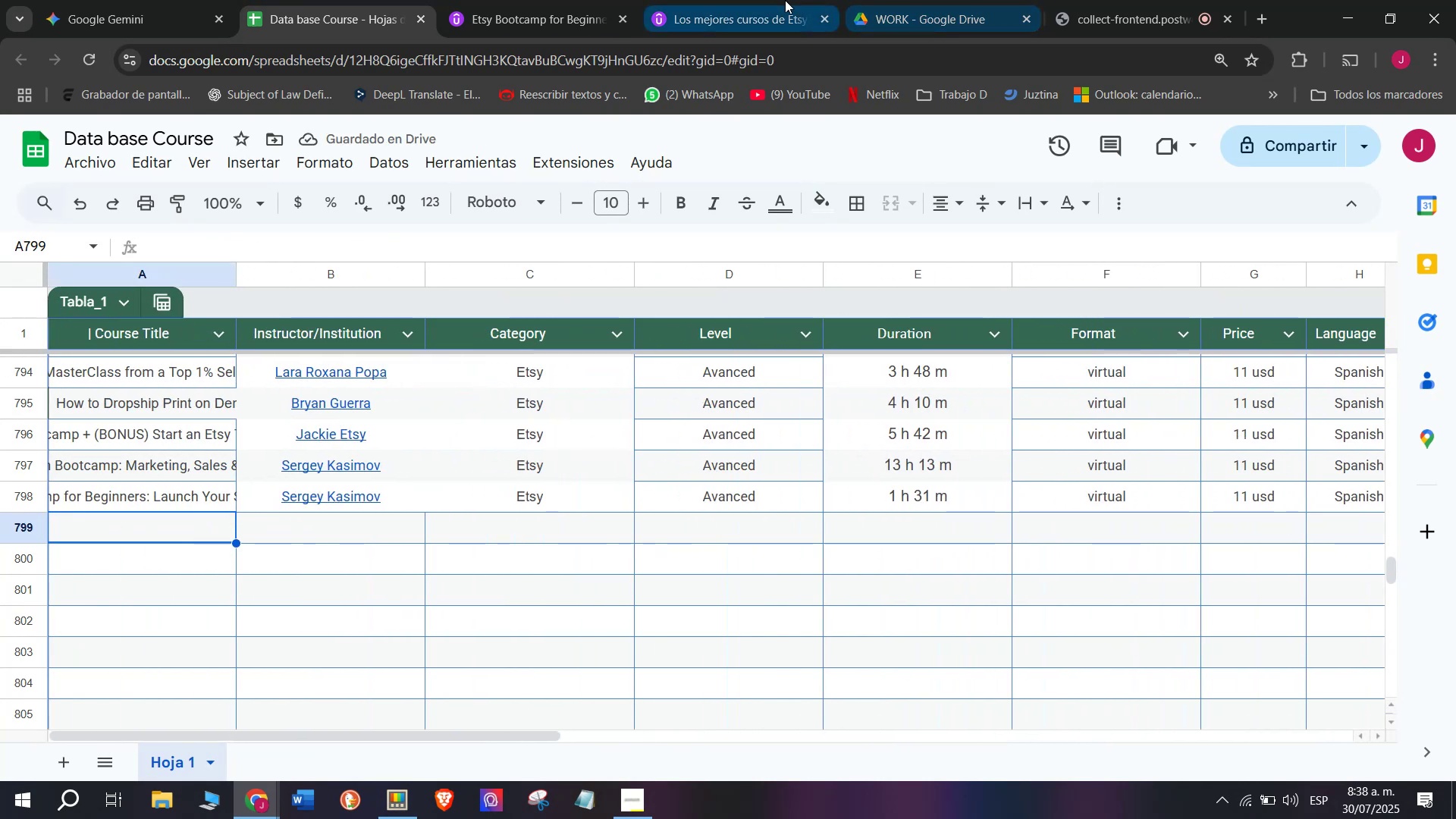 
left_click([1168, 0])
 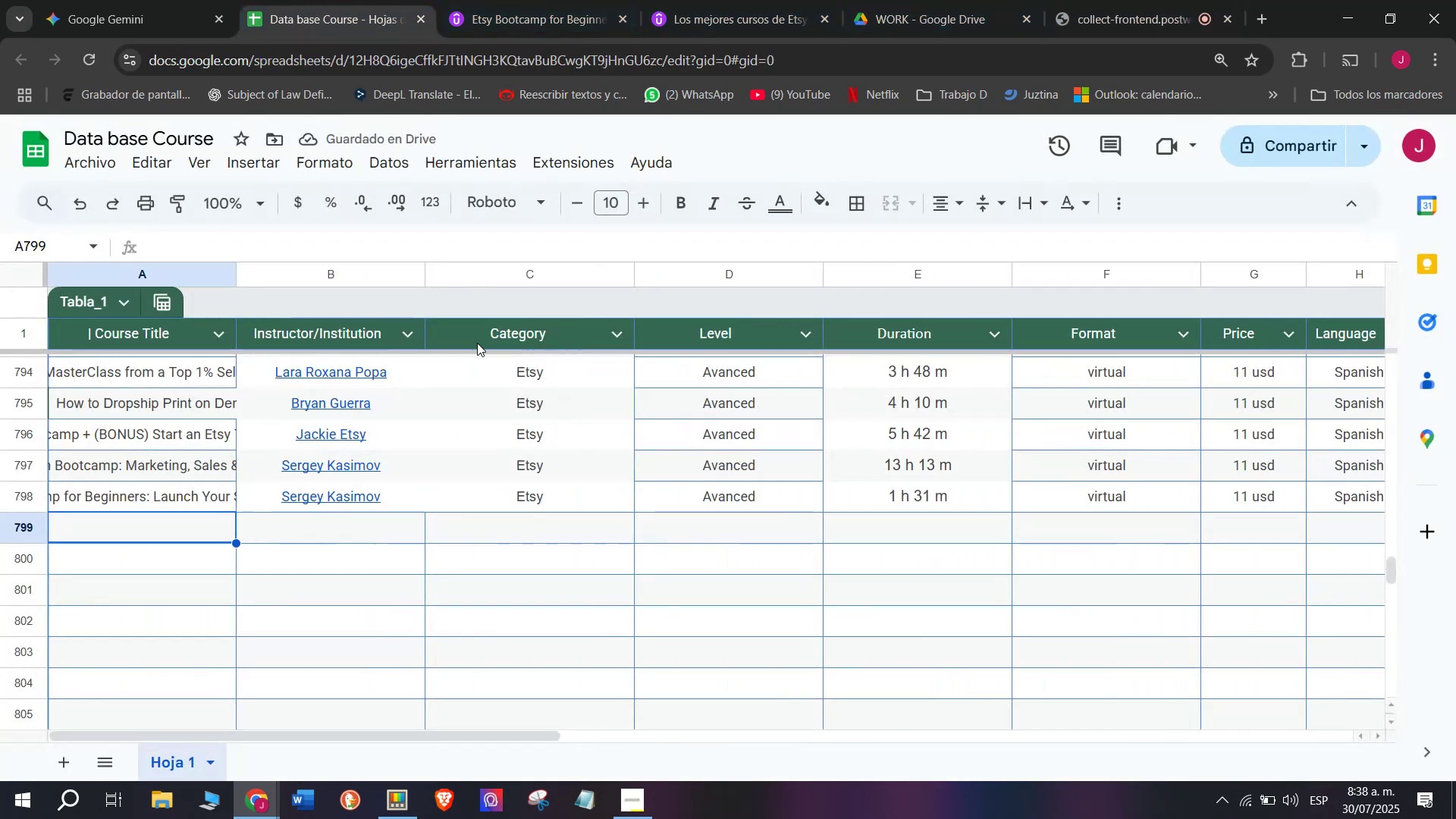 
left_click([498, 0])
 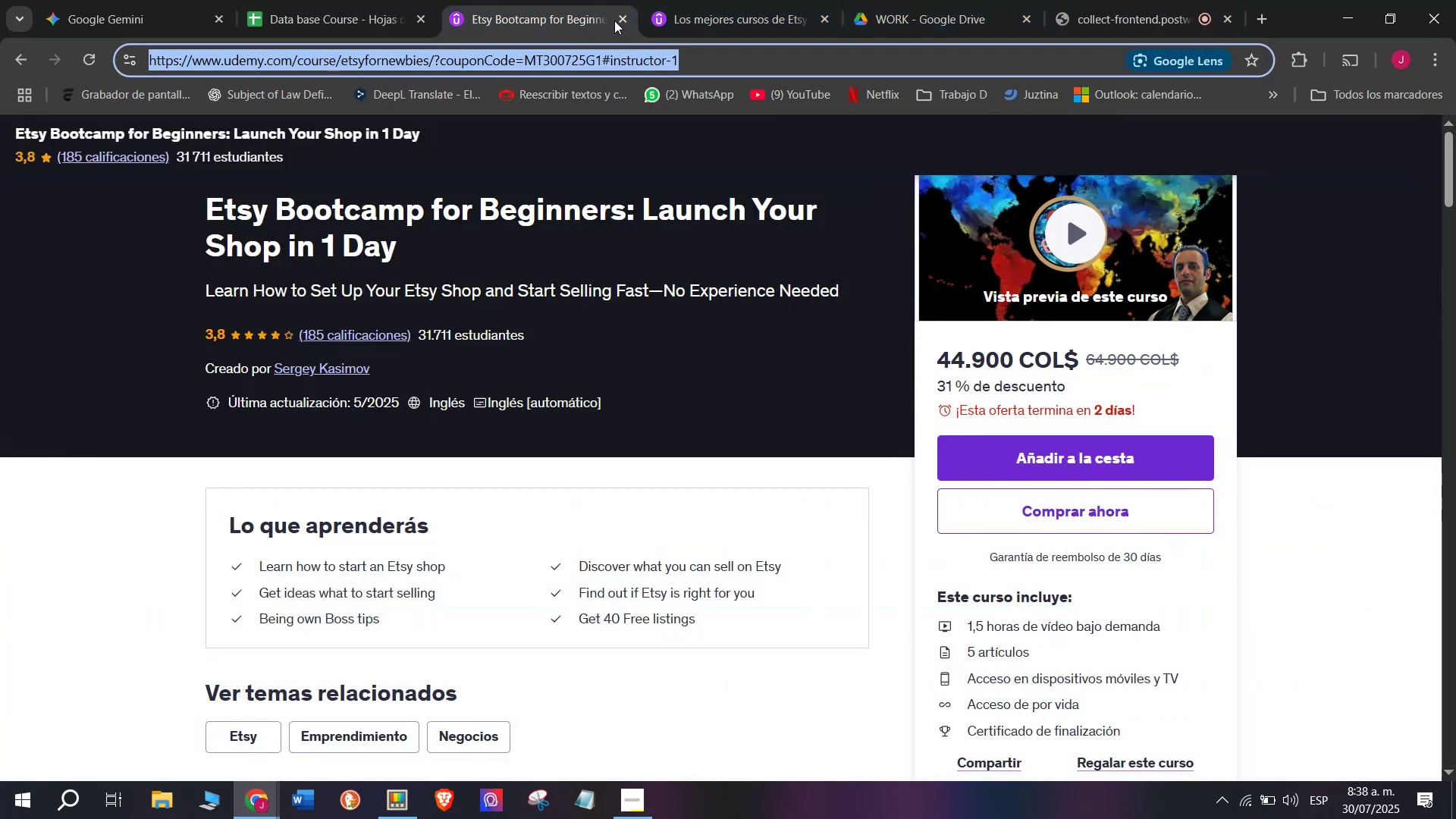 
left_click([614, 20])
 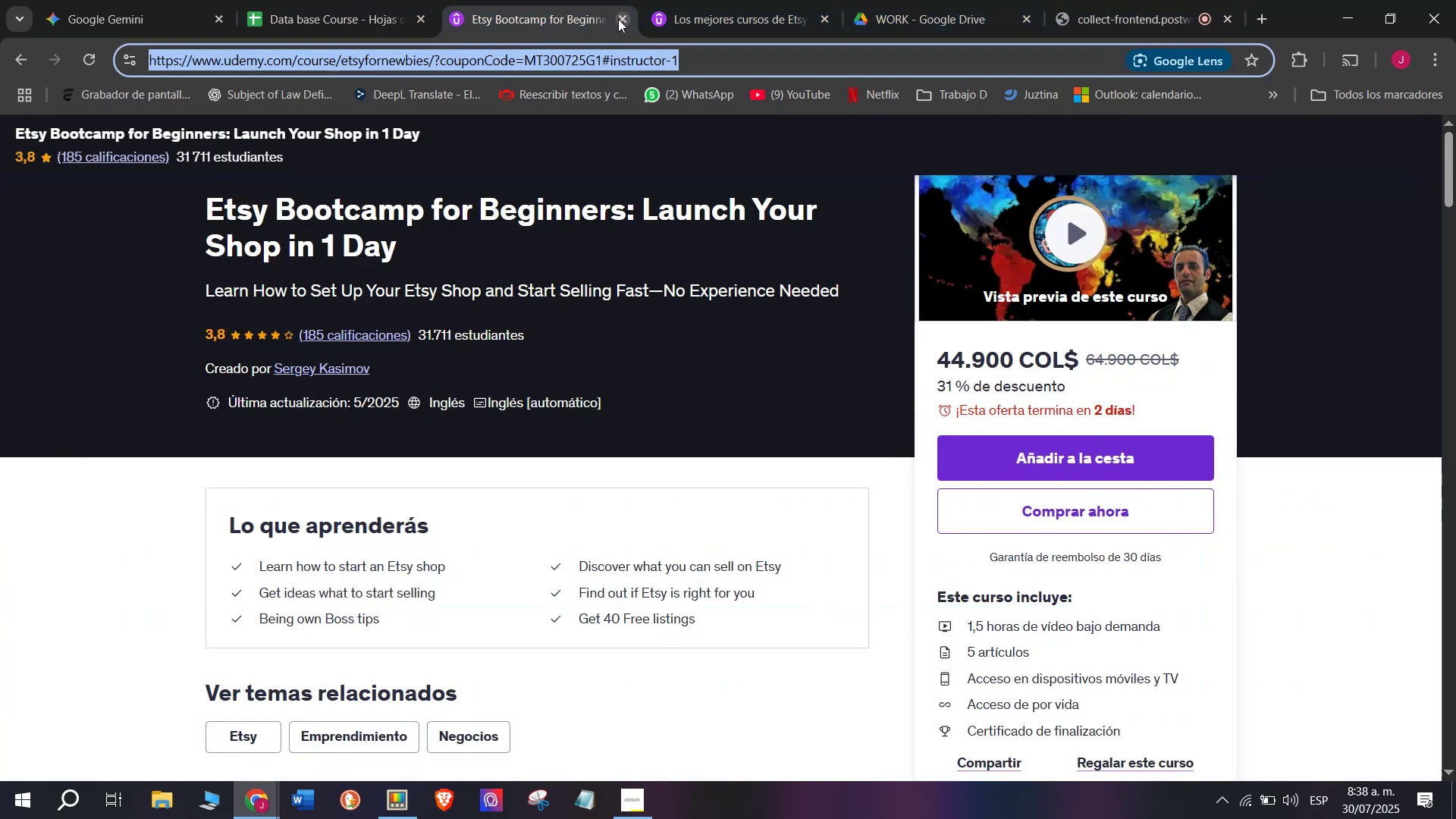 
left_click([620, 17])
 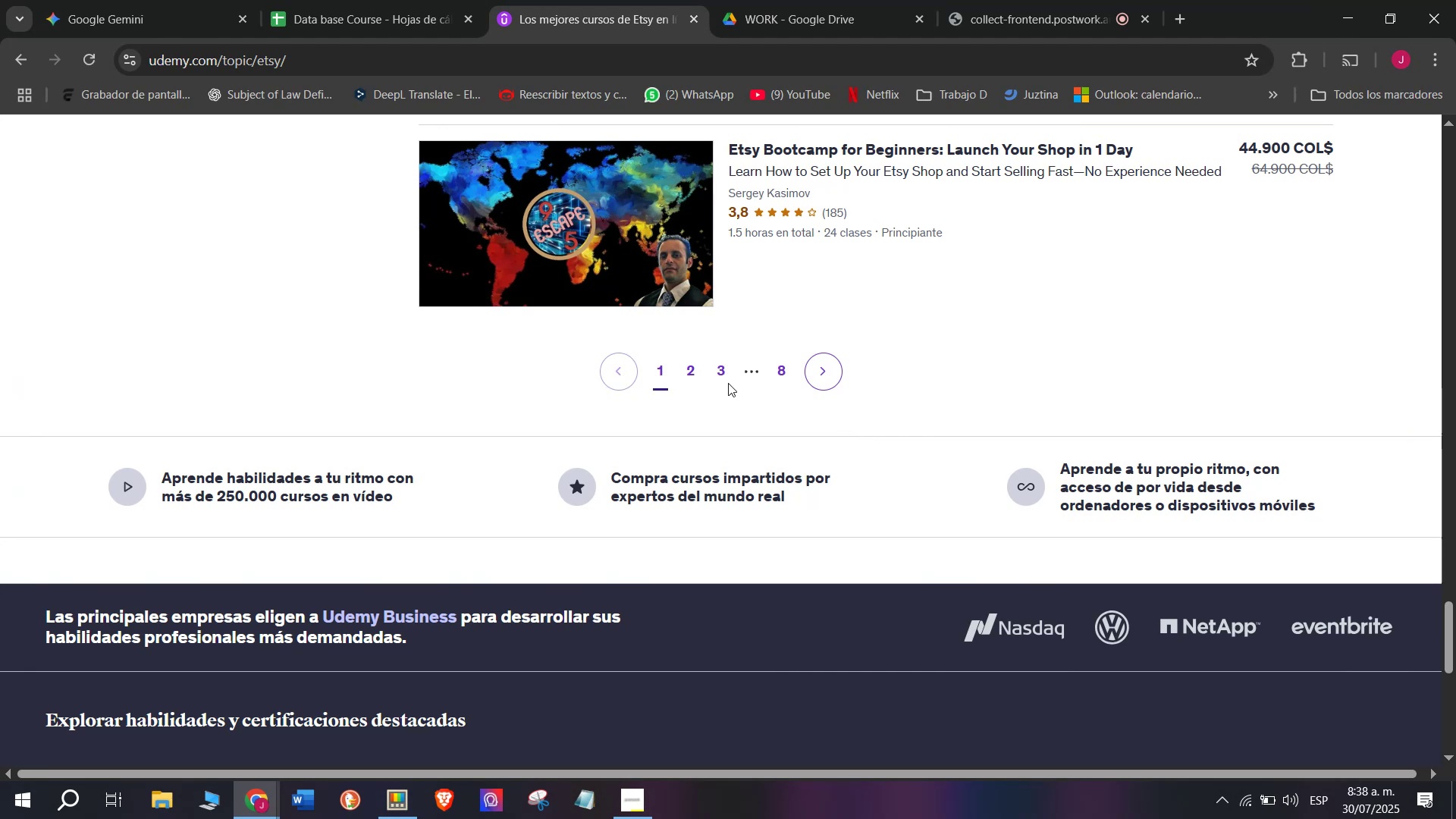 
left_click([688, 371])
 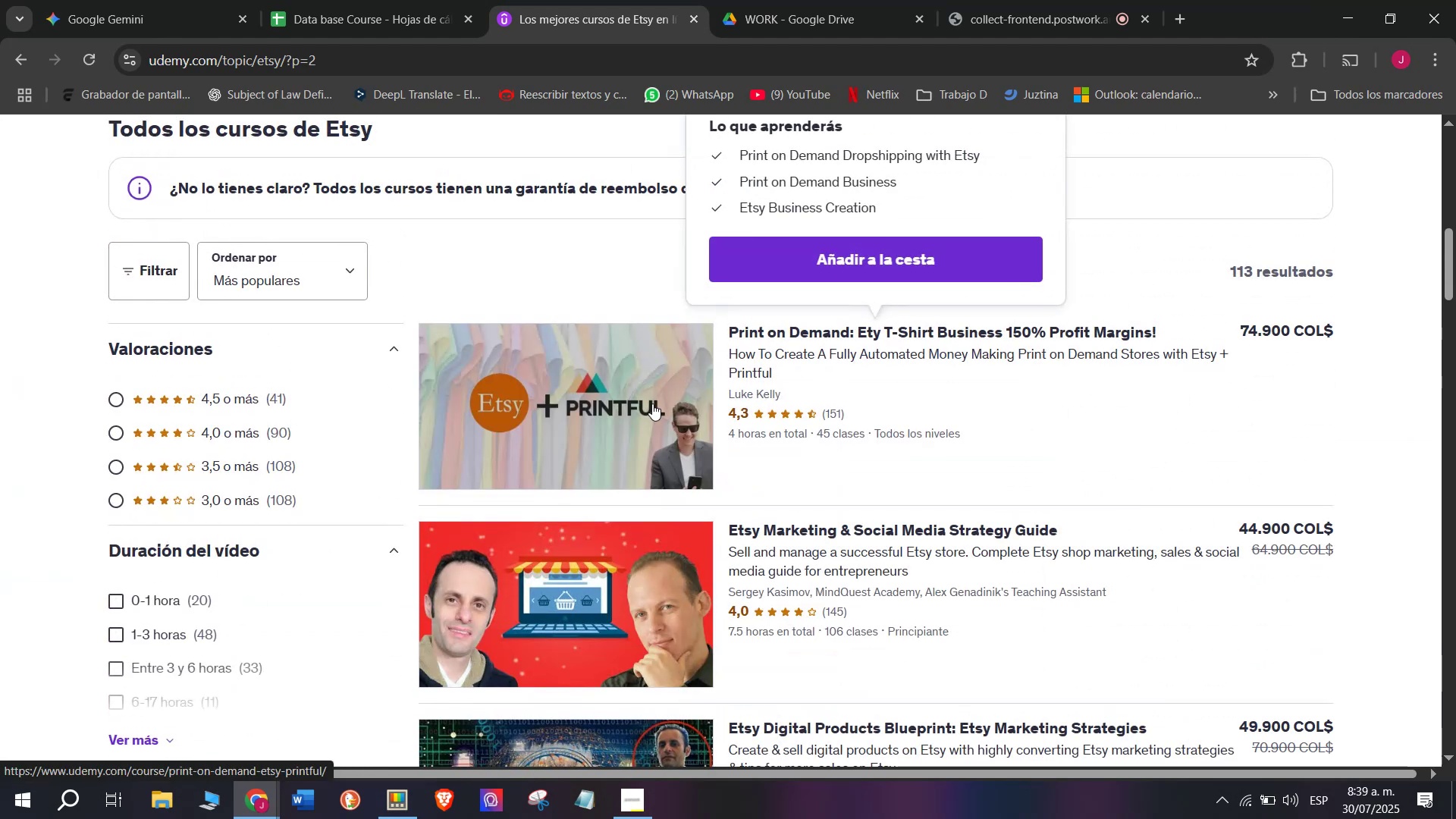 
hold_key(key=ControlLeft, duration=0.56)
left_click([652, 403])
 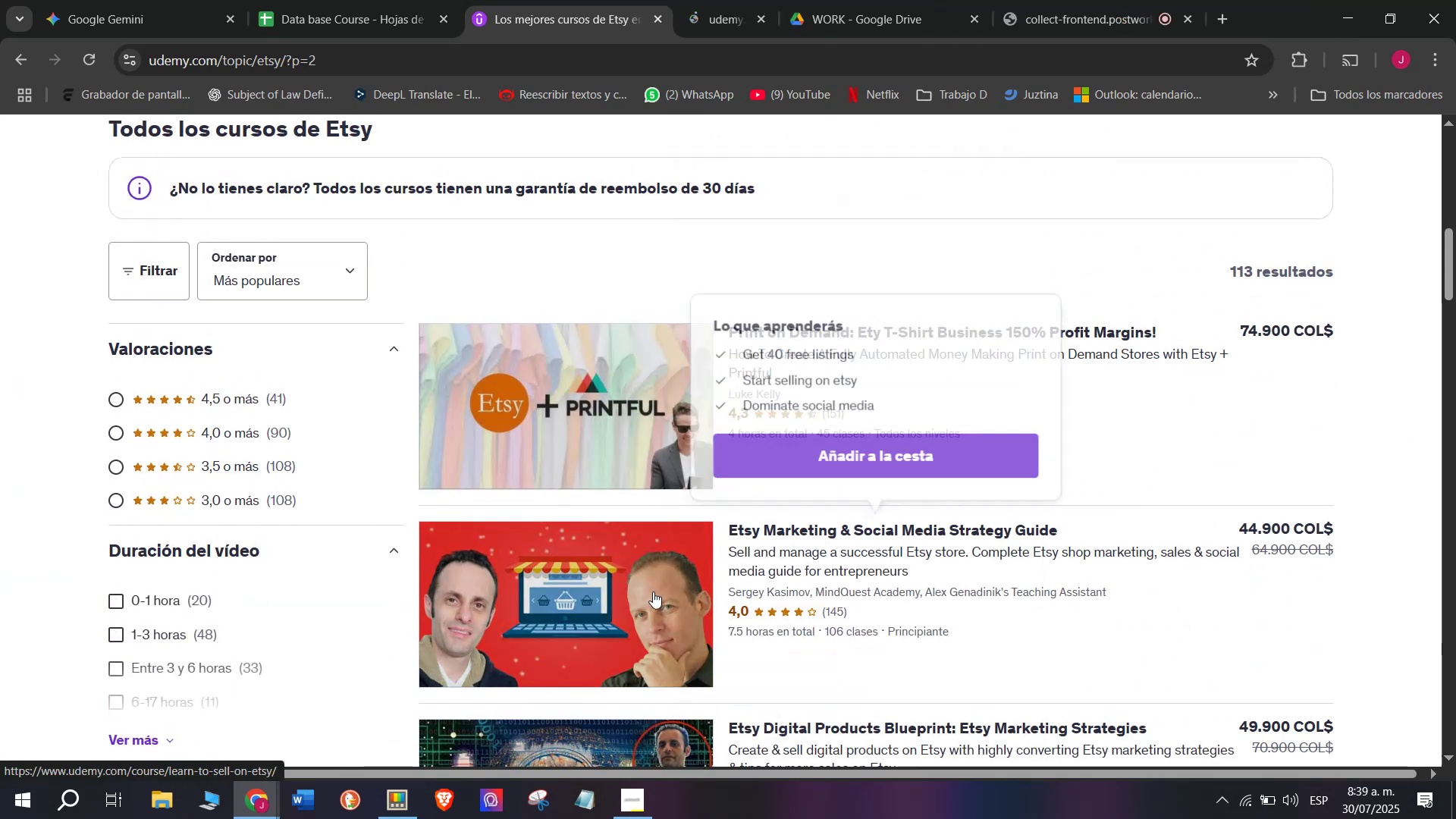 
hold_key(key=ControlLeft, duration=0.56)
left_click([653, 592])
 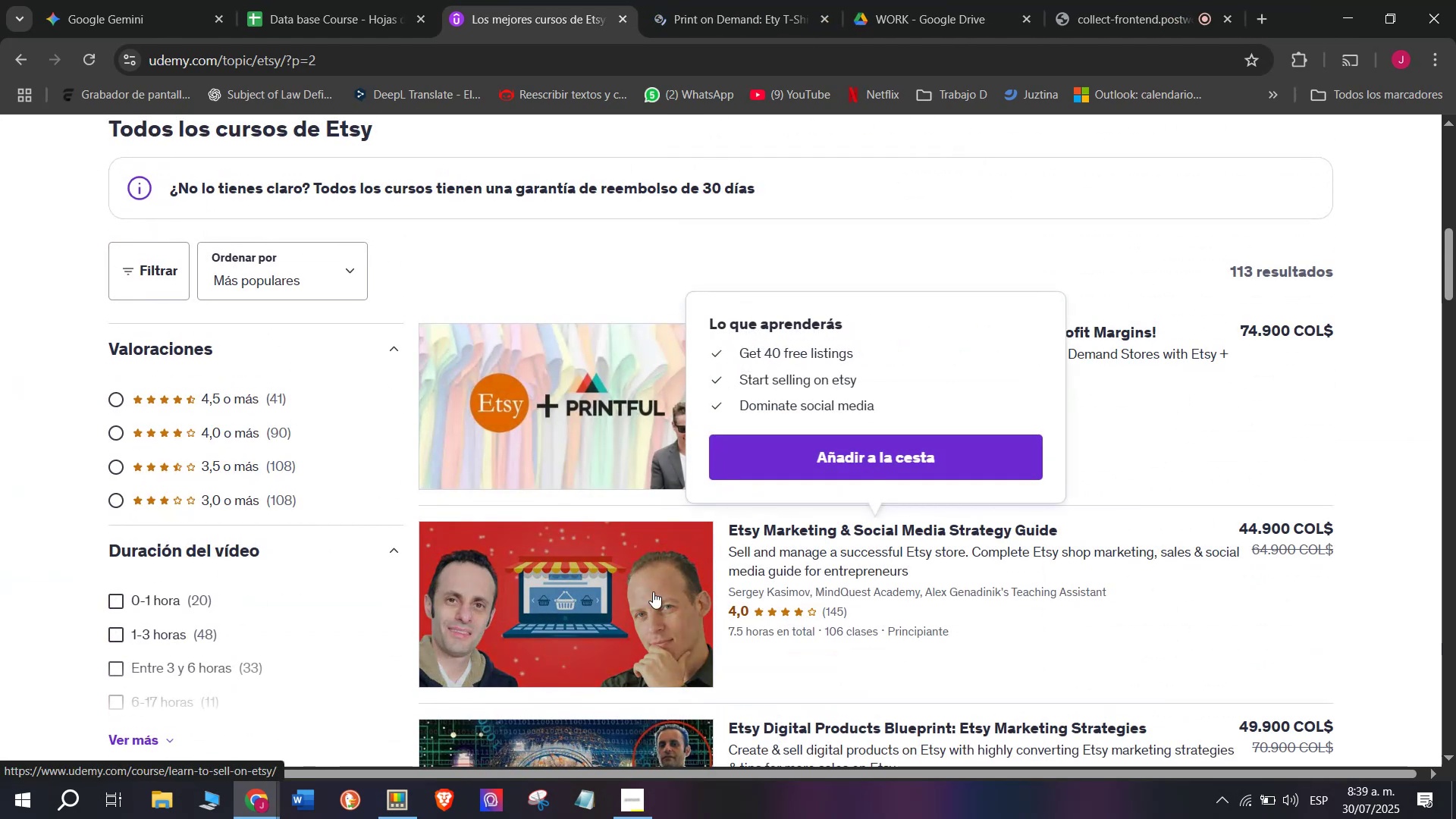 
scroll: coordinate [653, 592], scroll_direction: down, amount: 1.0
 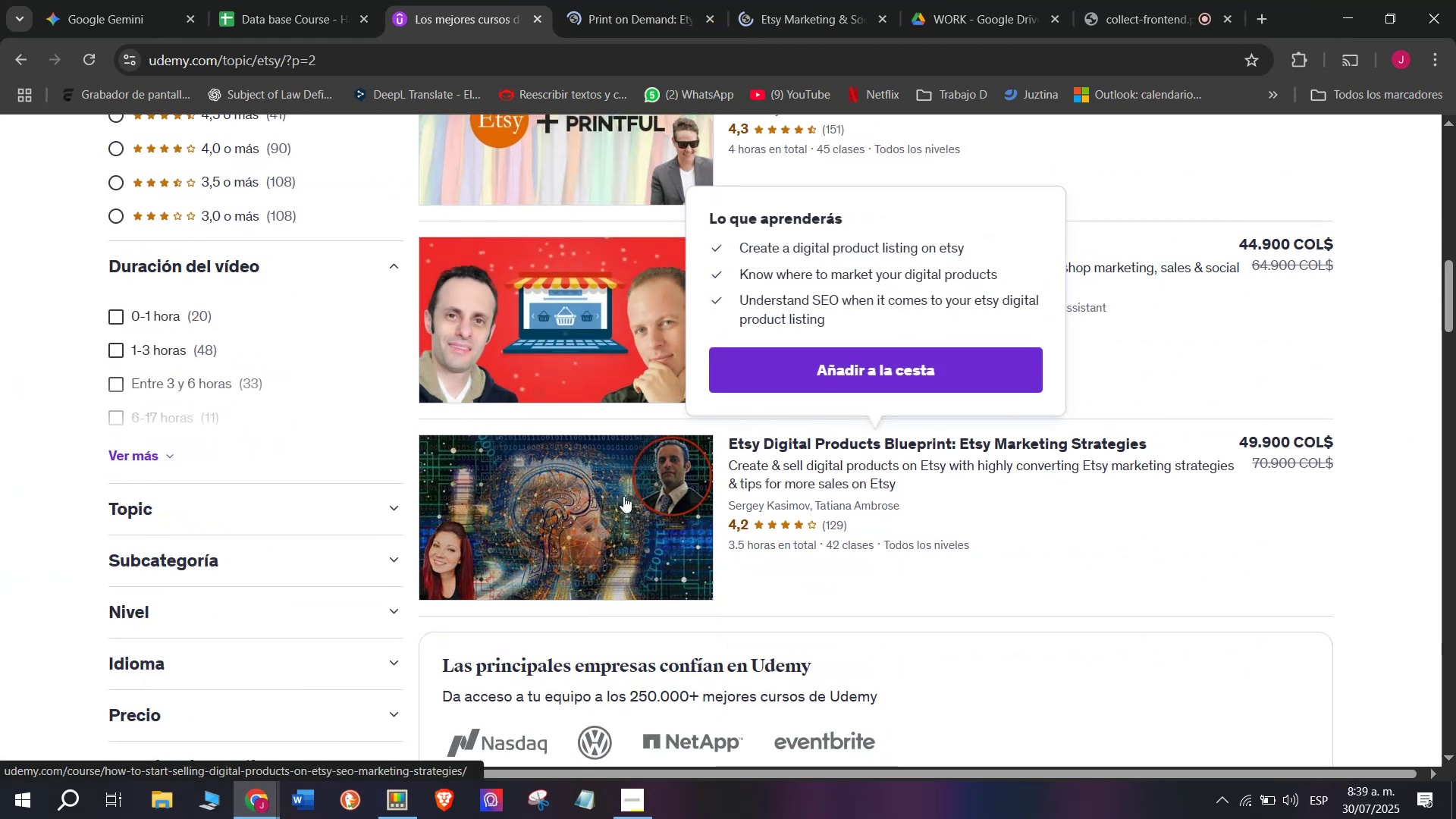 
hold_key(key=ControlLeft, duration=0.38)
left_click([604, 534])
 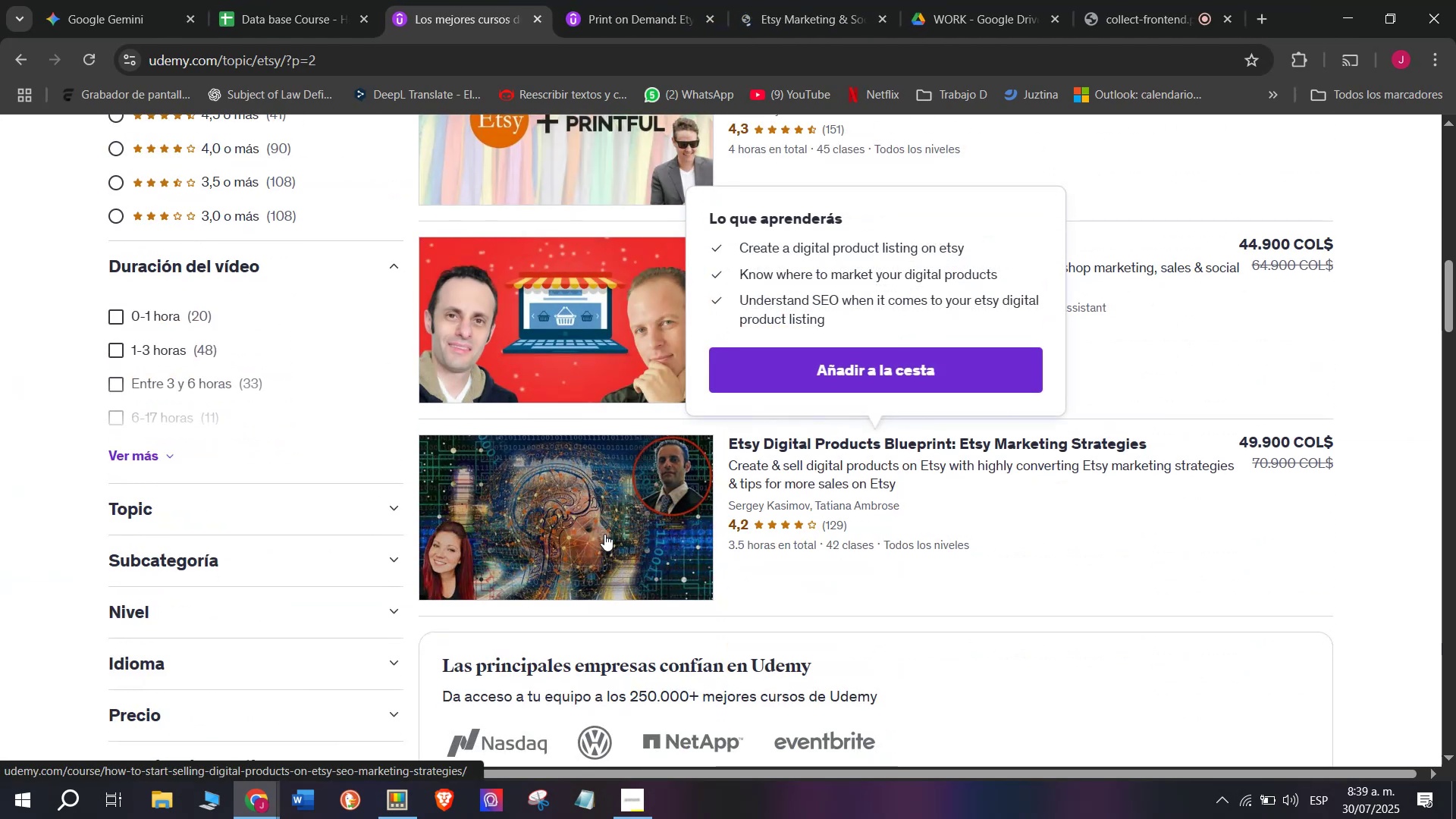 
scroll: coordinate [604, 534], scroll_direction: down, amount: 2.0
 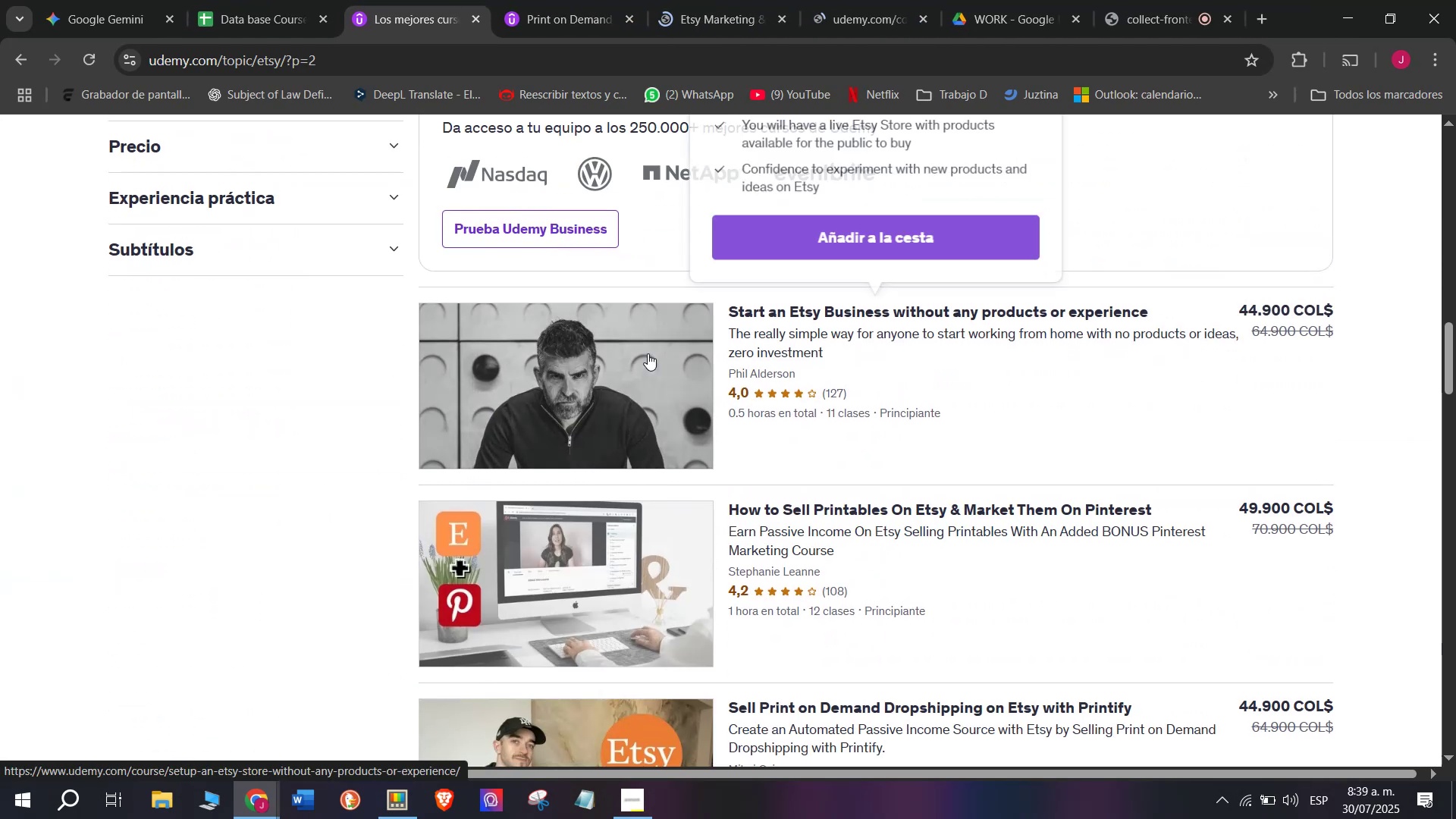 
hold_key(key=ControlLeft, duration=0.43)
left_click([648, 353])
 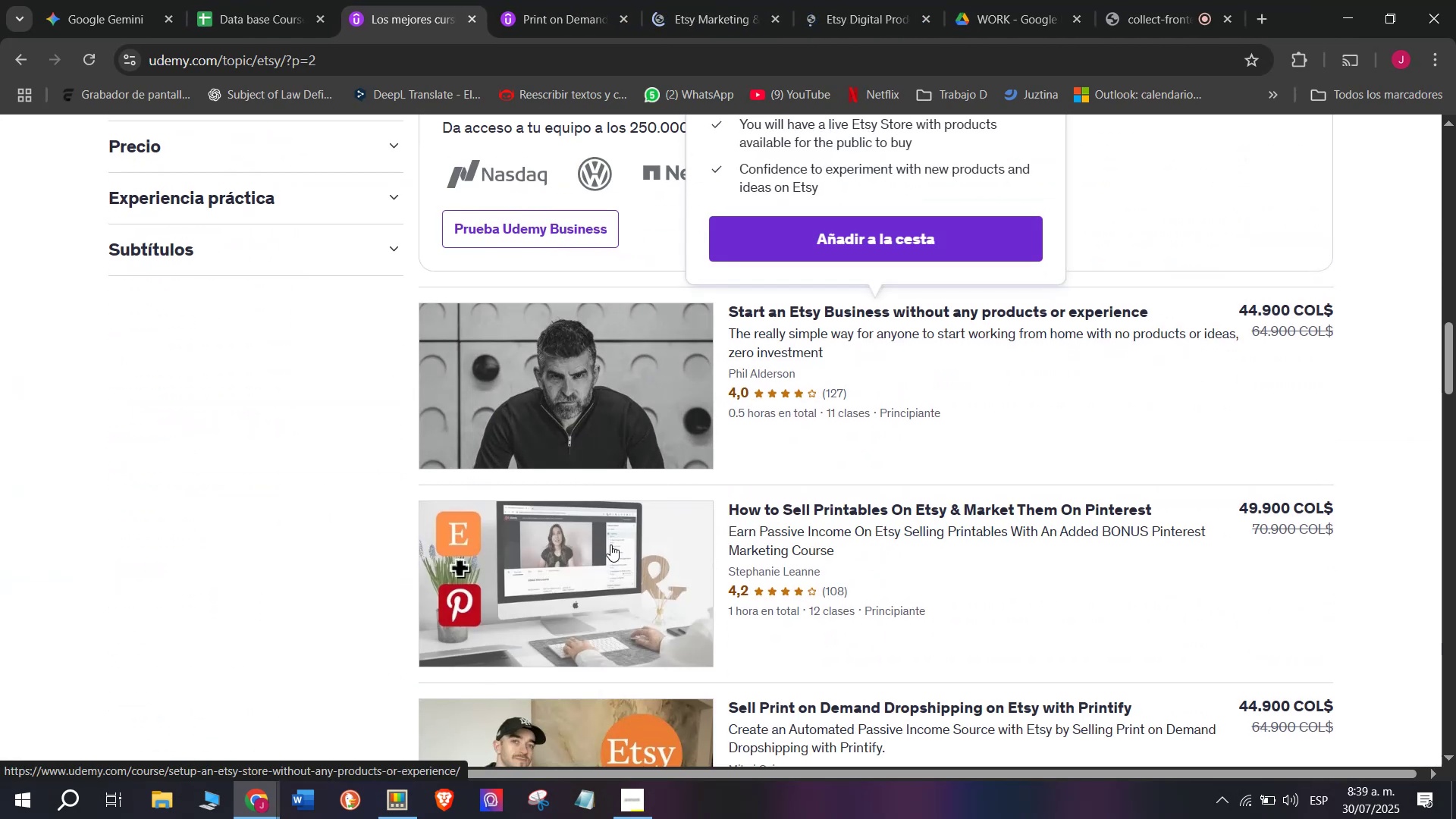 
hold_key(key=ControlLeft, duration=0.48)
left_click([610, 544])
 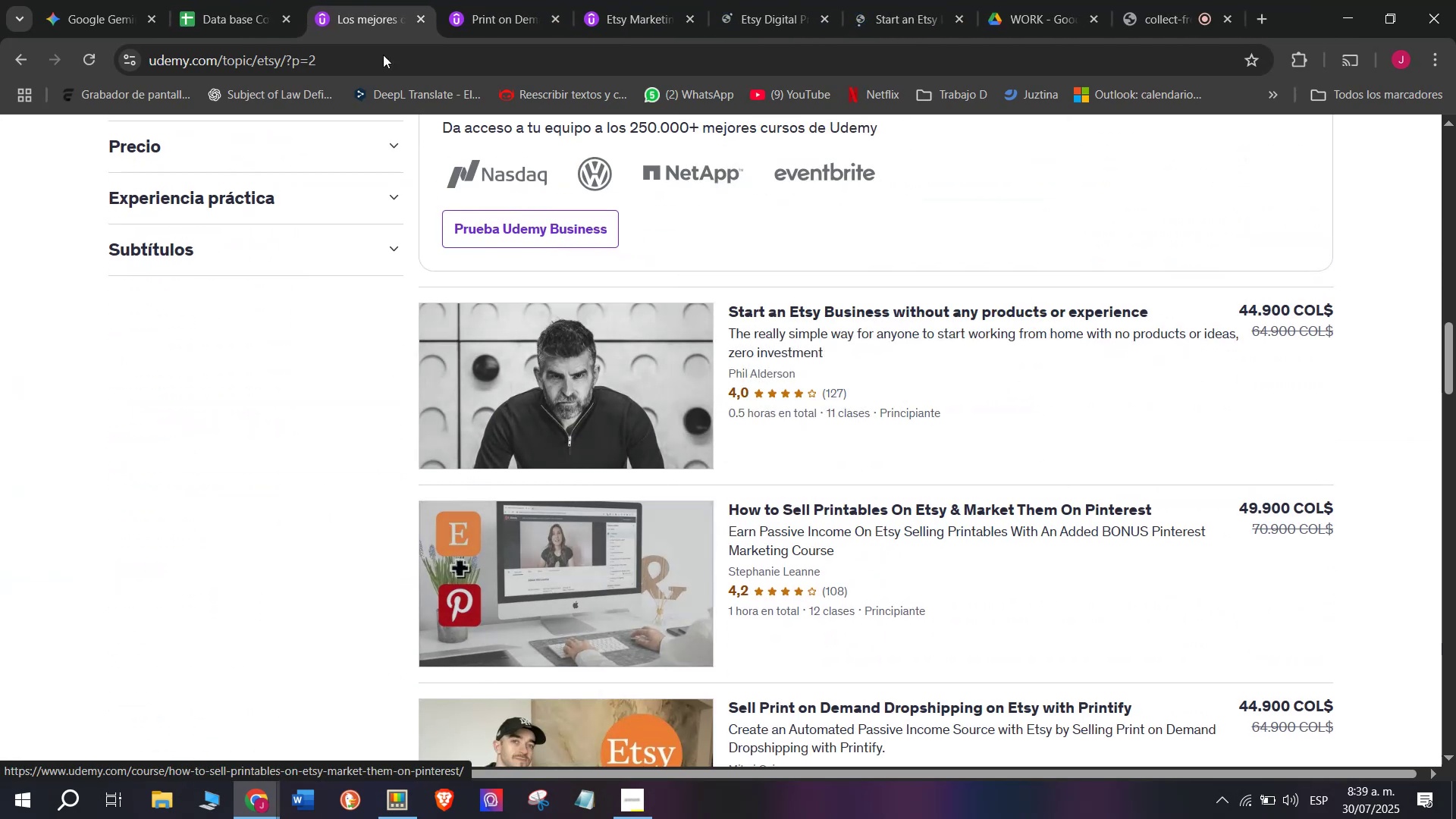 
left_click_drag(start_coordinate=[342, 0], to_coordinate=[928, 0])
 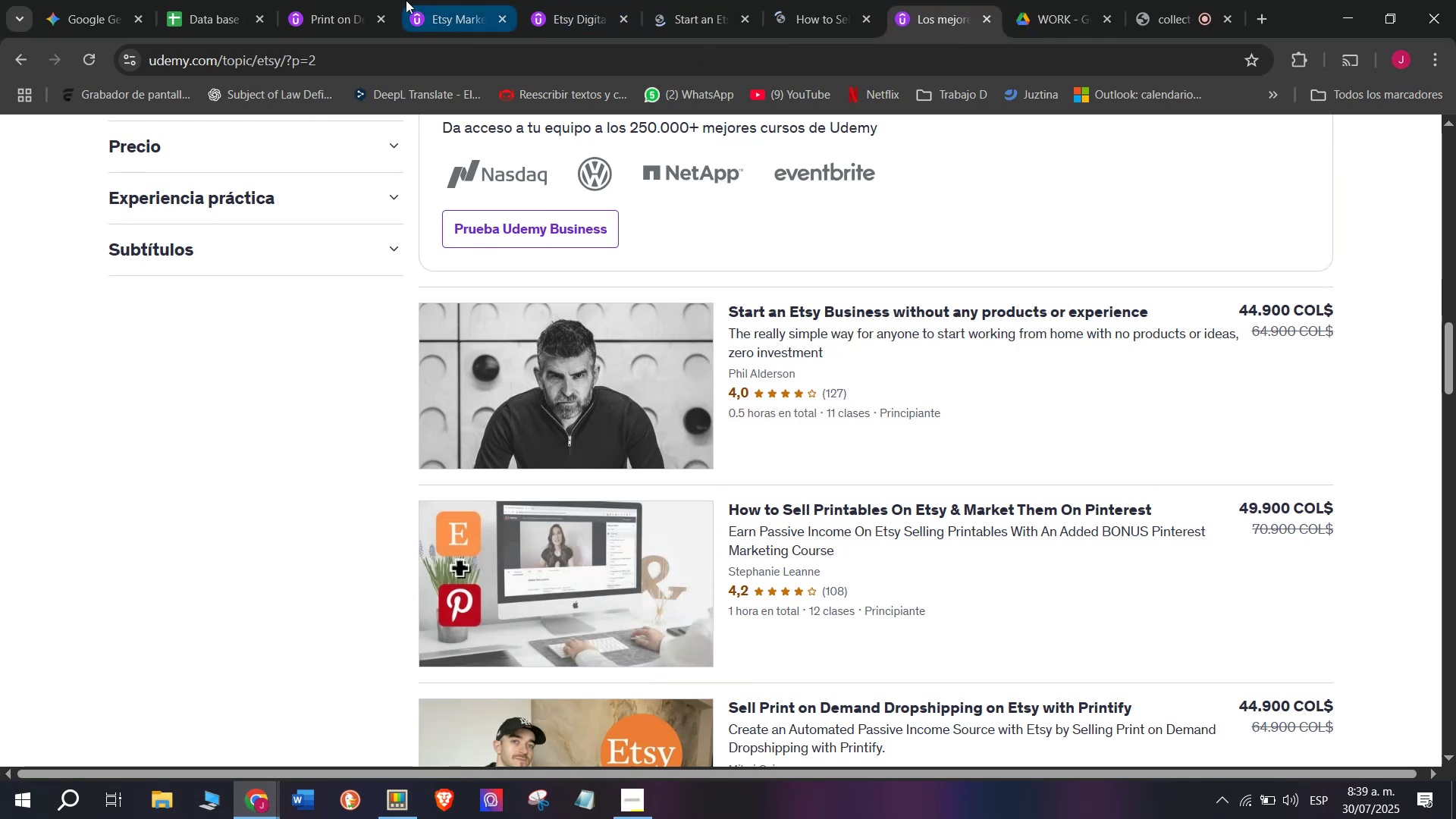 
left_click([372, 0])
 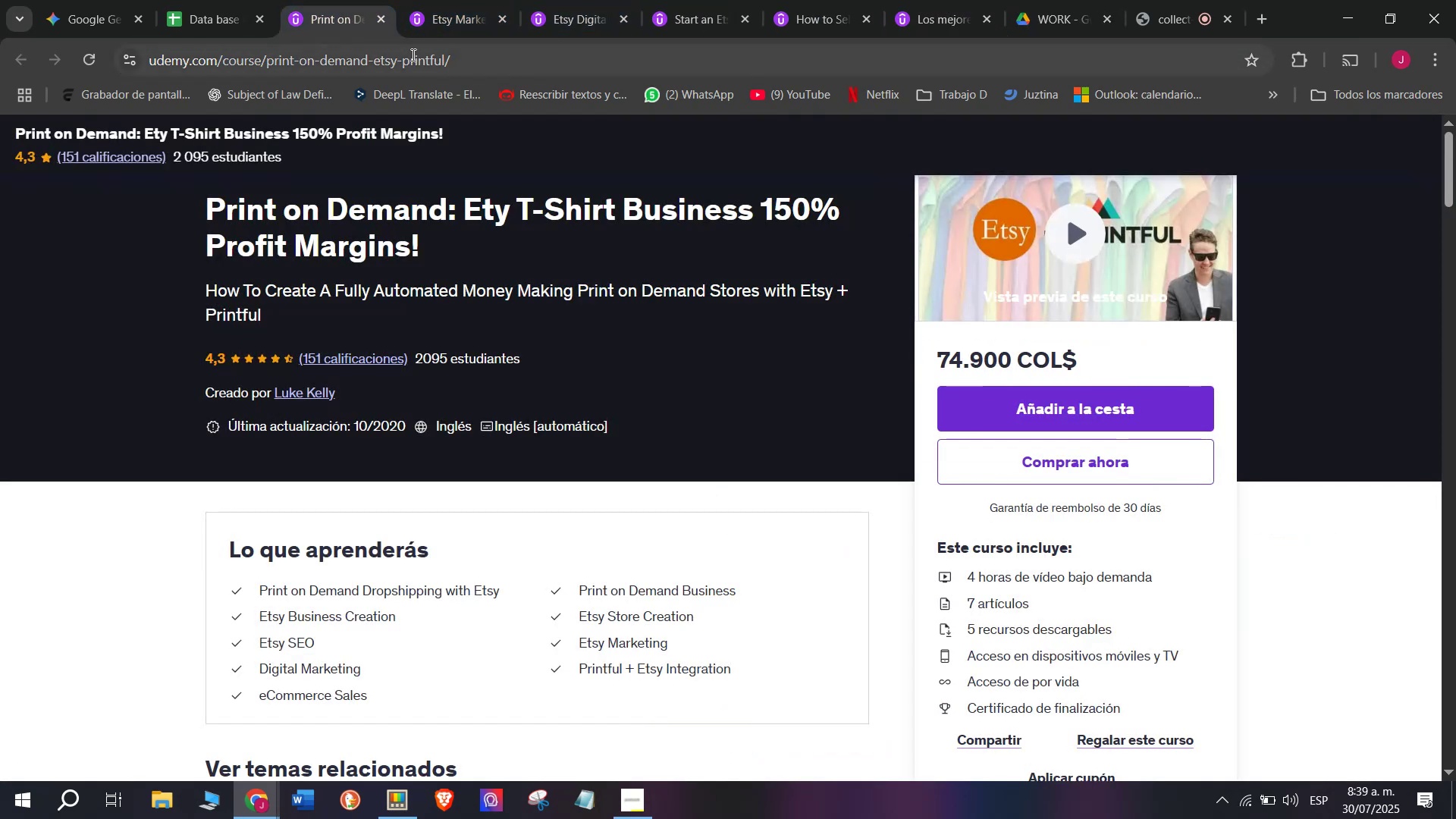 
double_click([412, 55])
 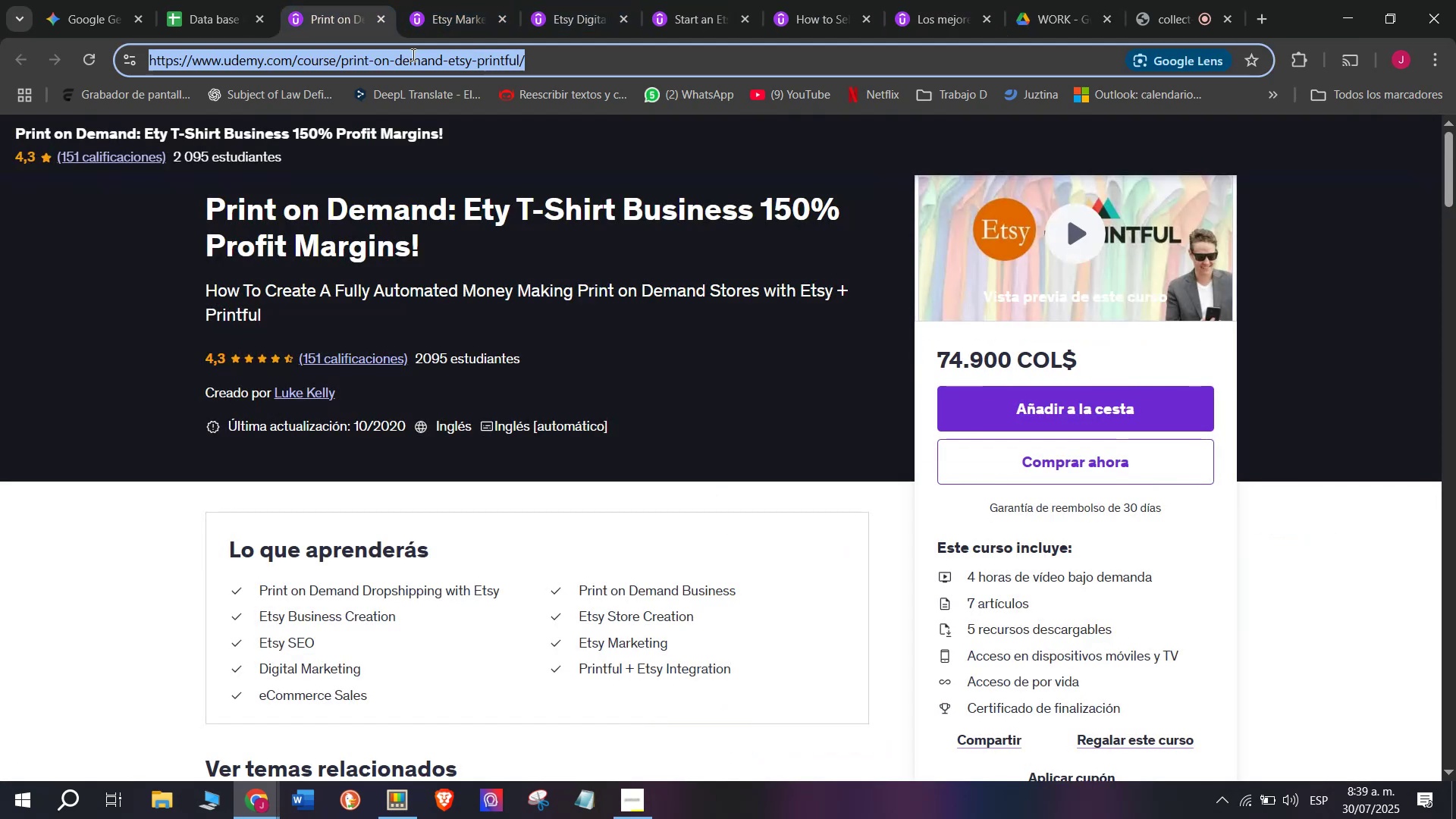 
triple_click([412, 55])
 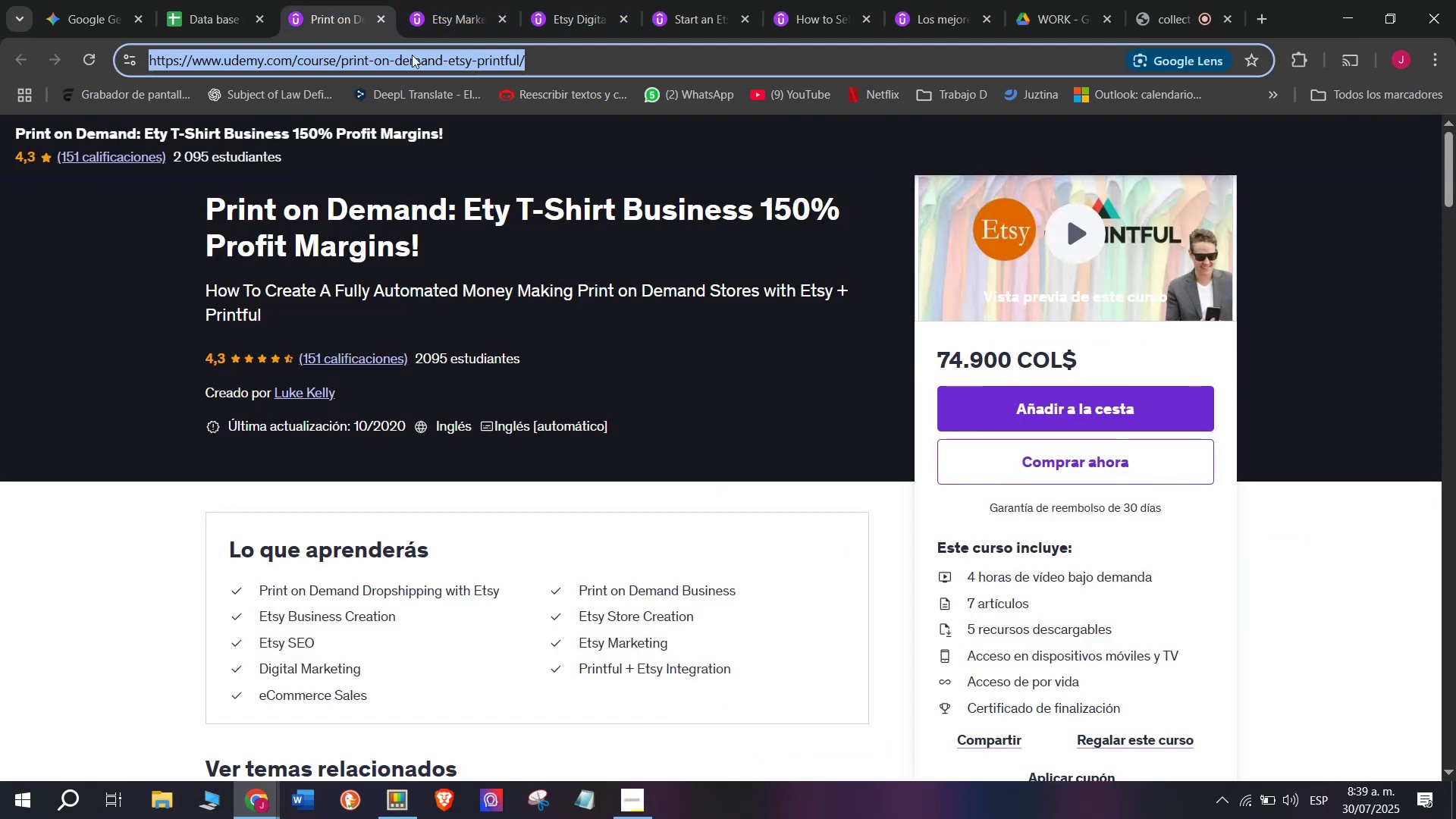 
key(Control+ControlLeft)
 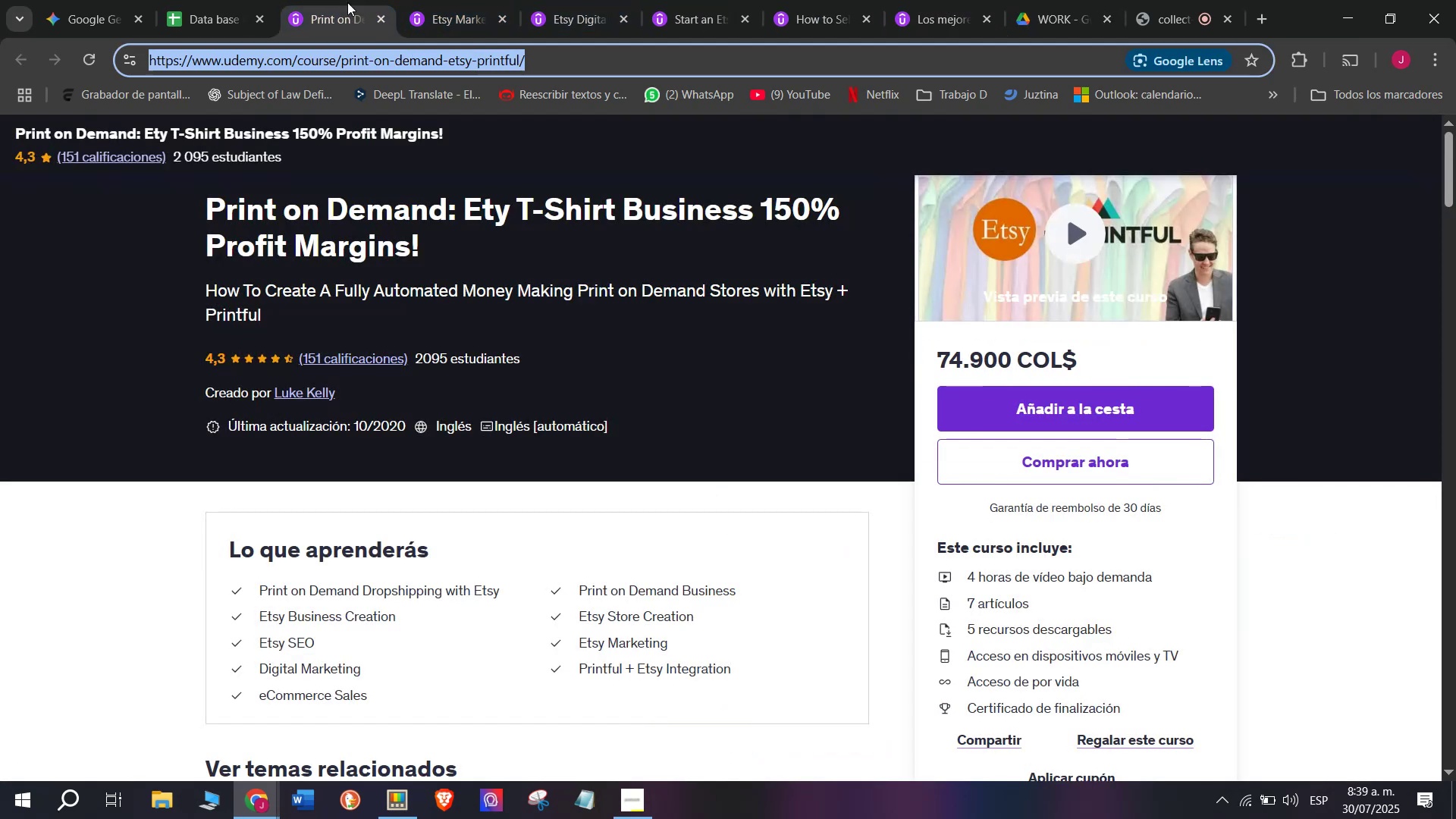 
key(Break)
 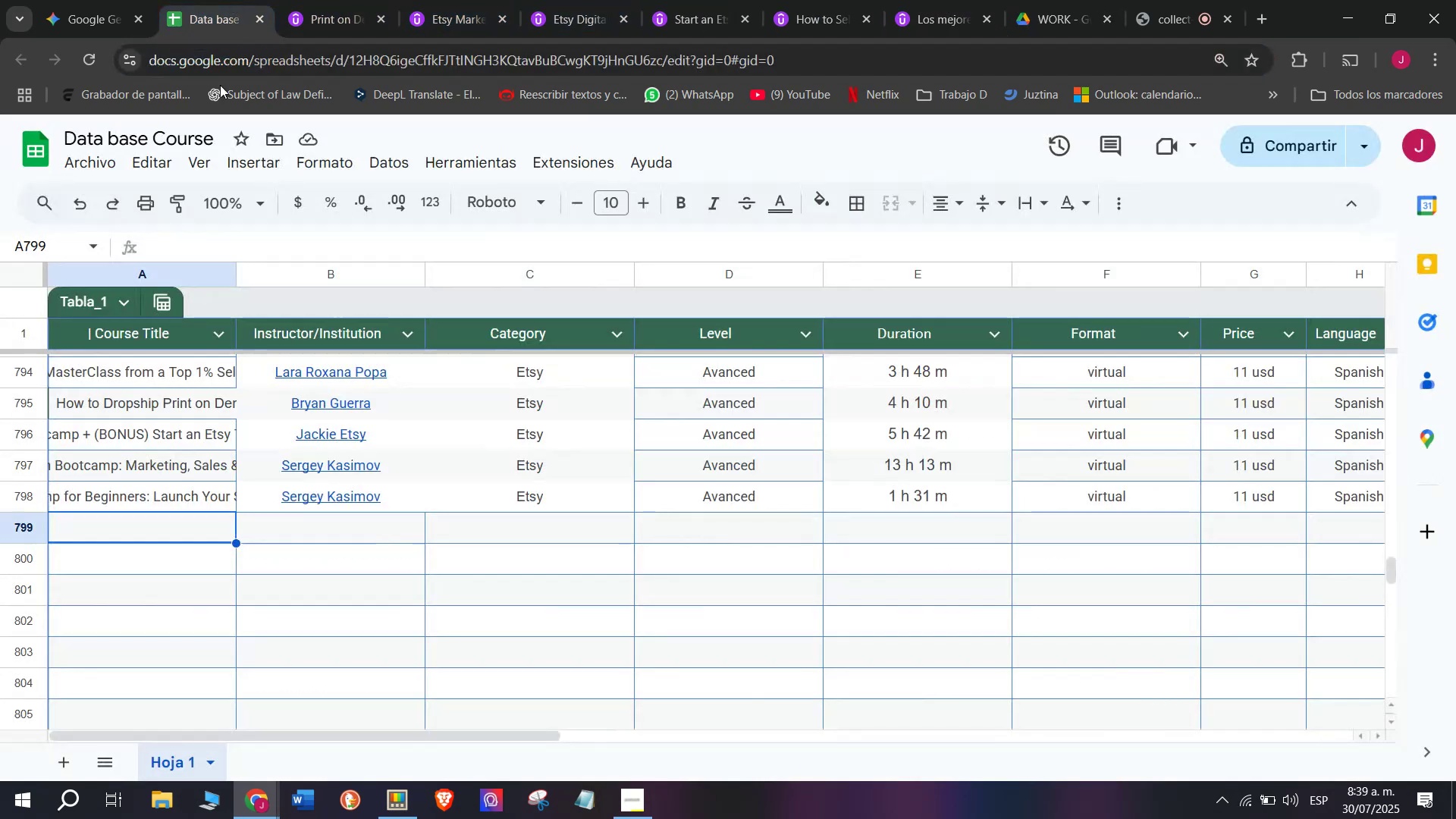 
key(Control+C)
 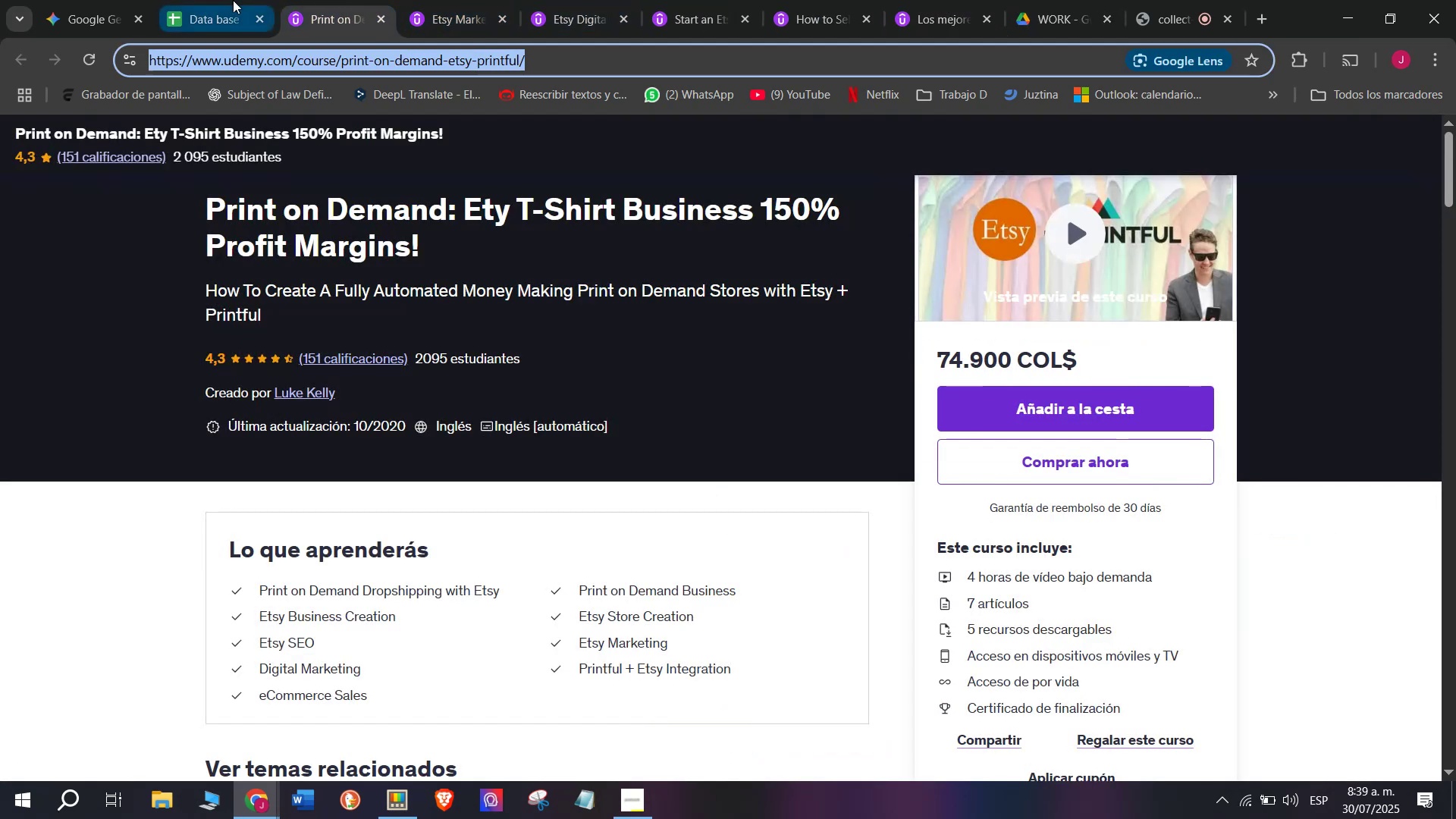 
left_click([233, 0])
 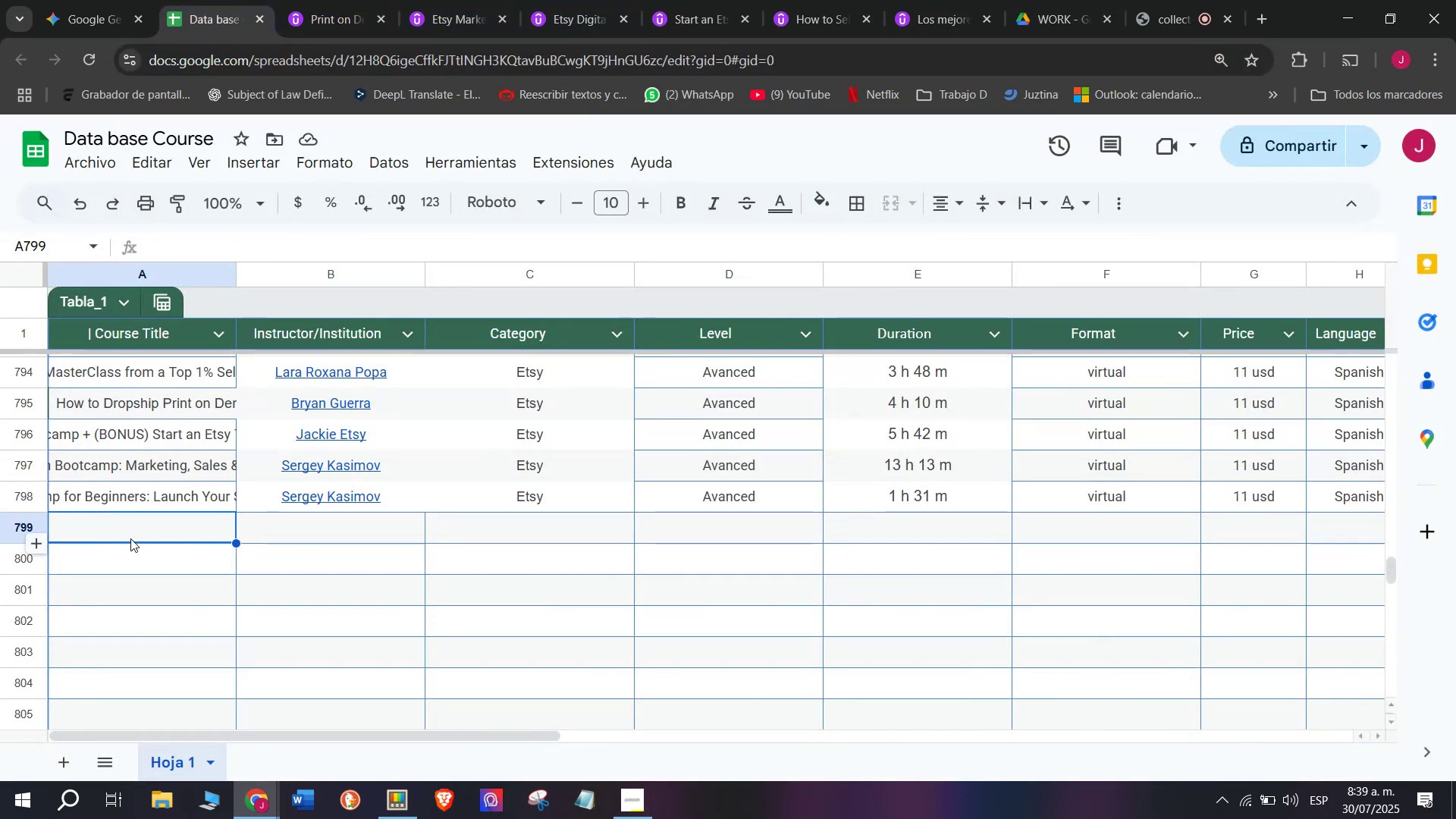 
left_click([130, 538])
 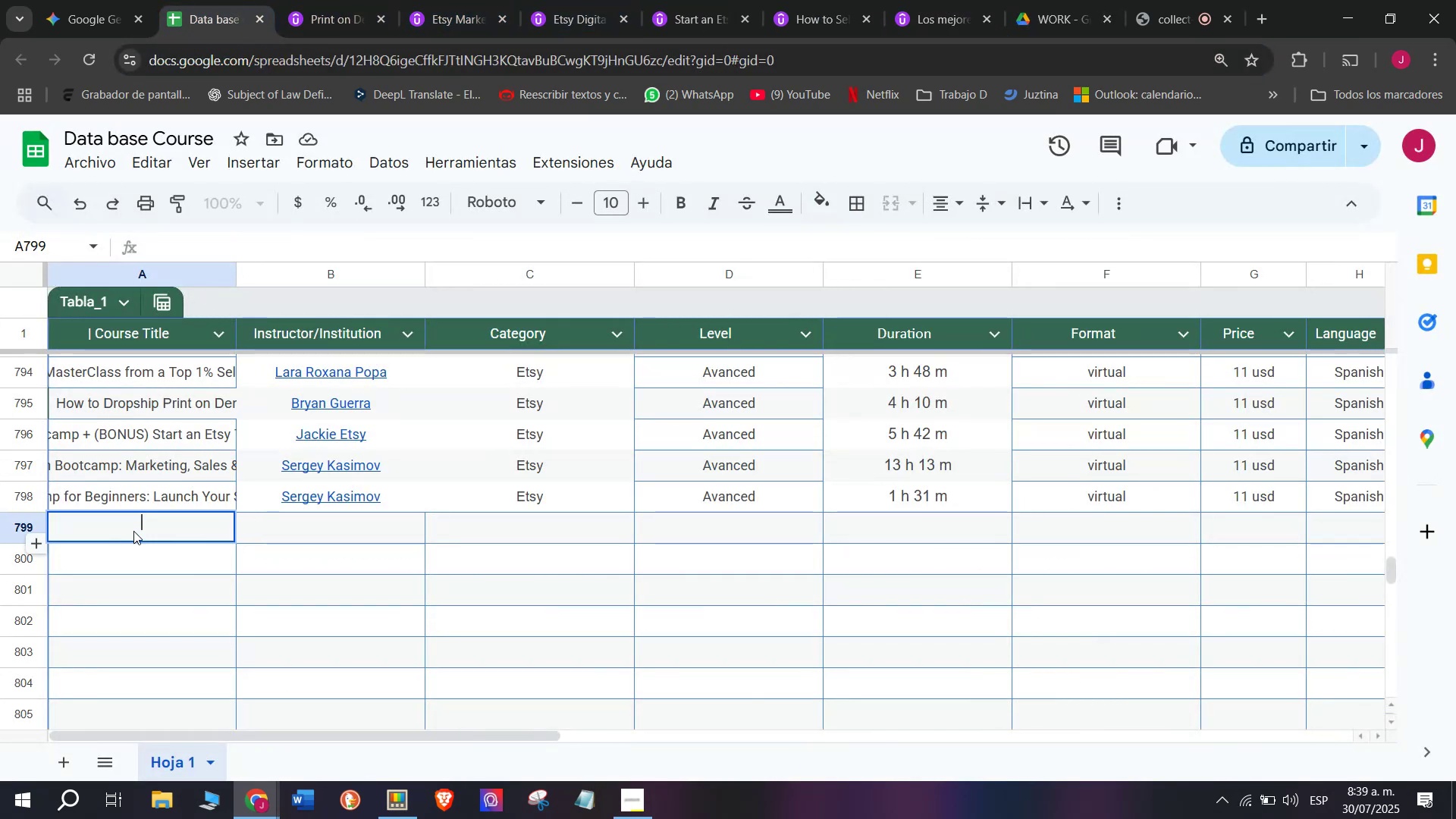 
key(Control+ControlLeft)
 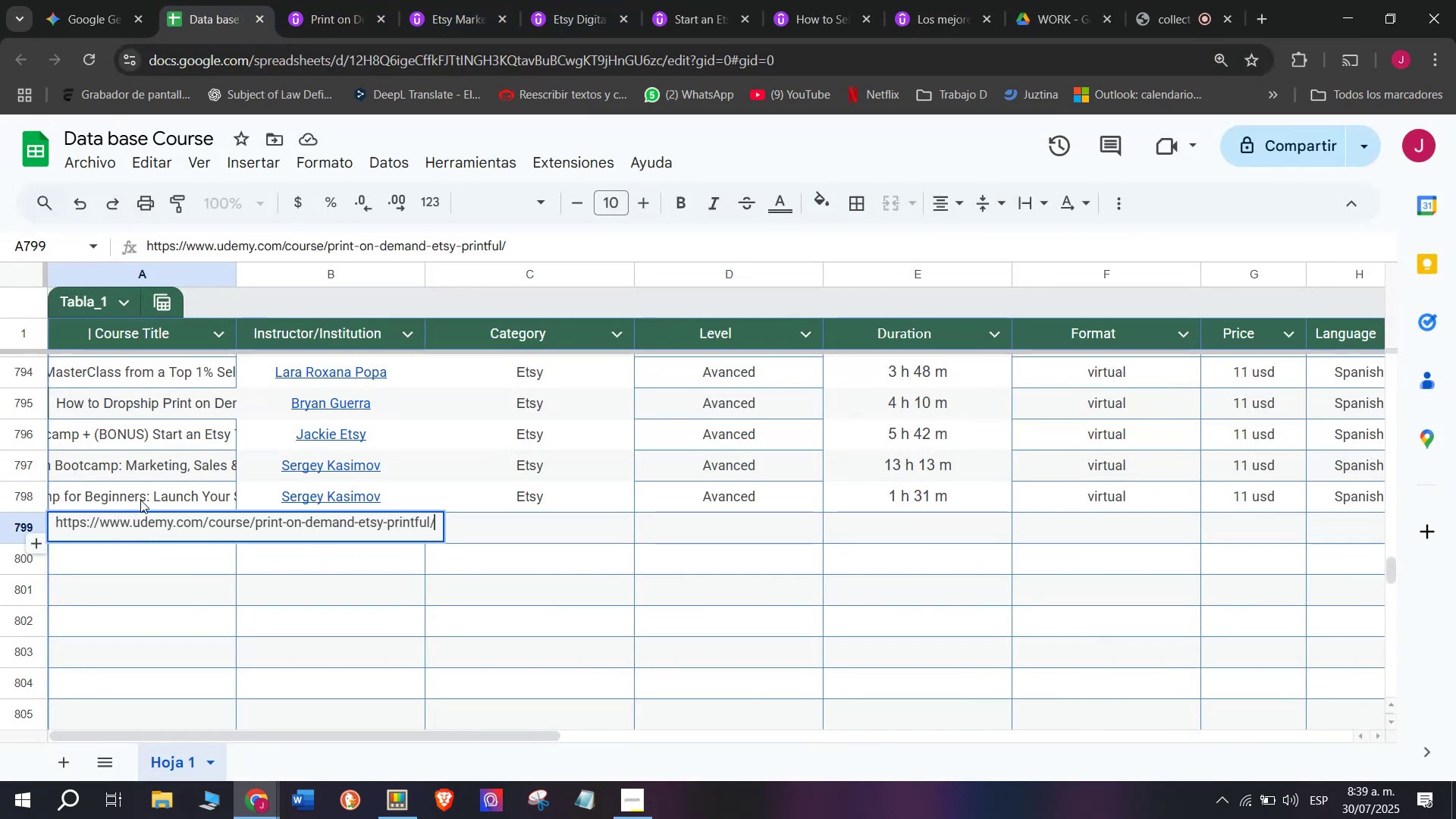 
key(Z)
 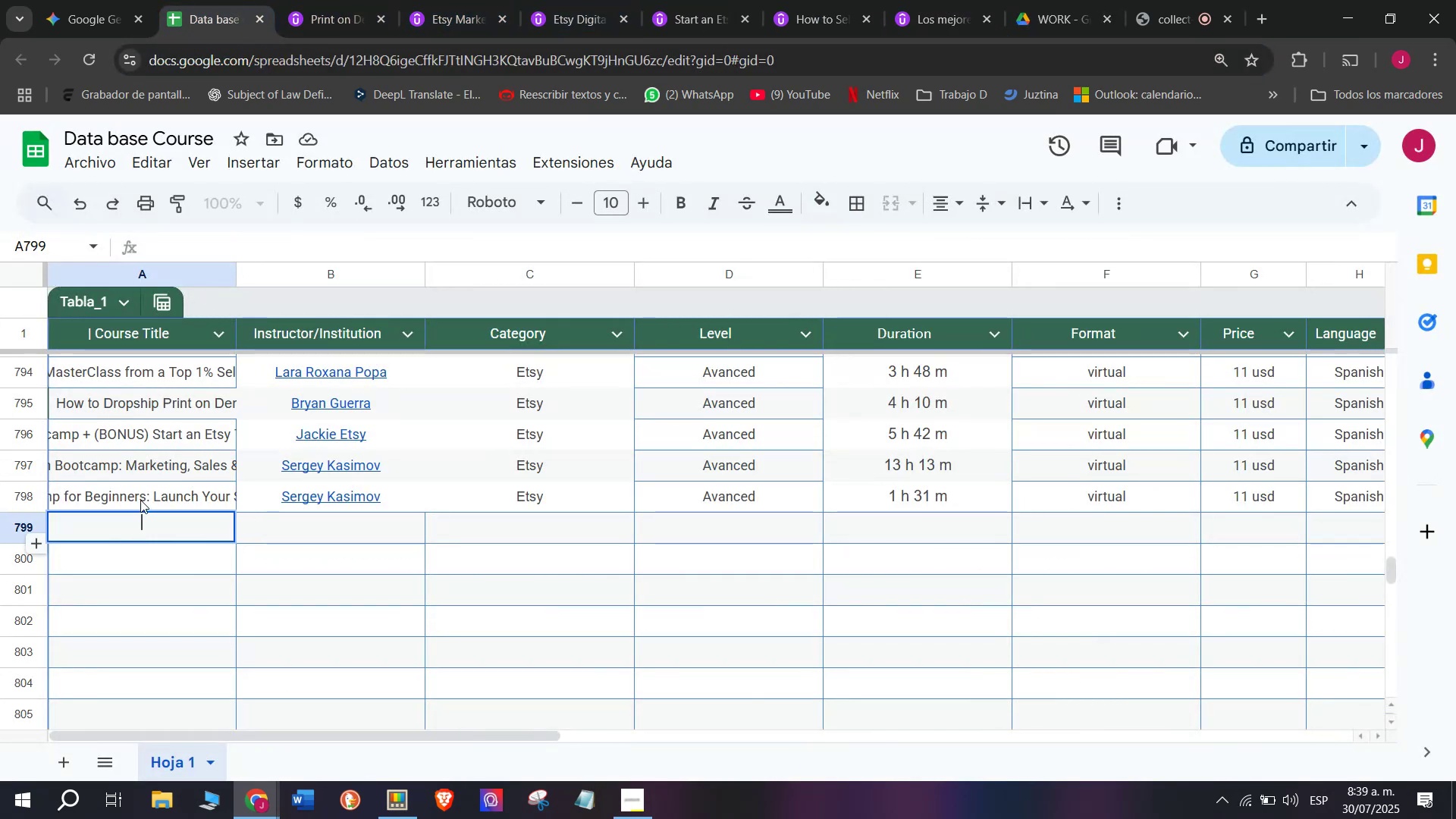 
key(Control+V)
 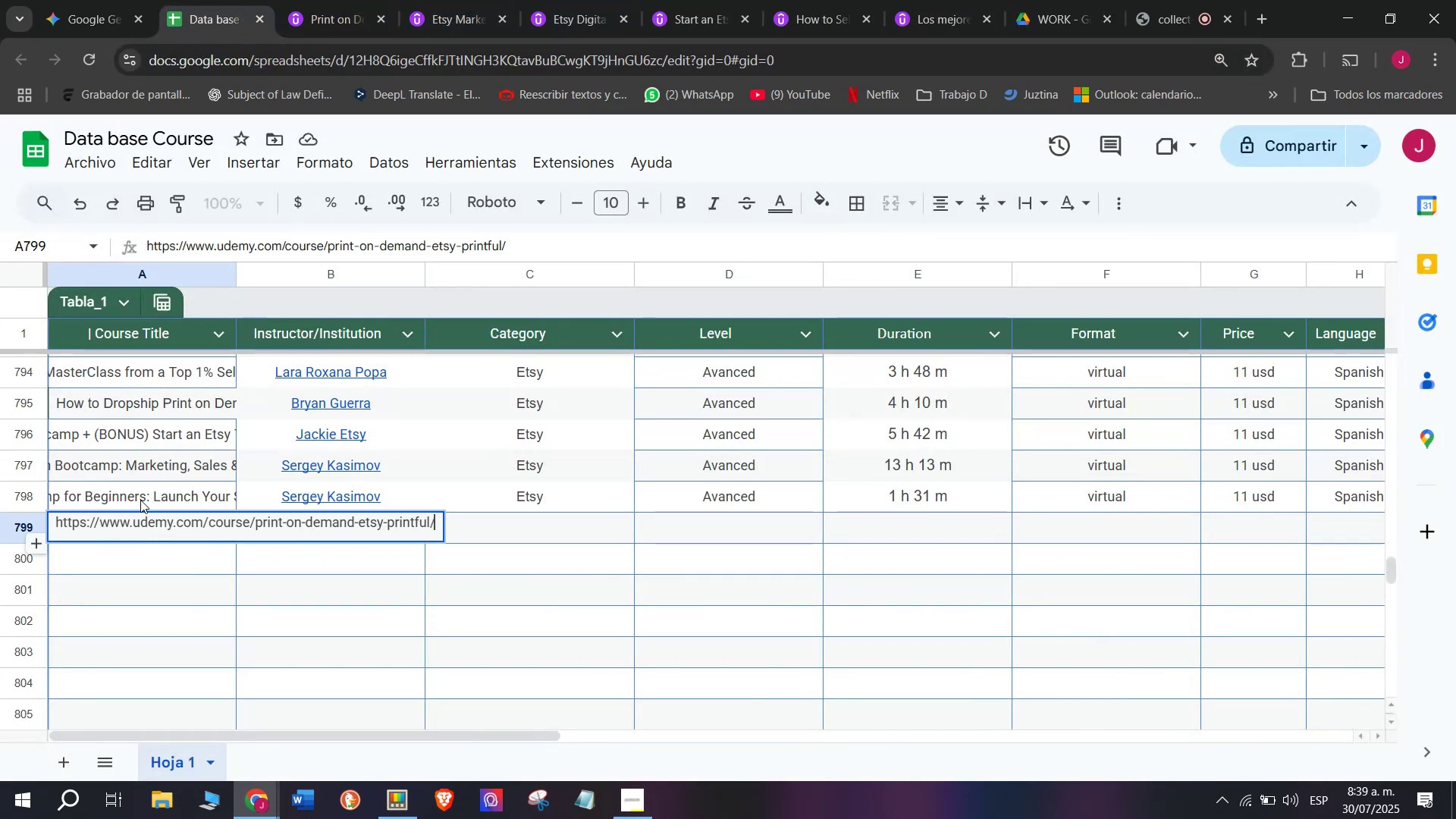 
key(Control+Shift+ControlLeft)
 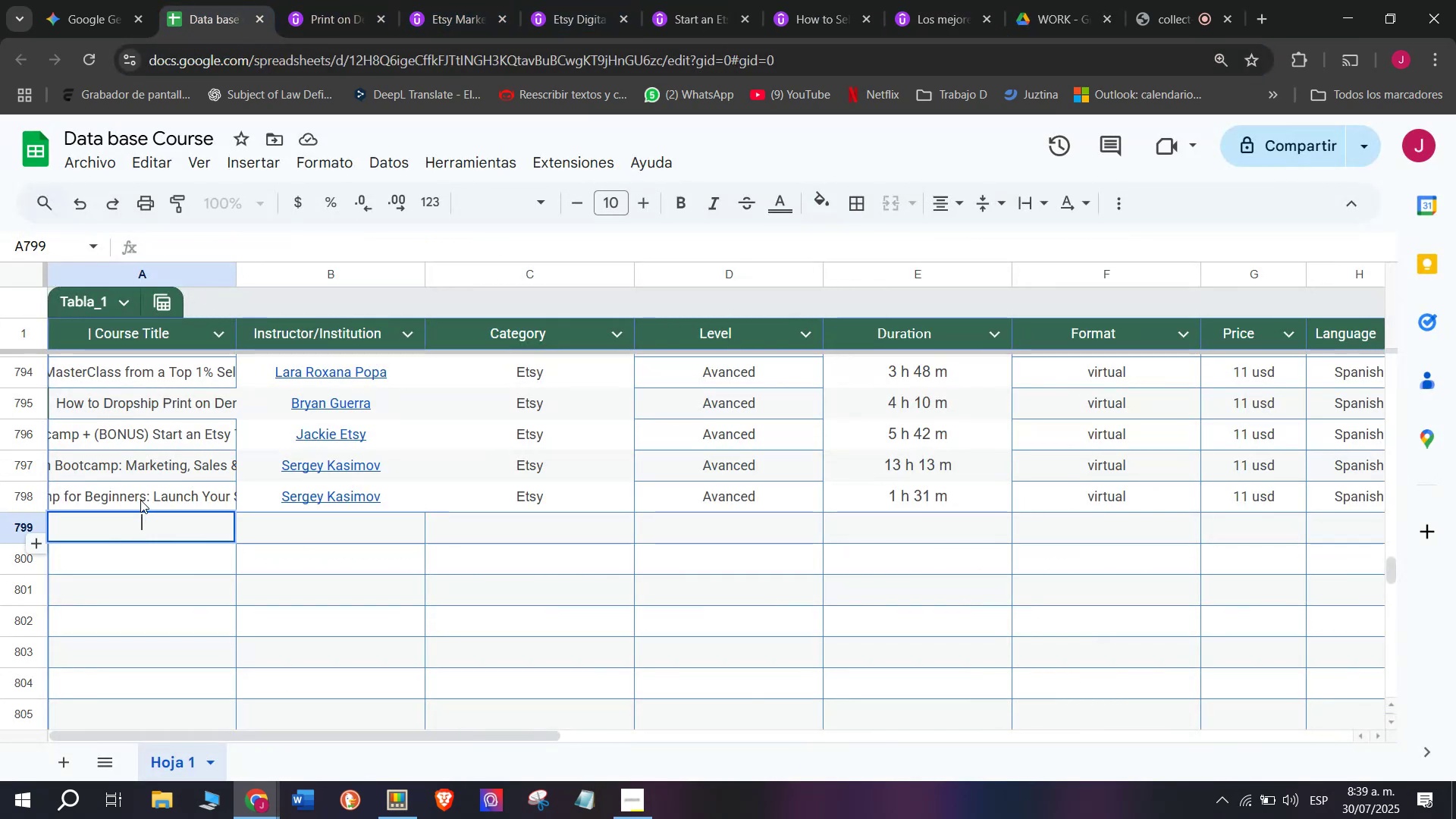 
key(Shift+ShiftLeft)
 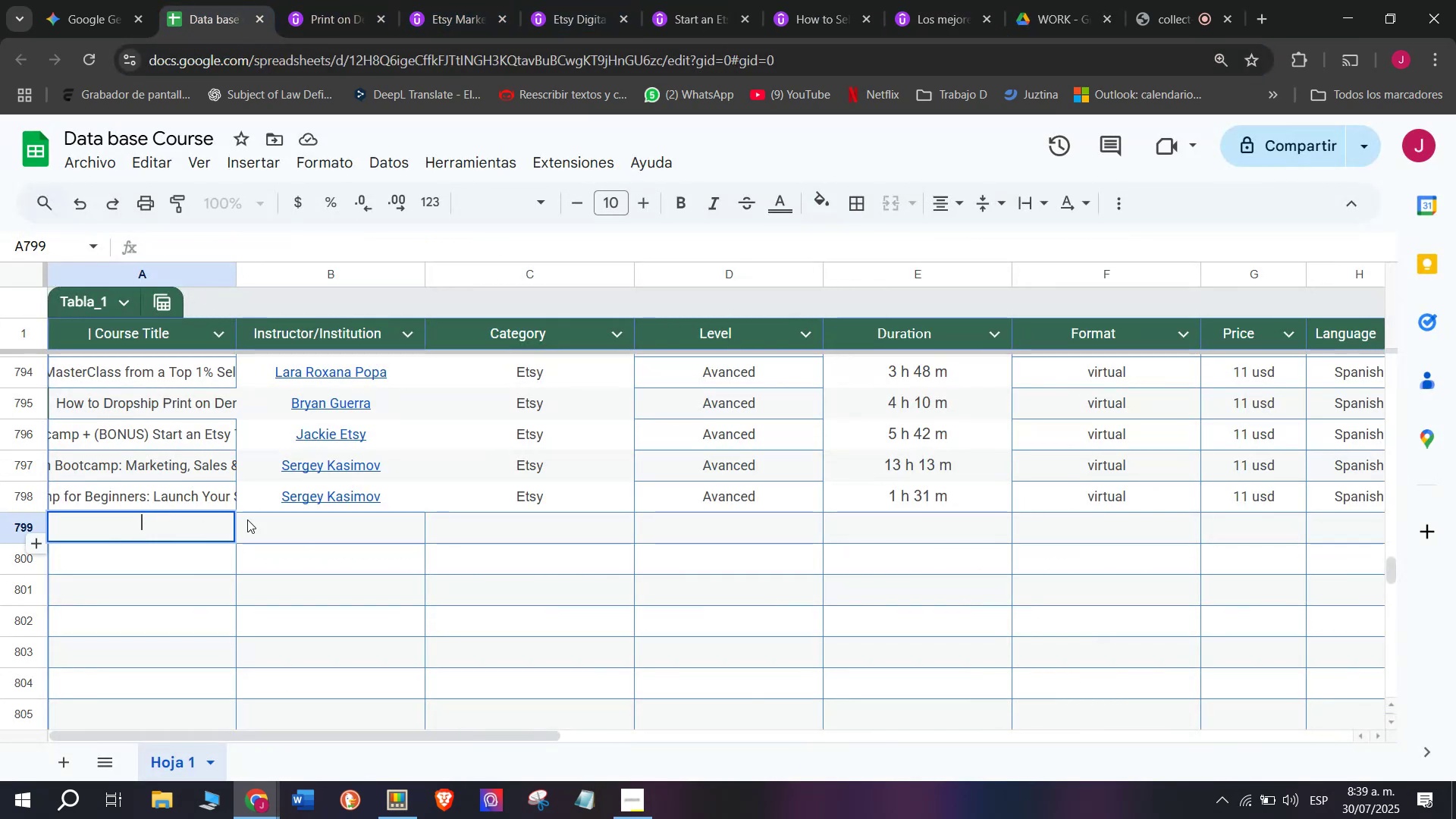 
key(Control+Shift+Z)
 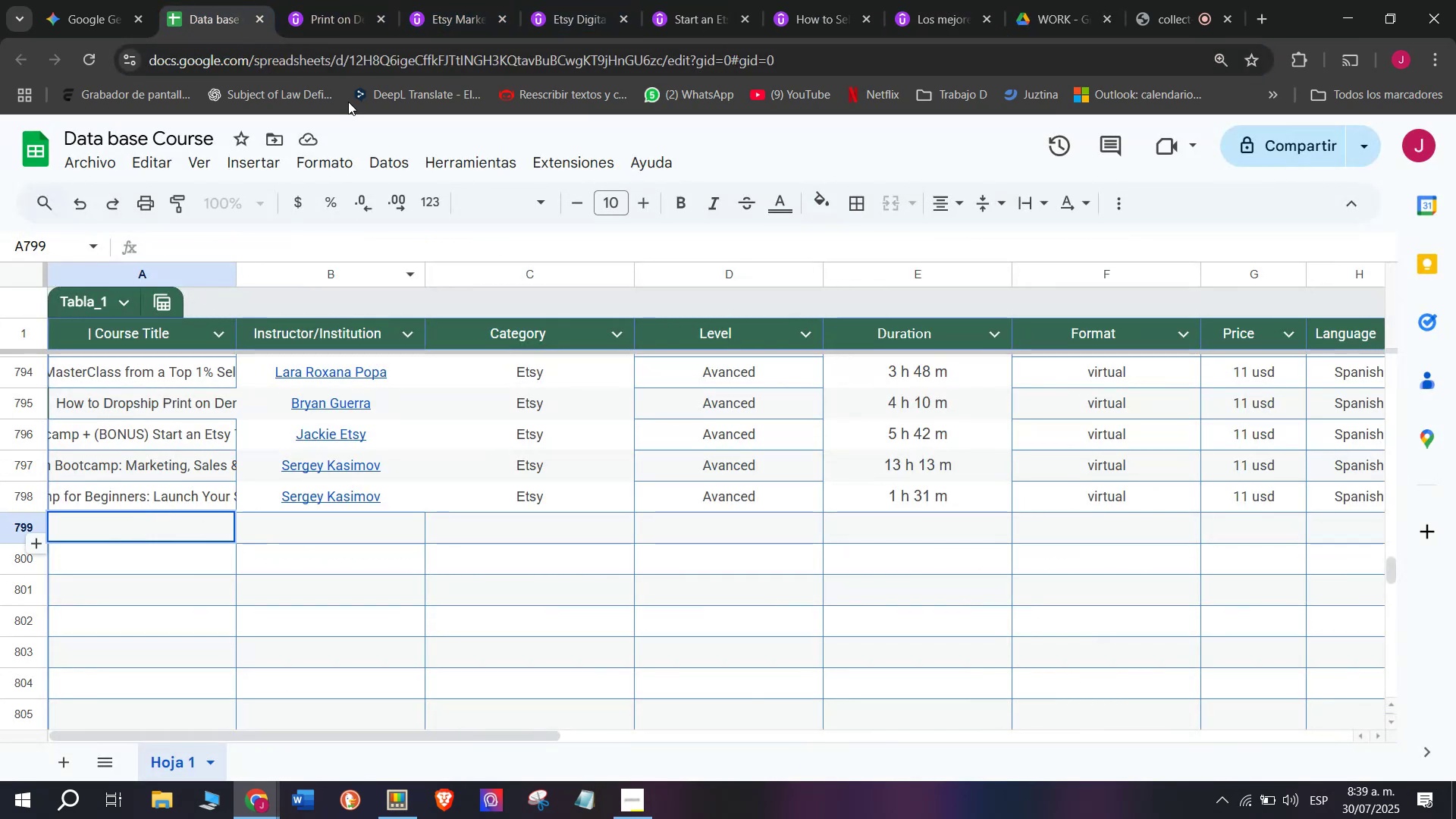 
left_click([345, 0])
 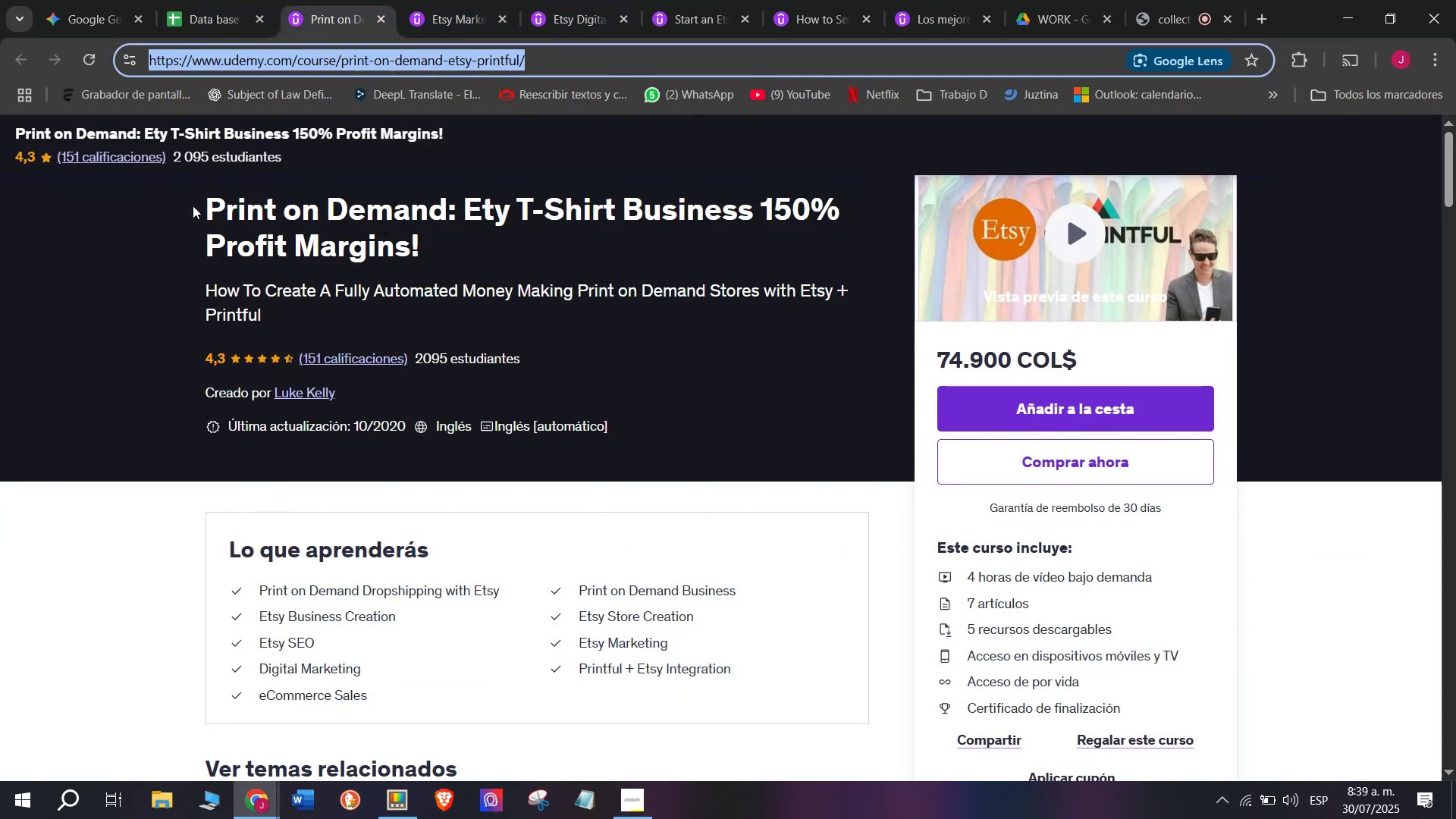 
left_click_drag(start_coordinate=[218, 185], to_coordinate=[432, 247])
 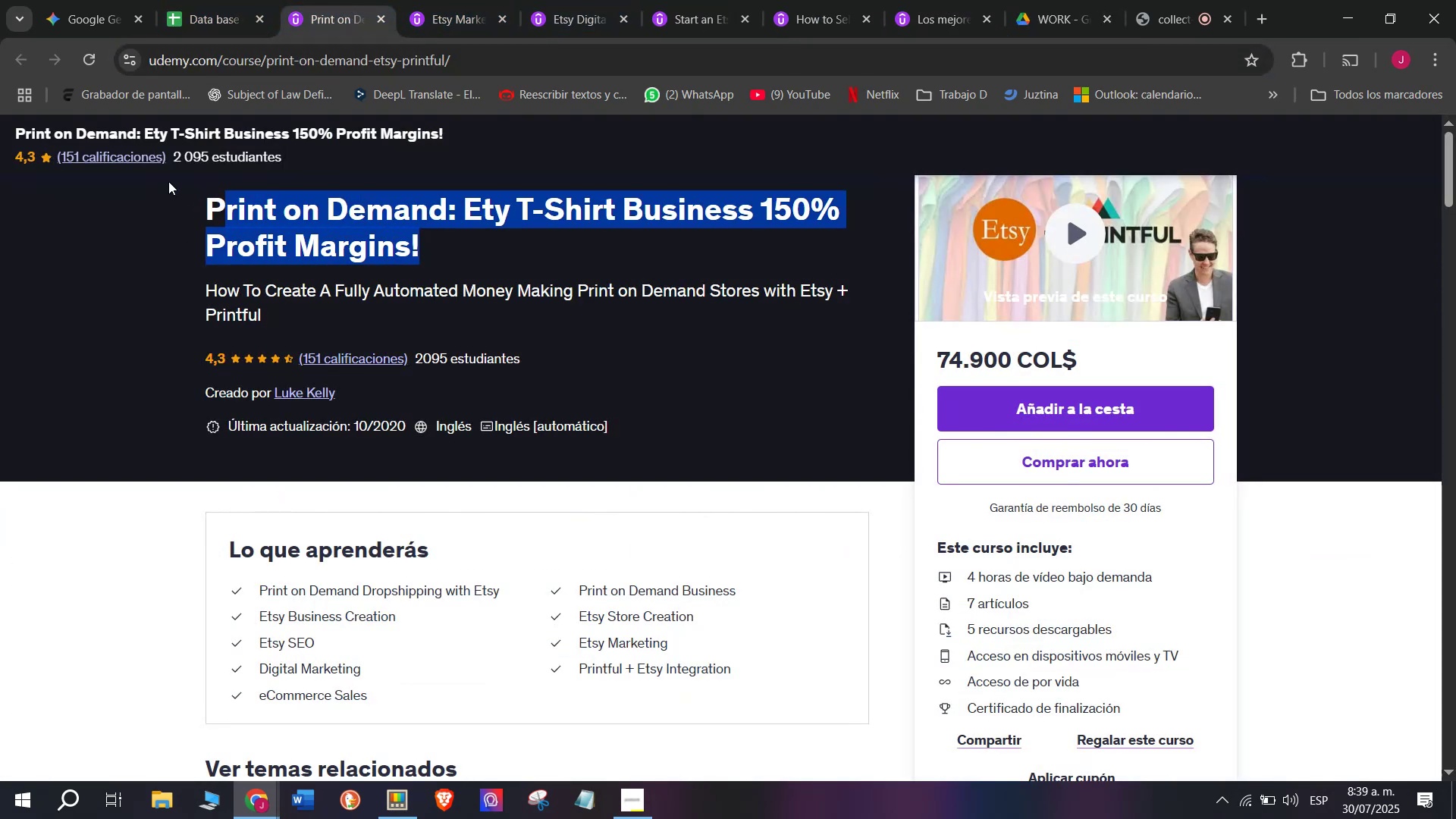 
left_click([168, 181])
 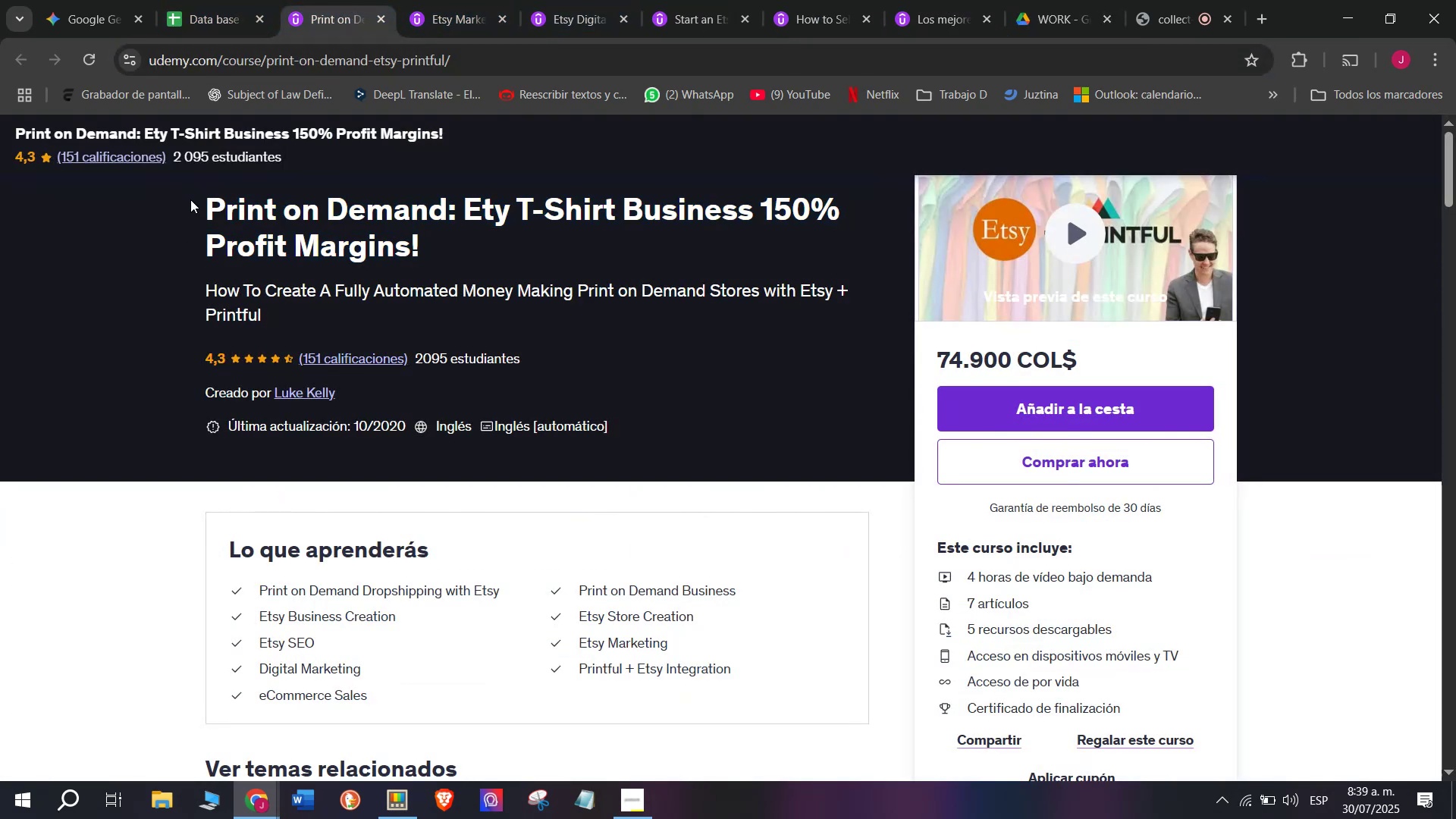 
left_click_drag(start_coordinate=[190, 199], to_coordinate=[433, 249])
 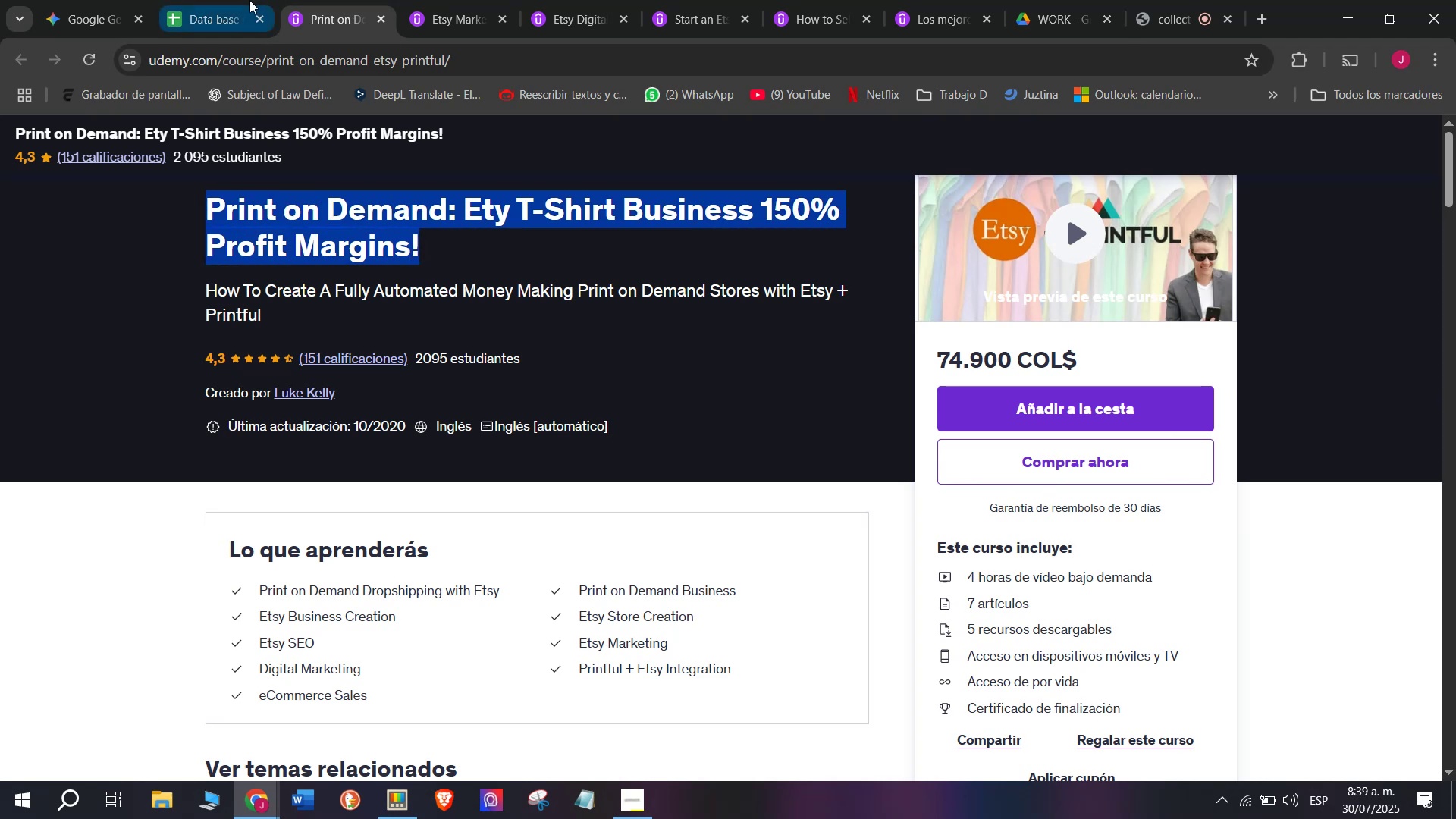 
key(Control+ControlLeft)
 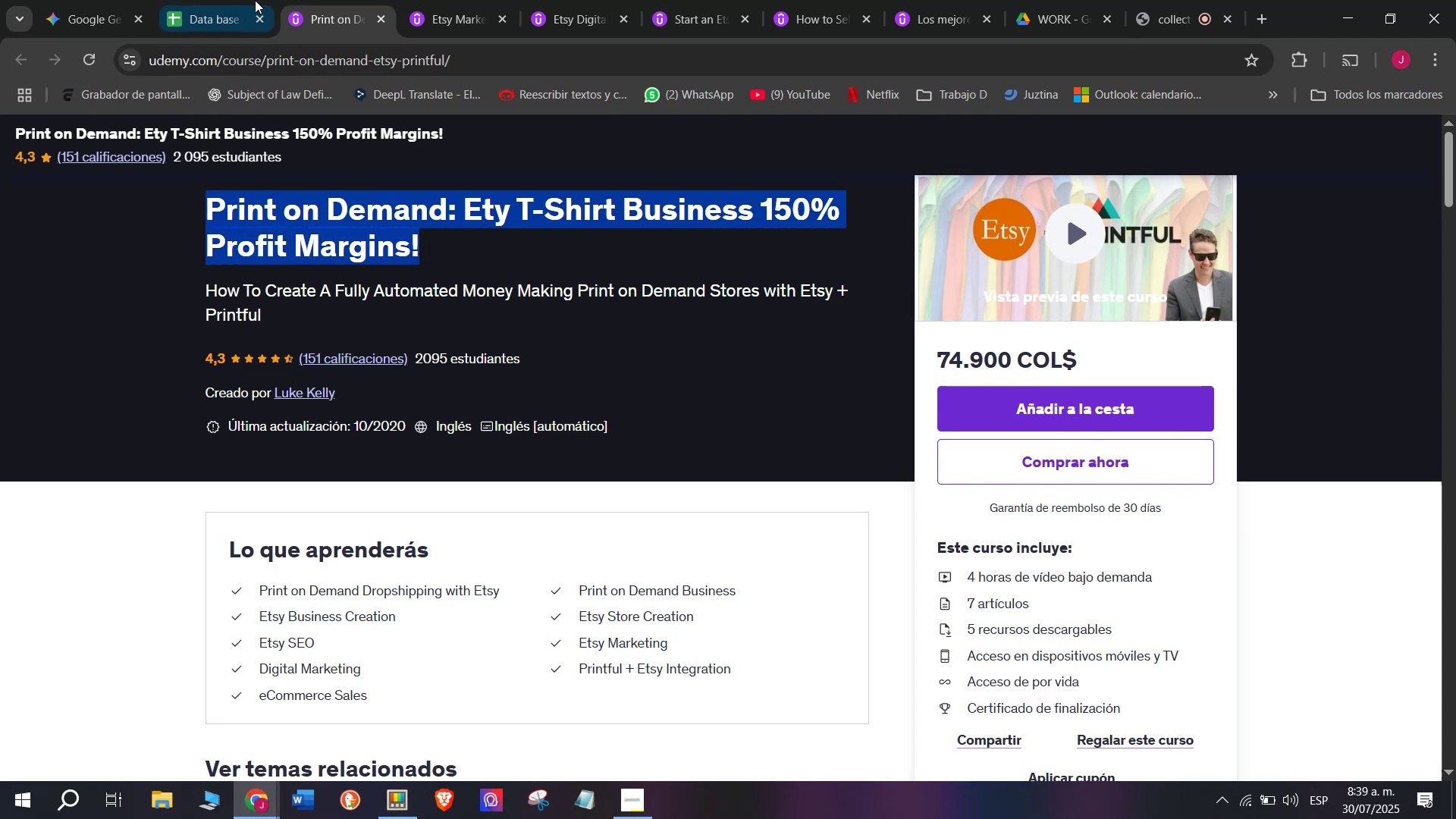 
key(Break)
 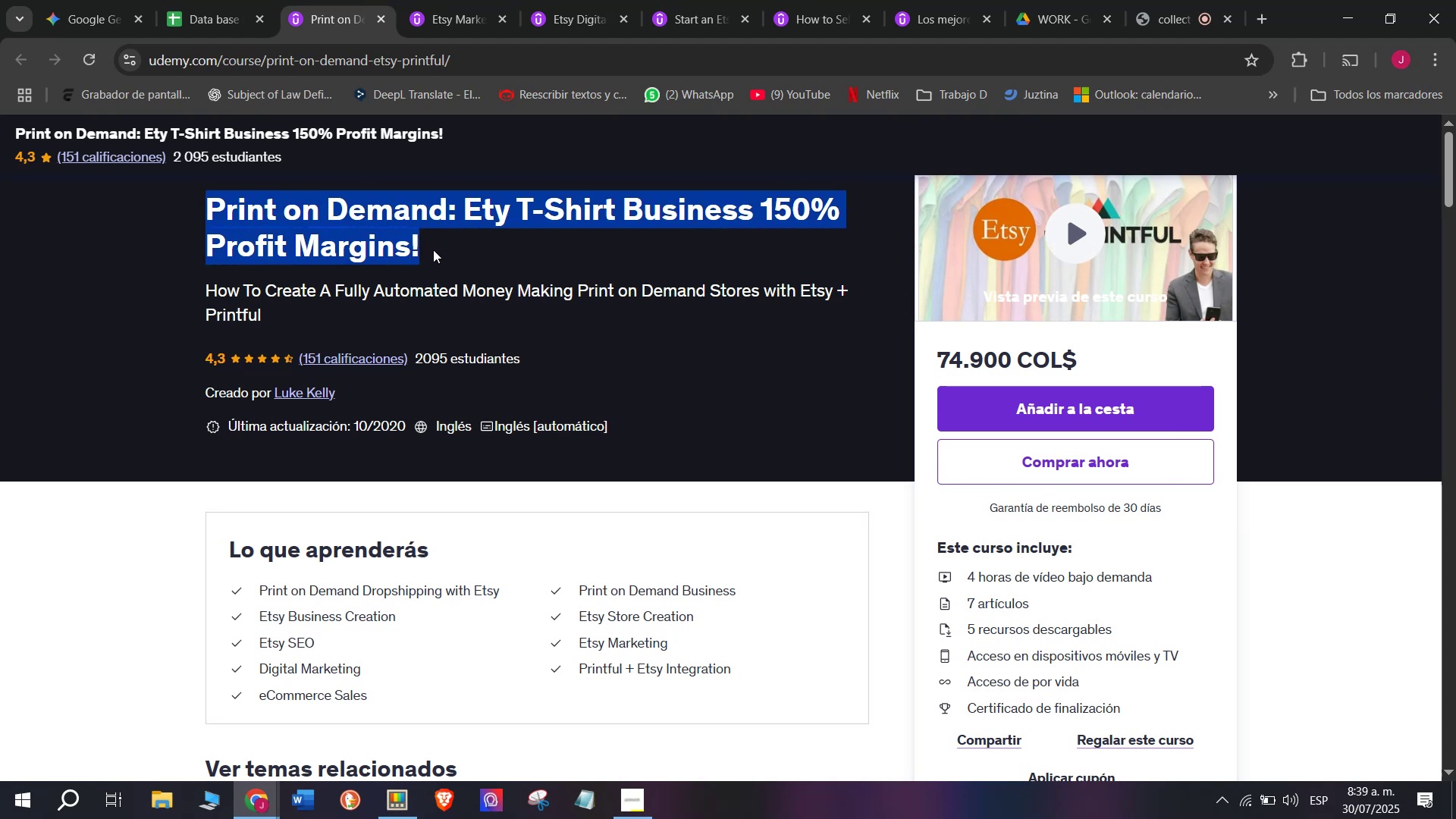 
key(Control+C)
 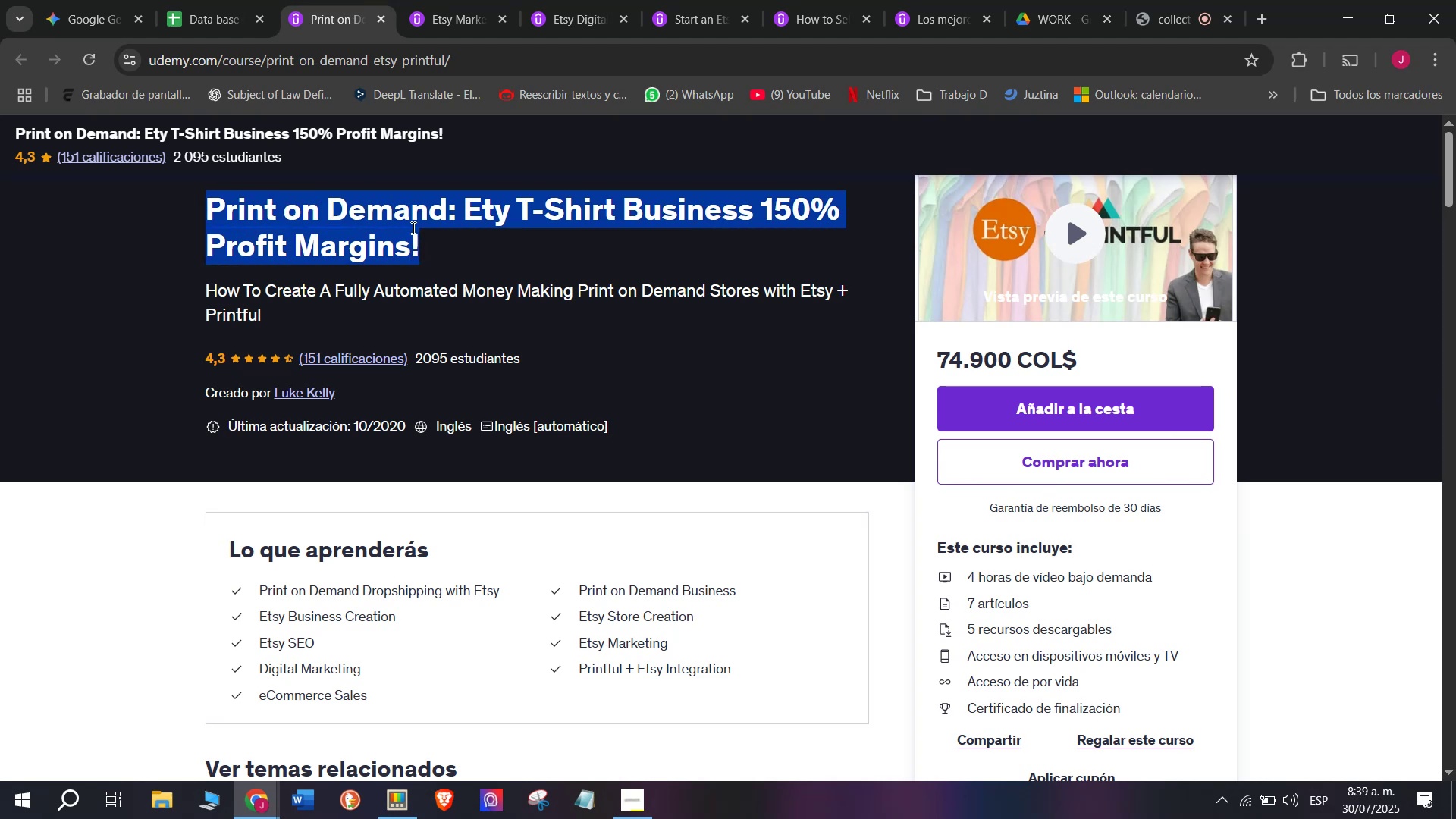 
key(Control+ControlLeft)
 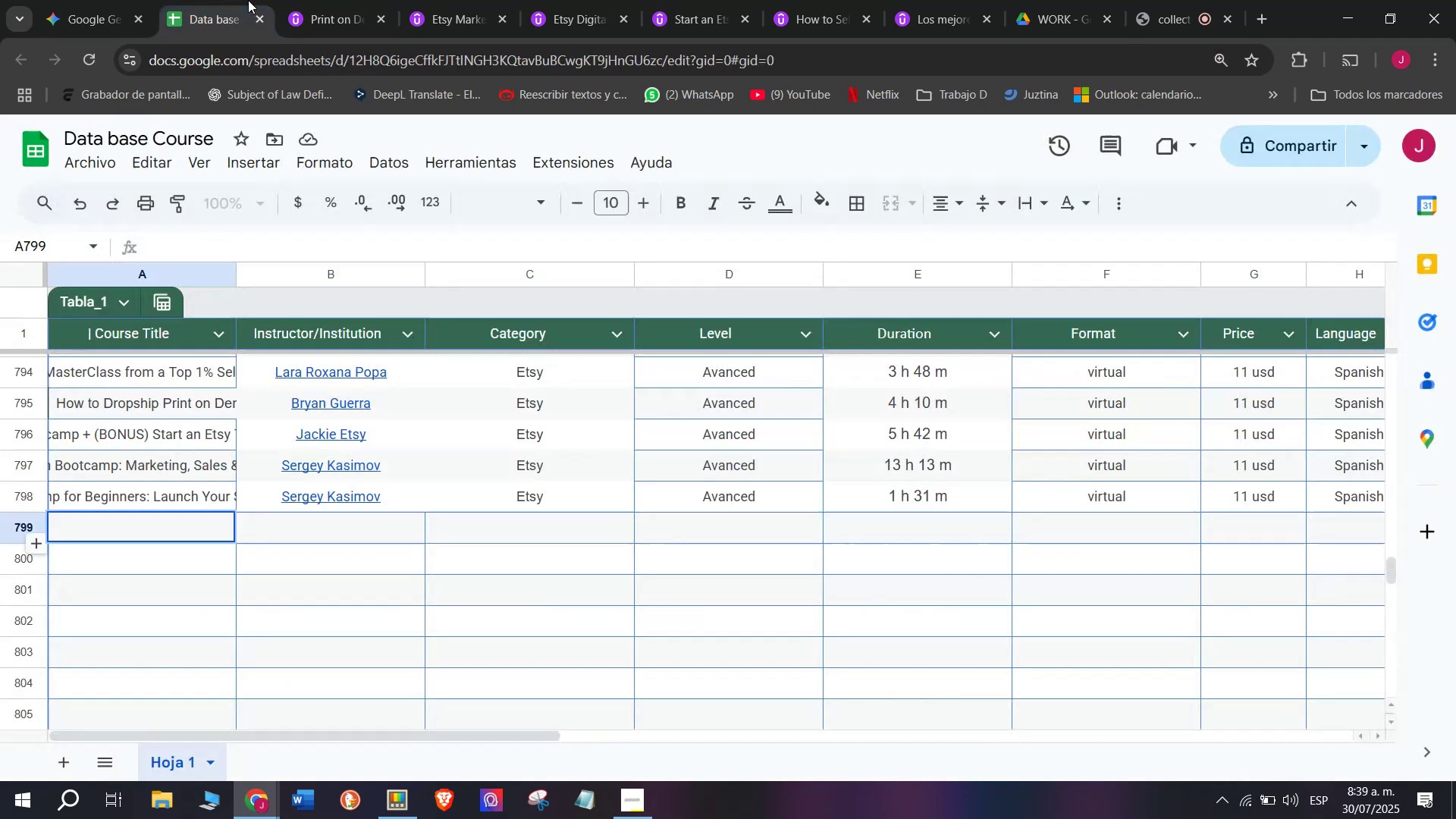 
key(Control+C)
 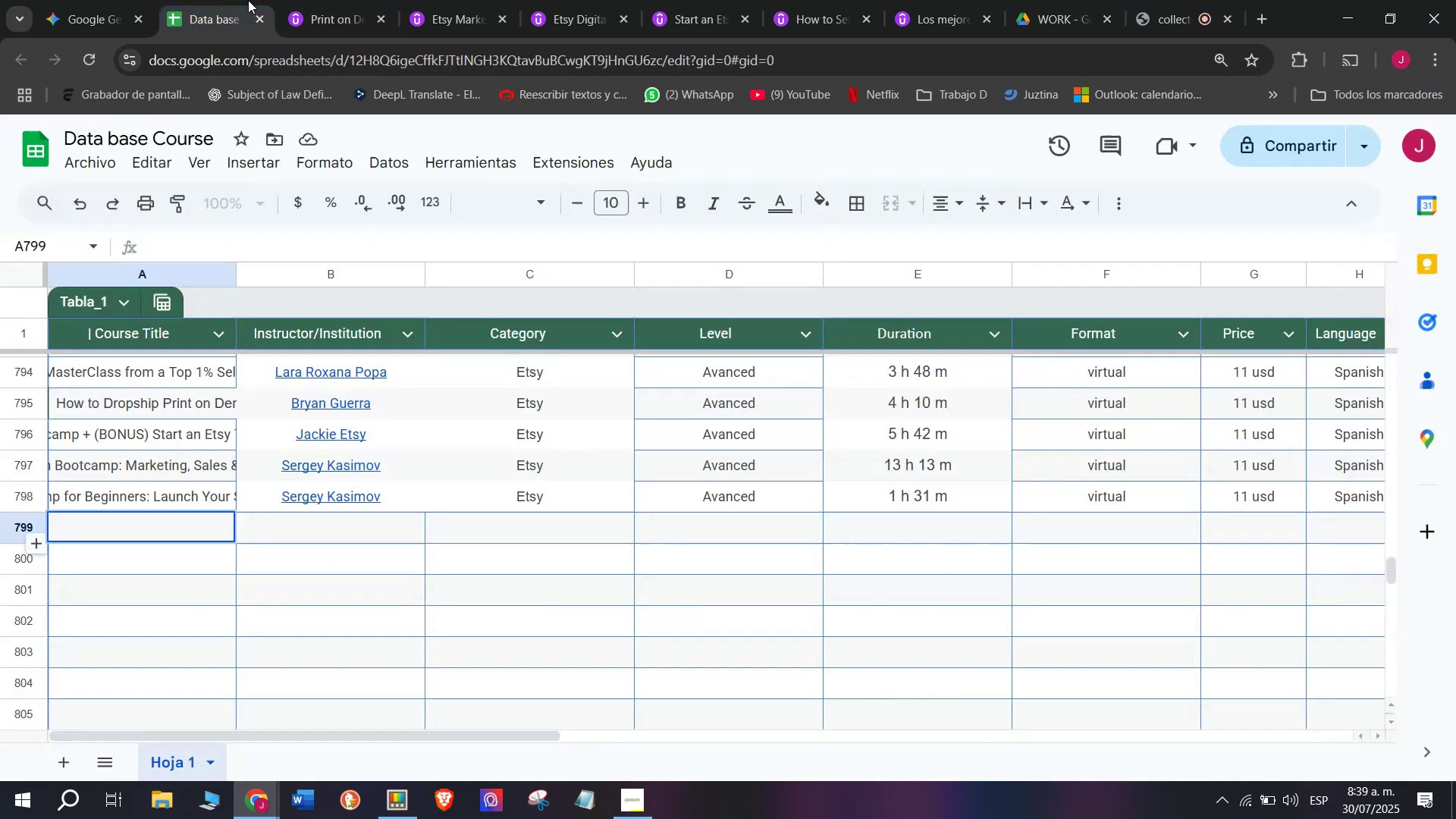 
key(Break)
 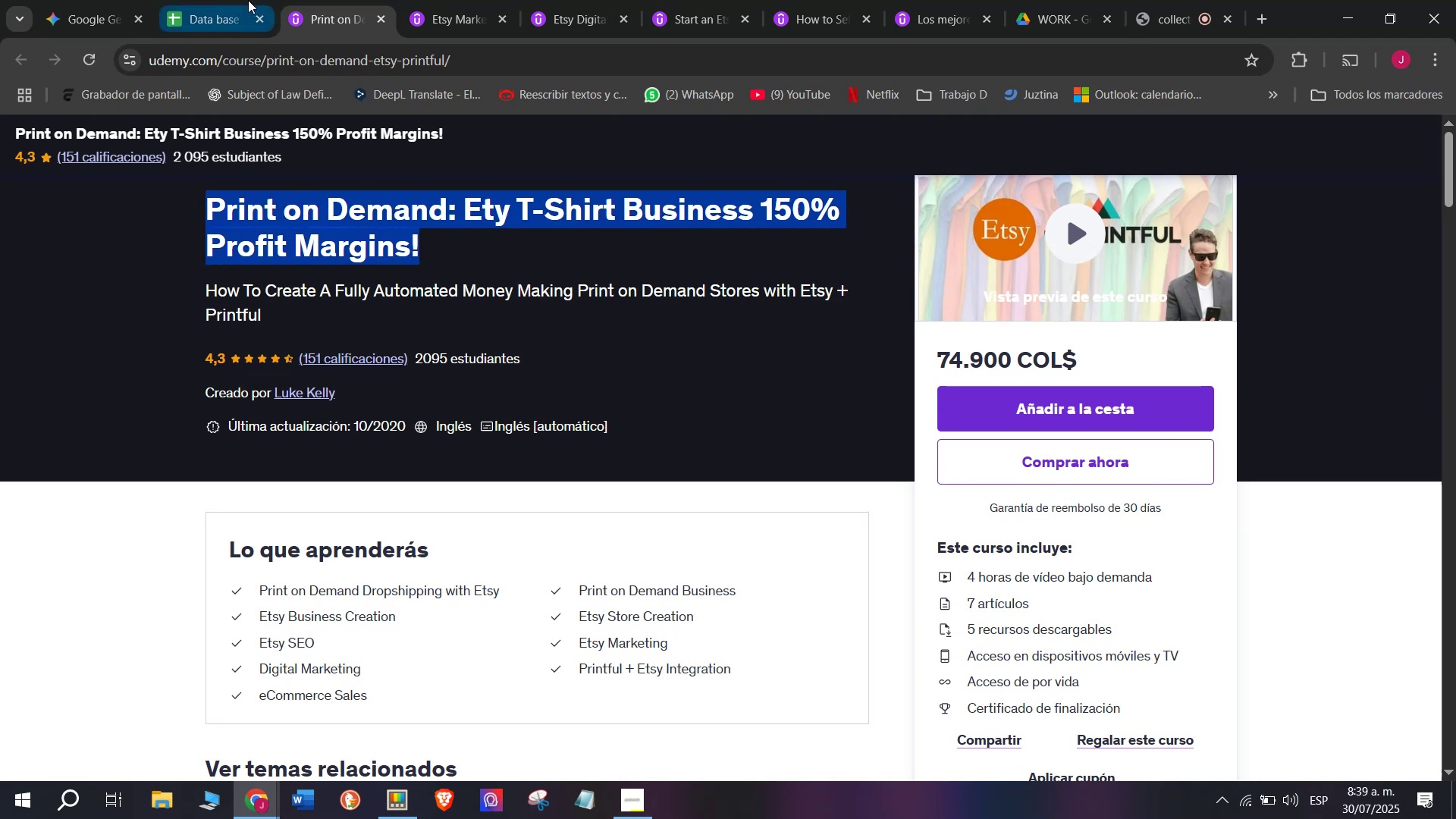 
left_click([248, 0])
 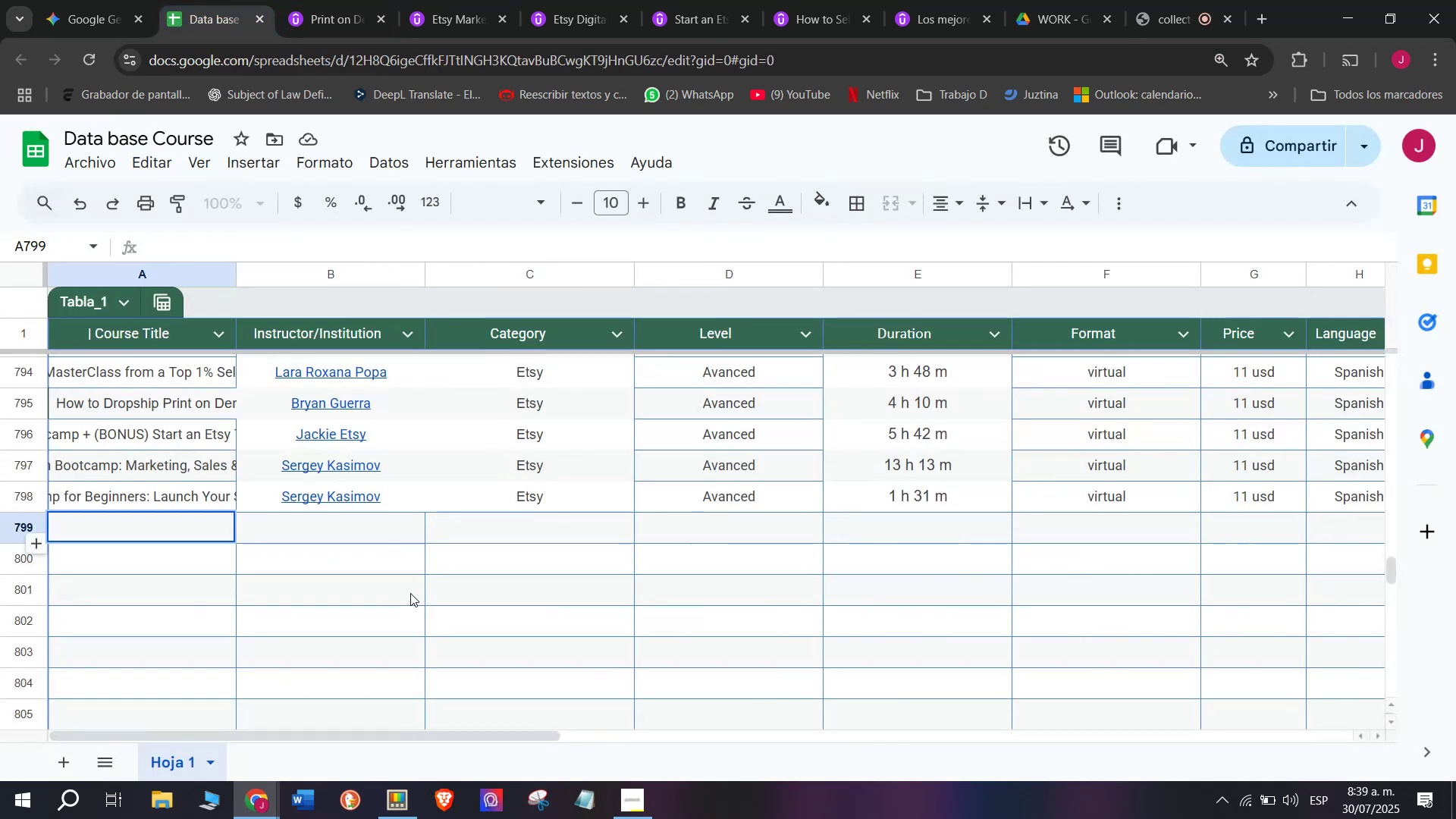 
key(Z)
 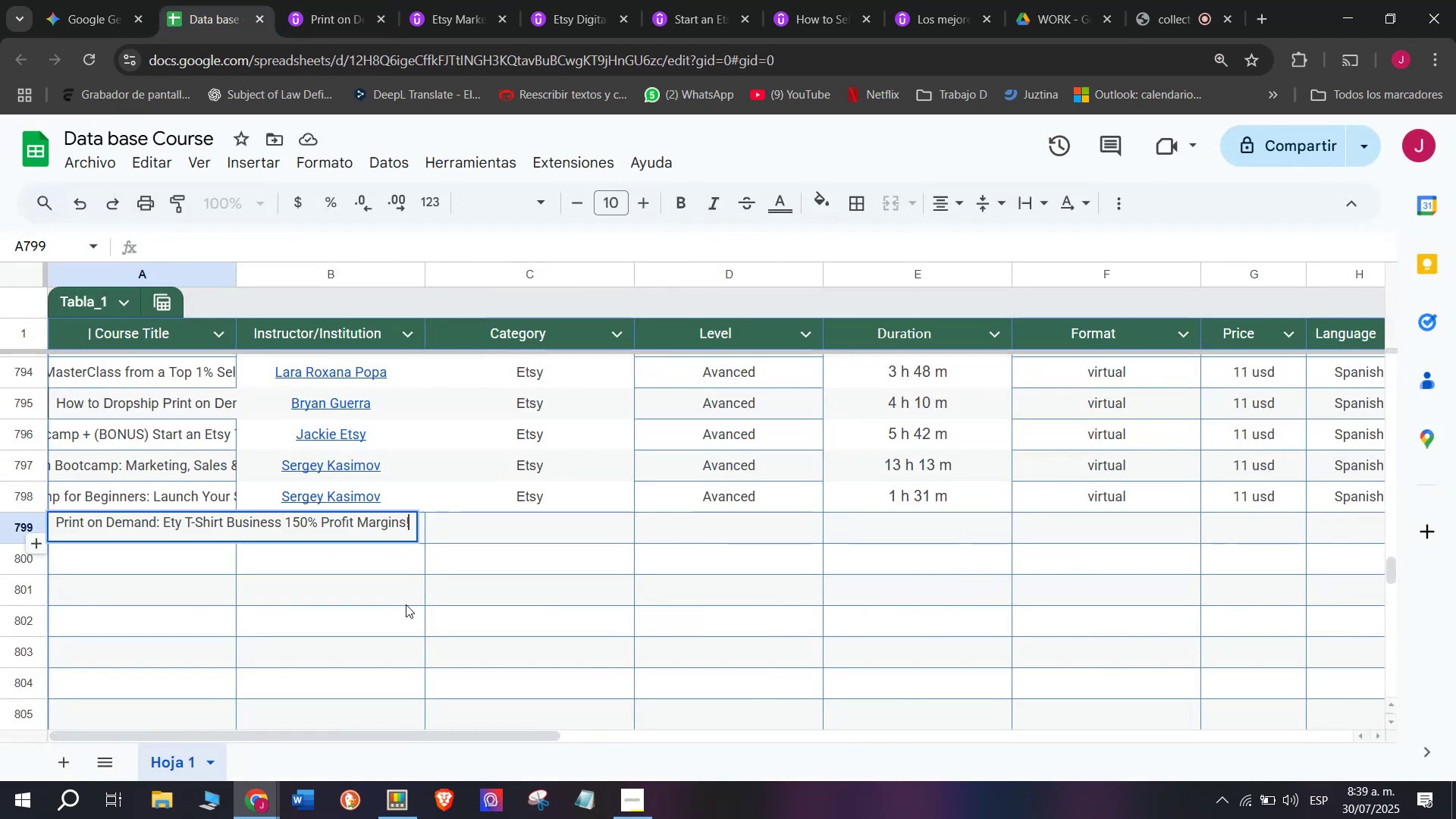 
key(Control+ControlLeft)
 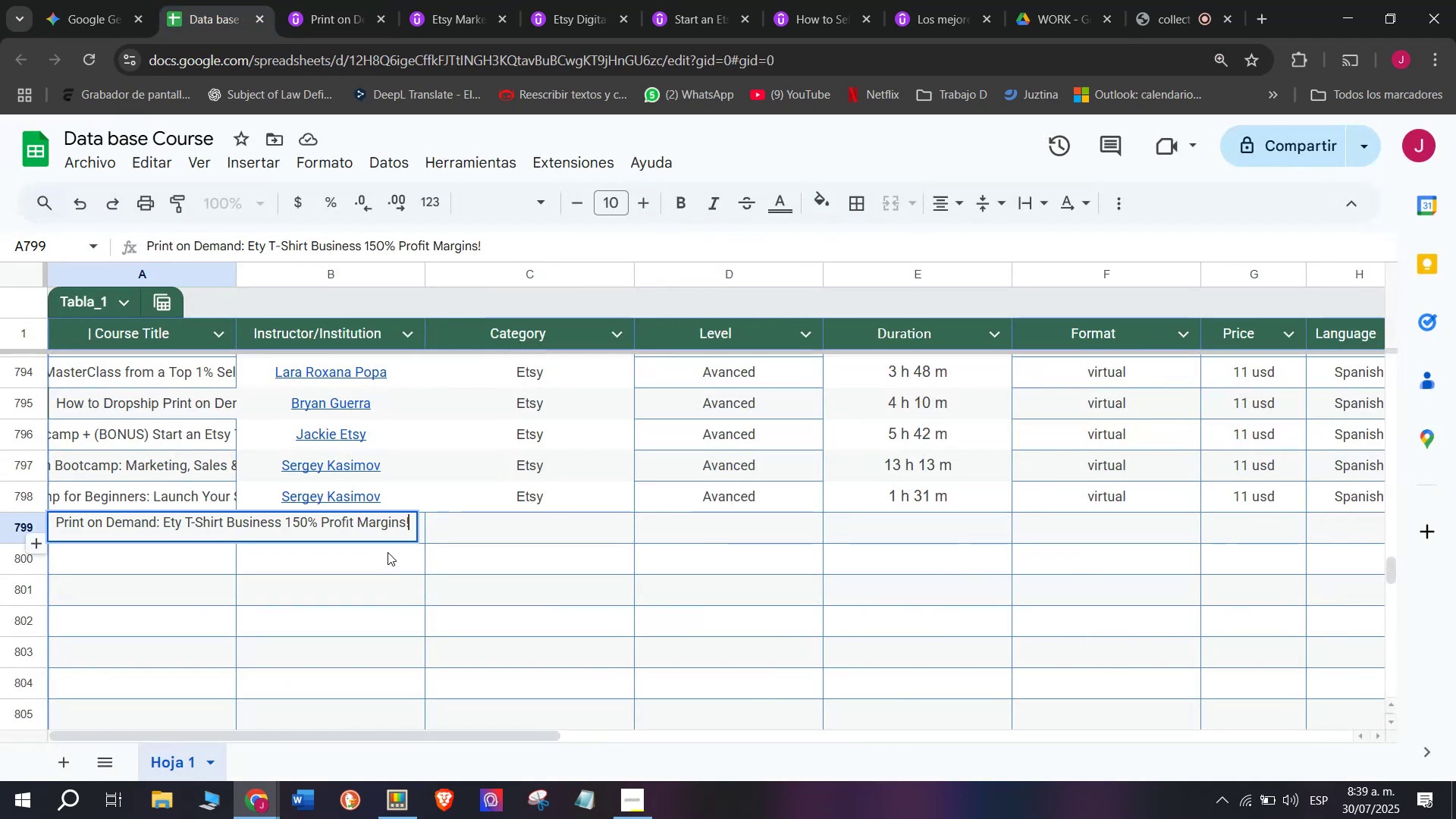 
key(Control+V)
 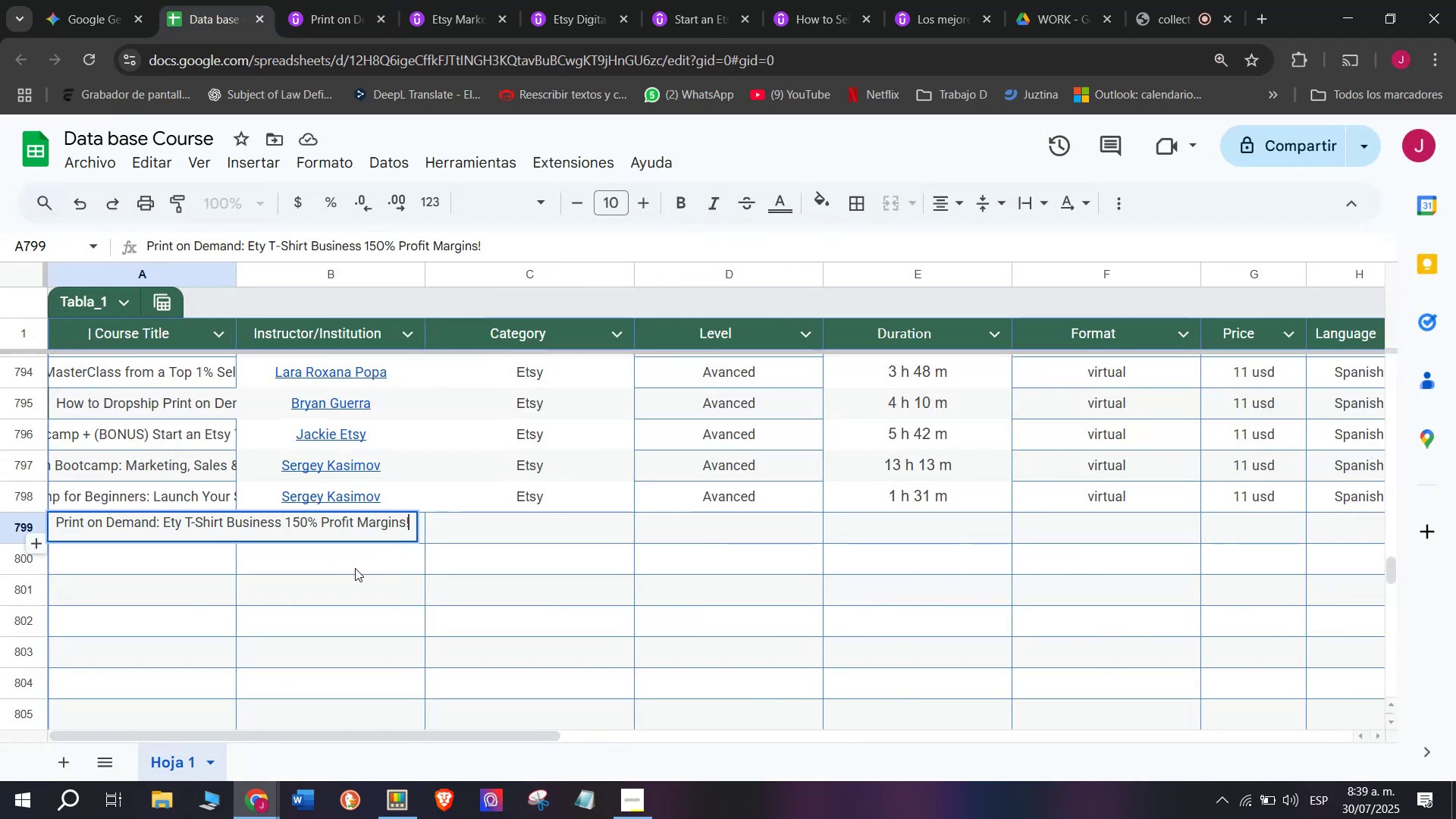 
left_click([355, 568])
 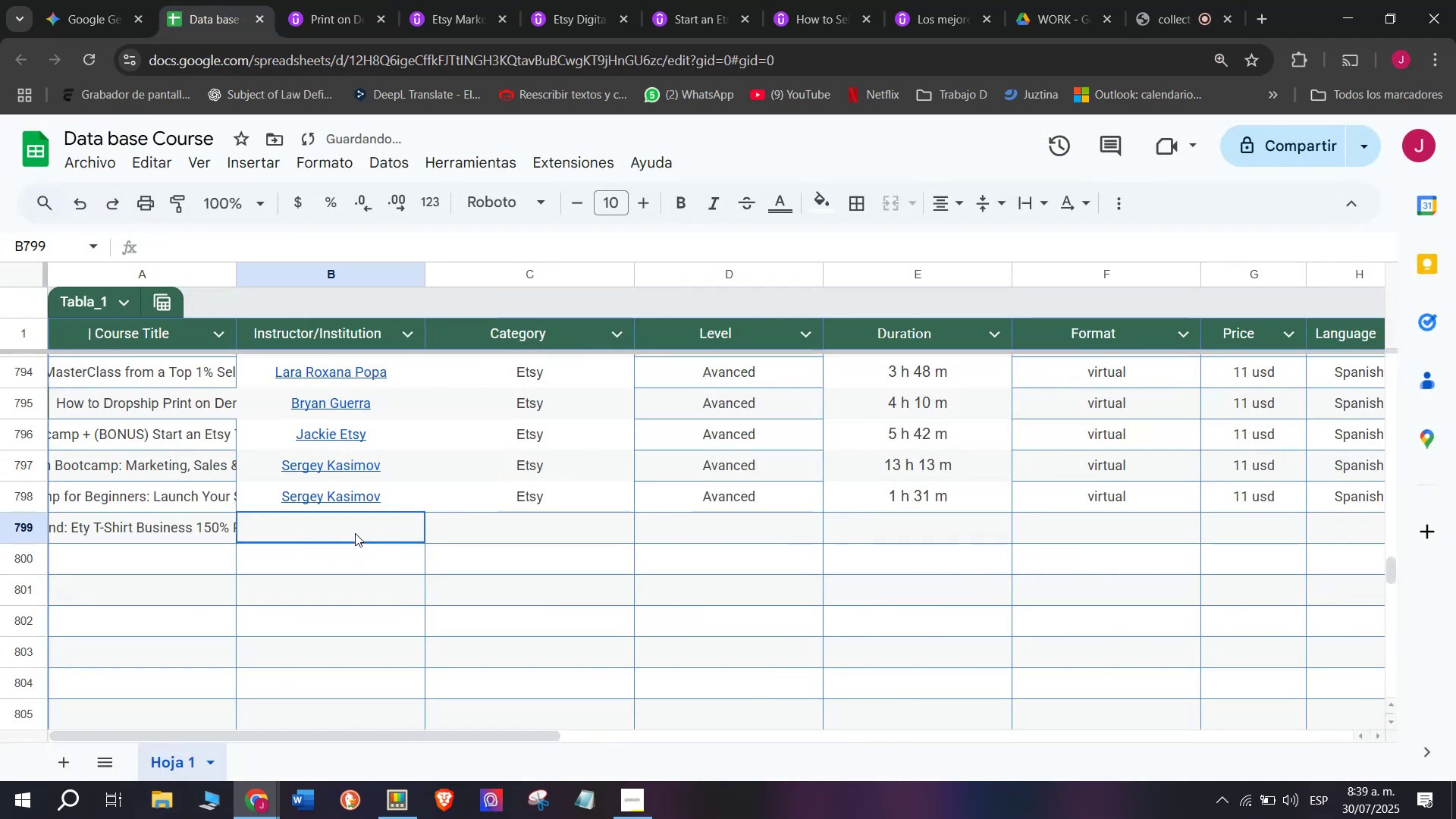 
double_click([355, 533])
 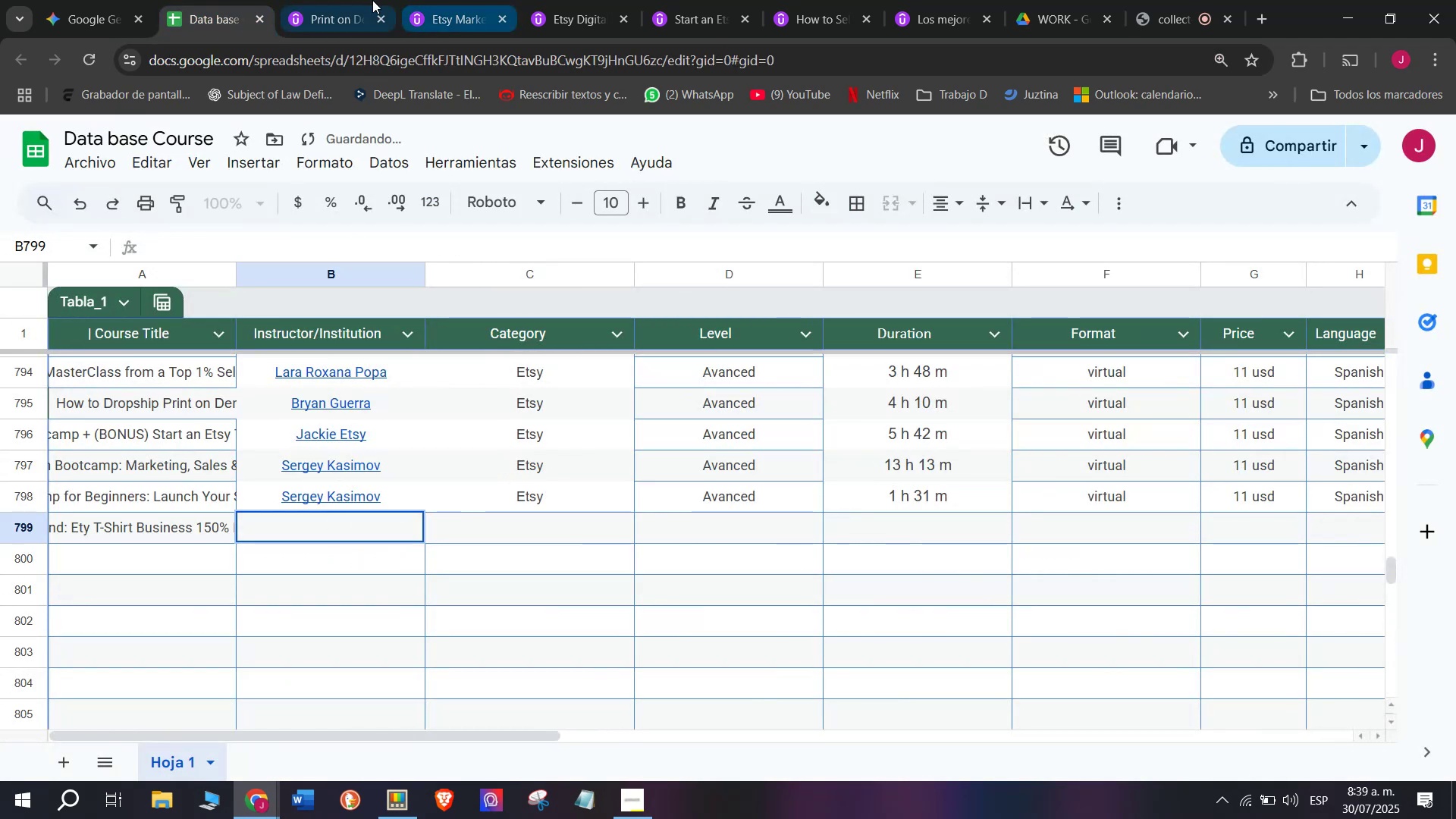 
left_click([330, 0])
 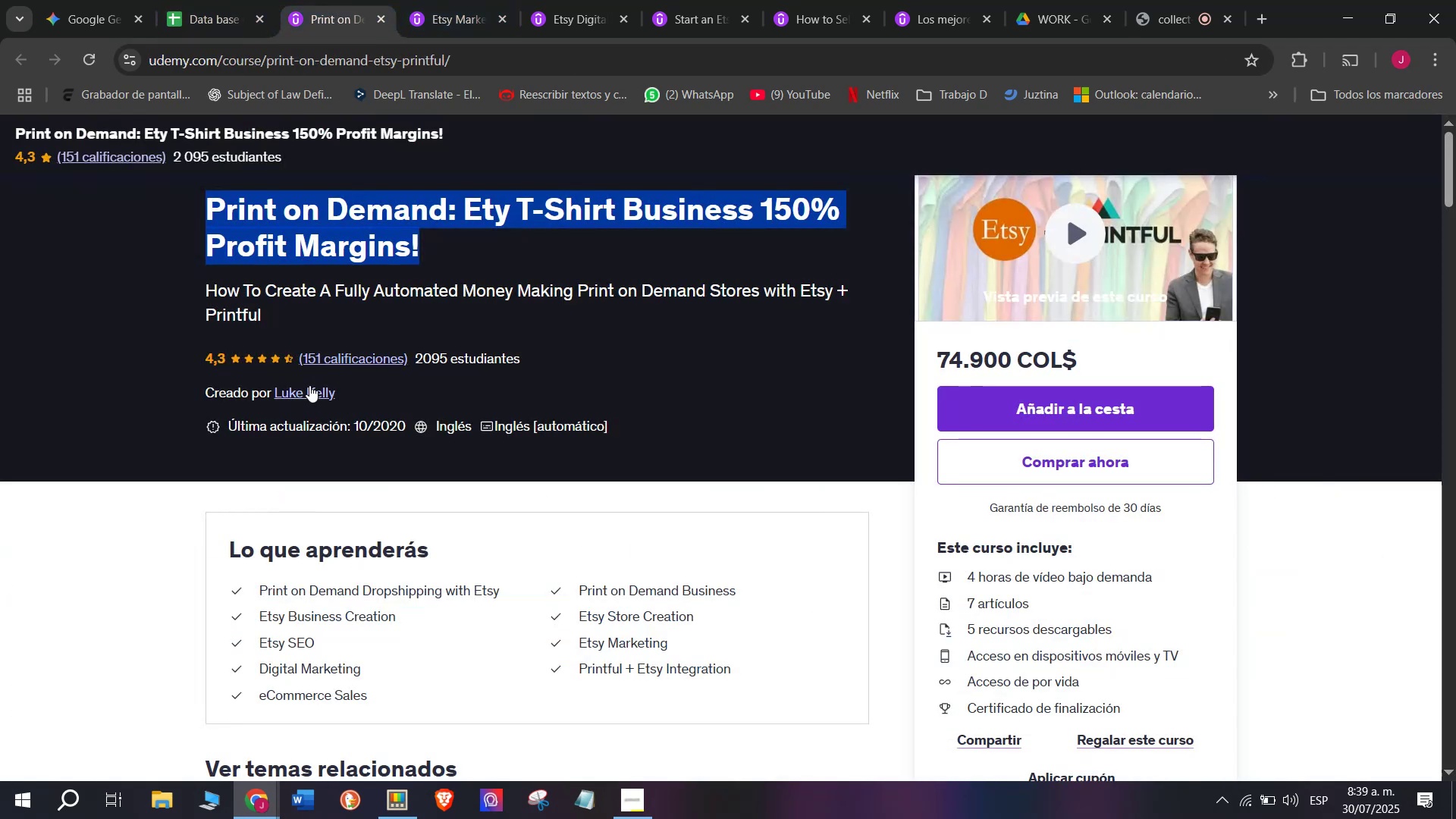 
left_click([309, 385])
 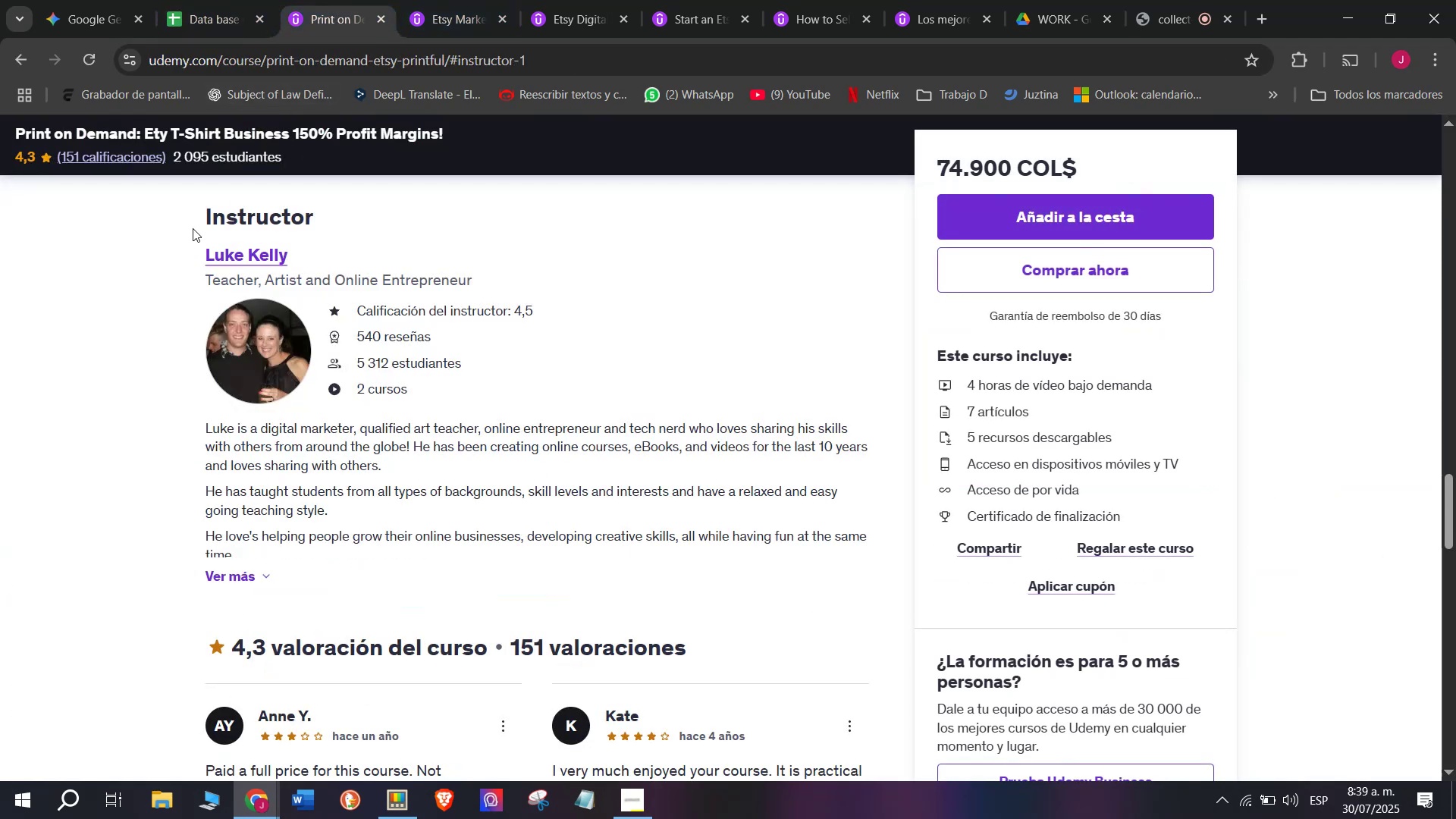 
left_click_drag(start_coordinate=[187, 238], to_coordinate=[318, 241])
 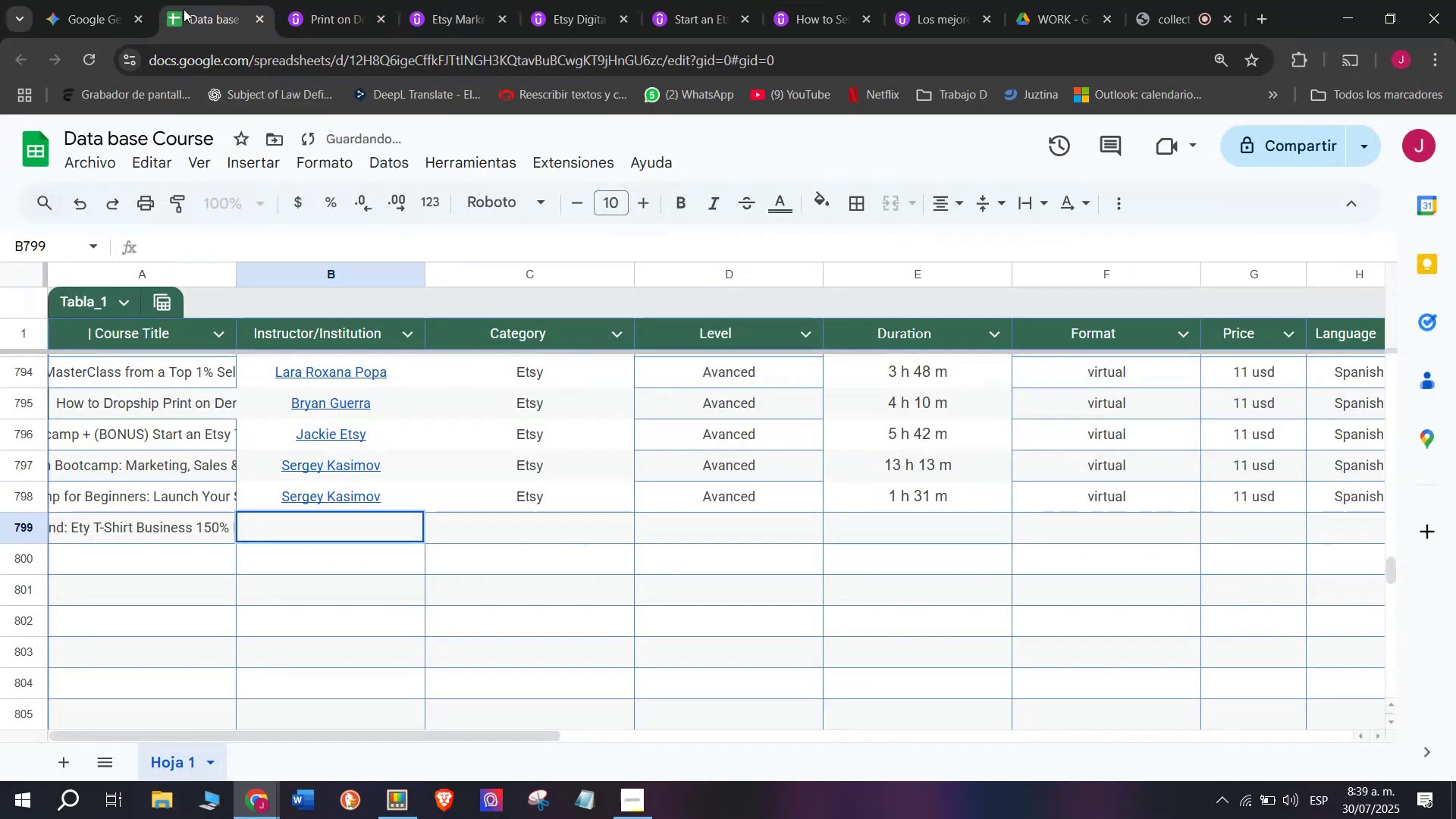 
key(Break)
 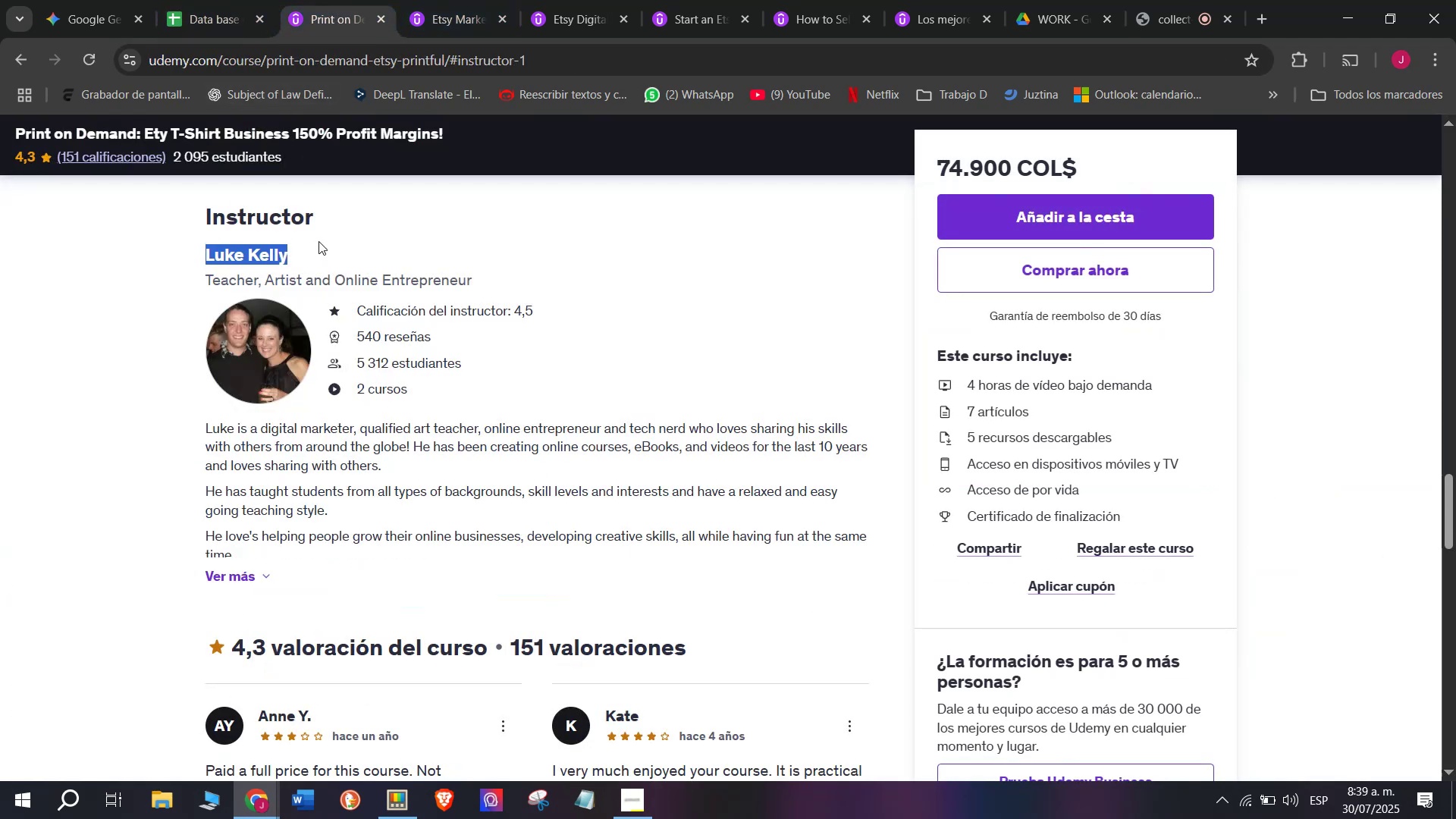 
key(Control+ControlLeft)
 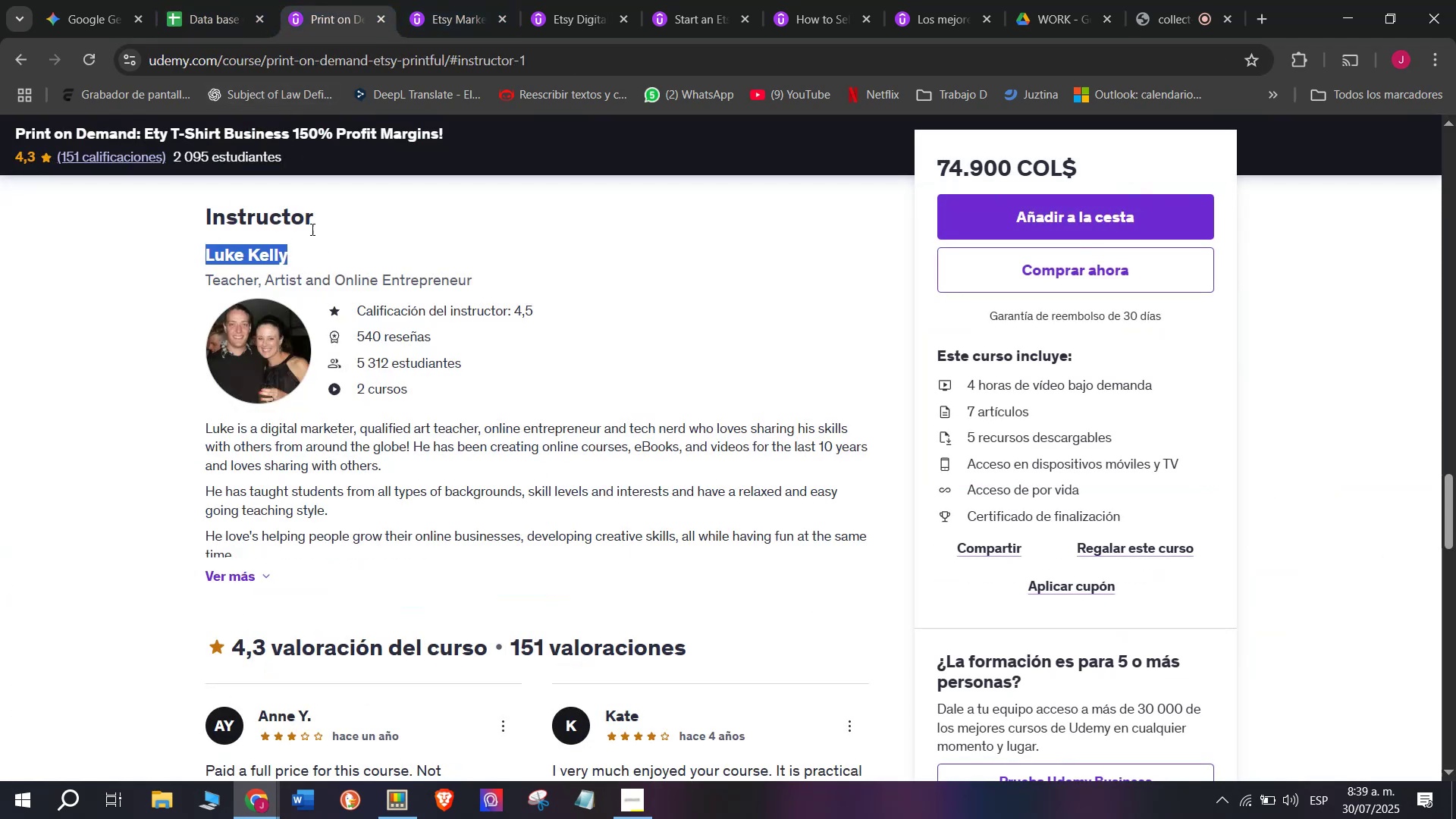 
key(Control+C)
 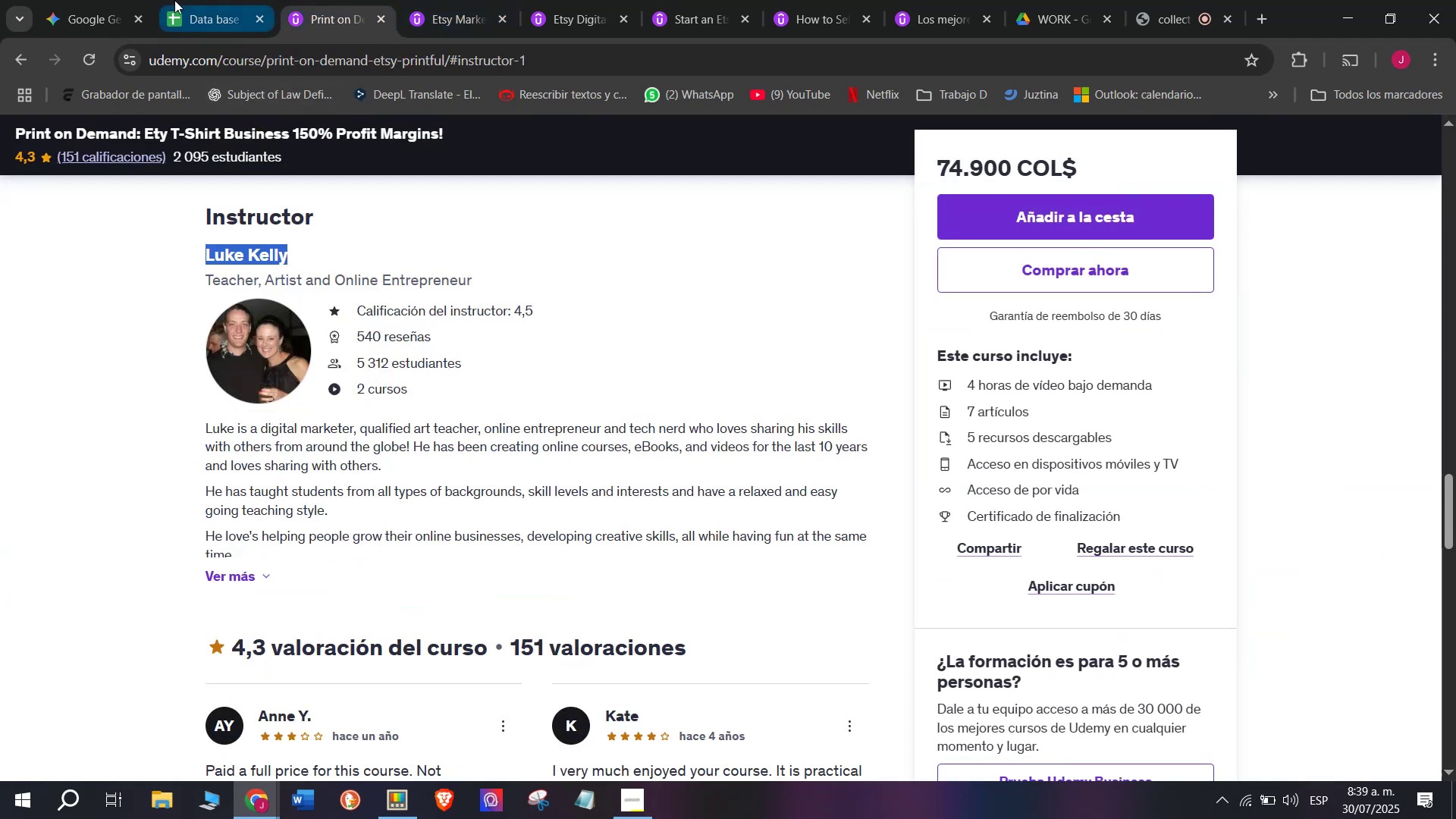 
left_click([174, 0])
 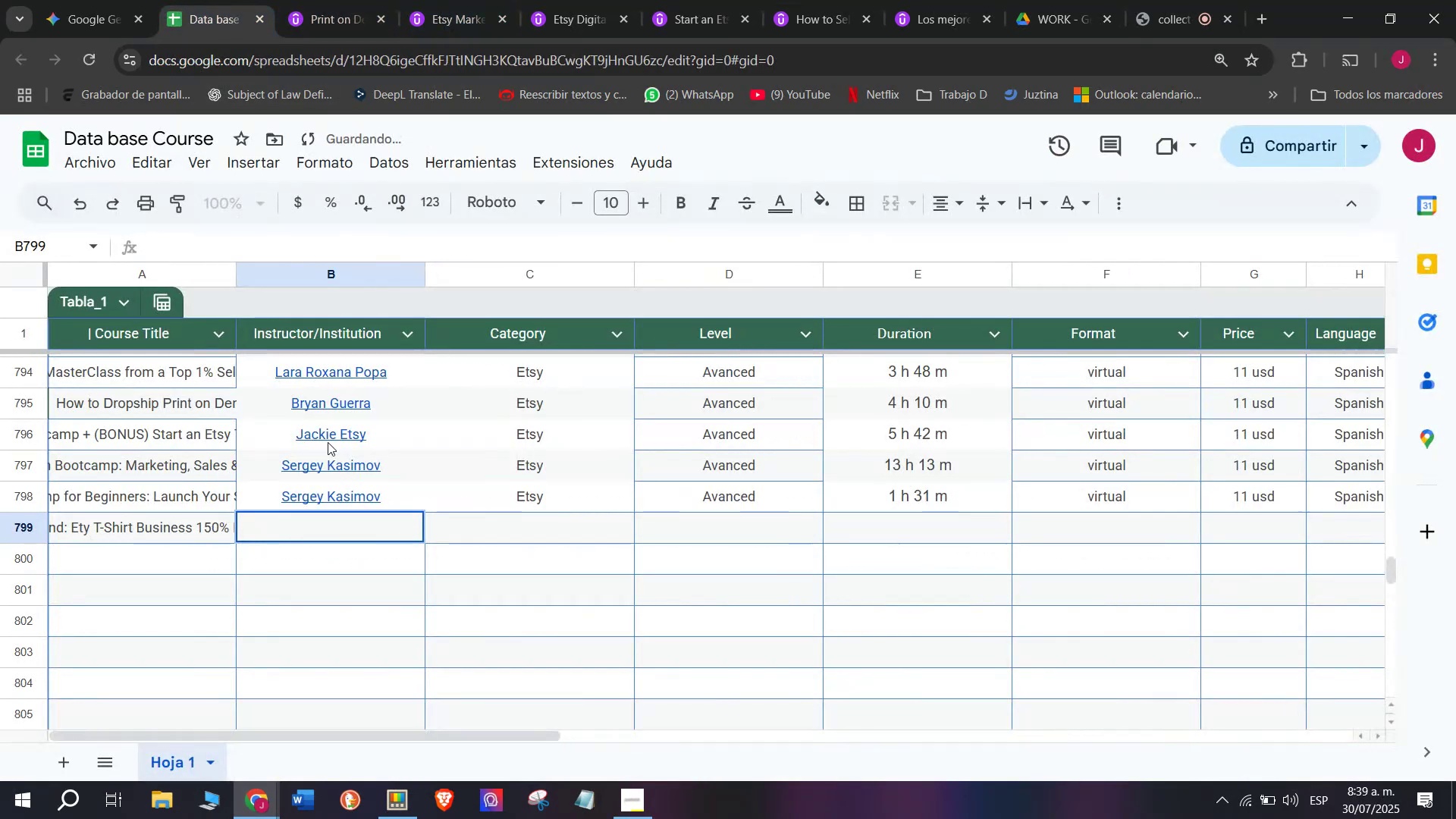 
key(Z)
 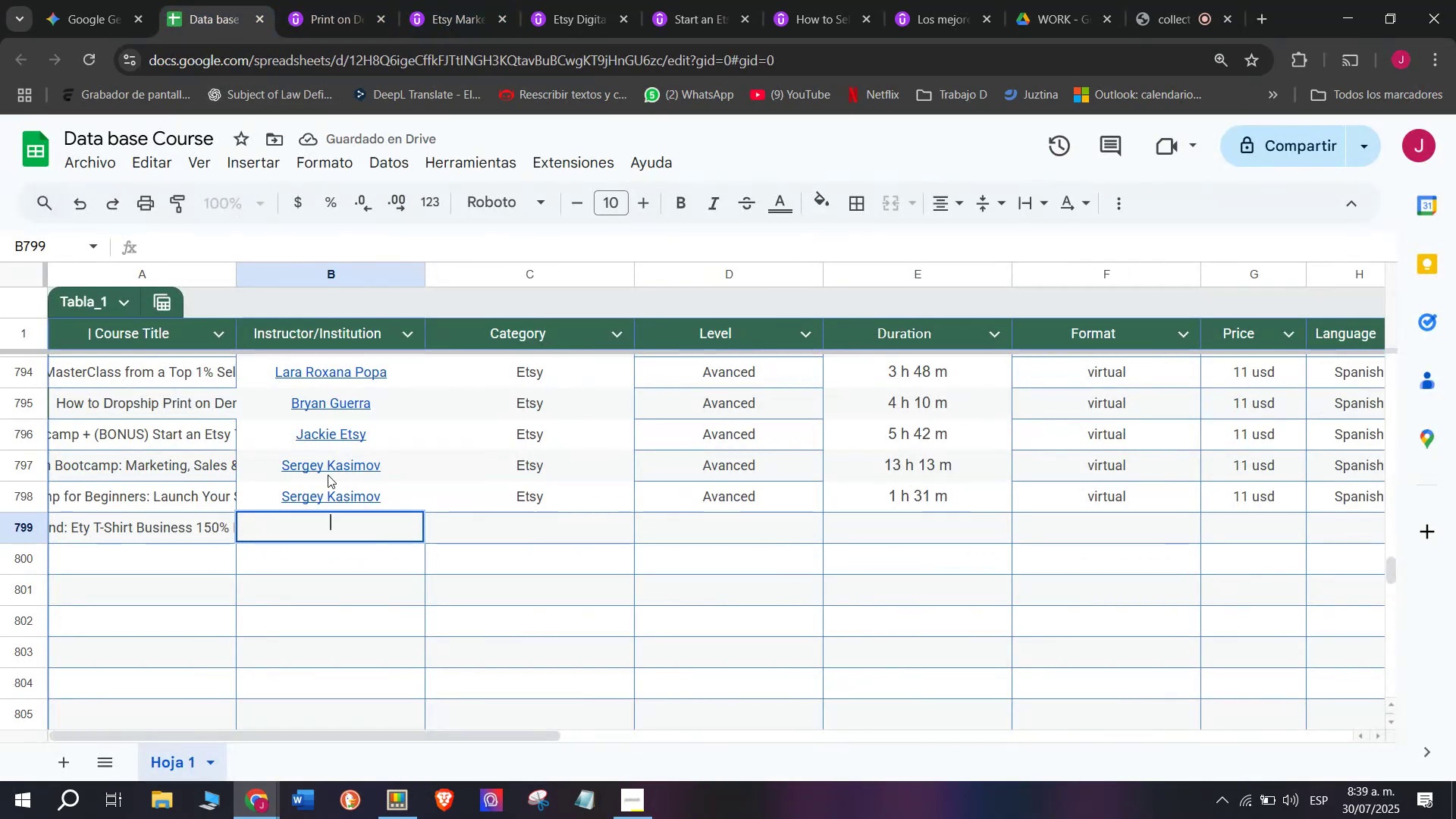 
key(Control+ControlLeft)
 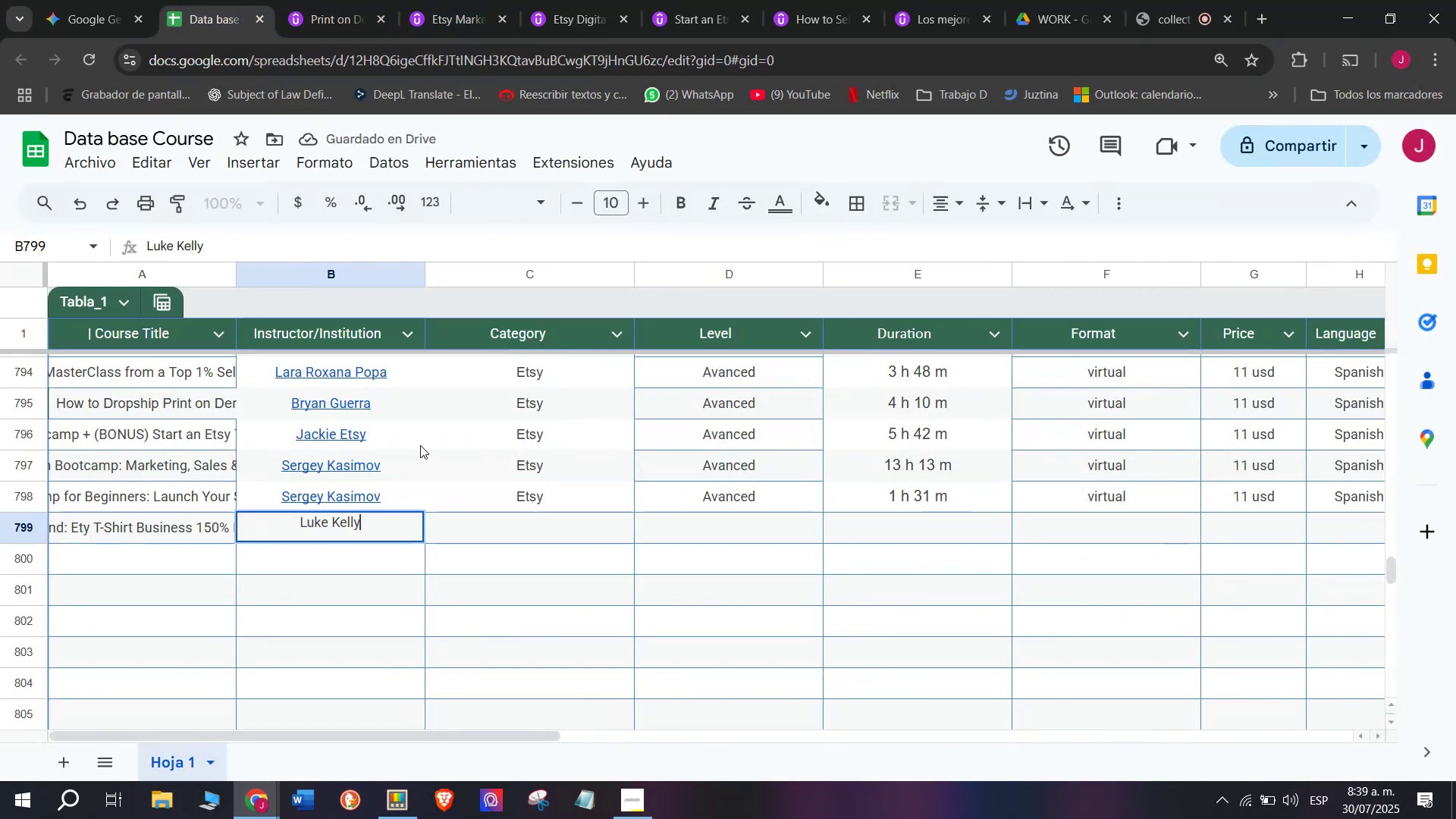 
key(Control+V)
 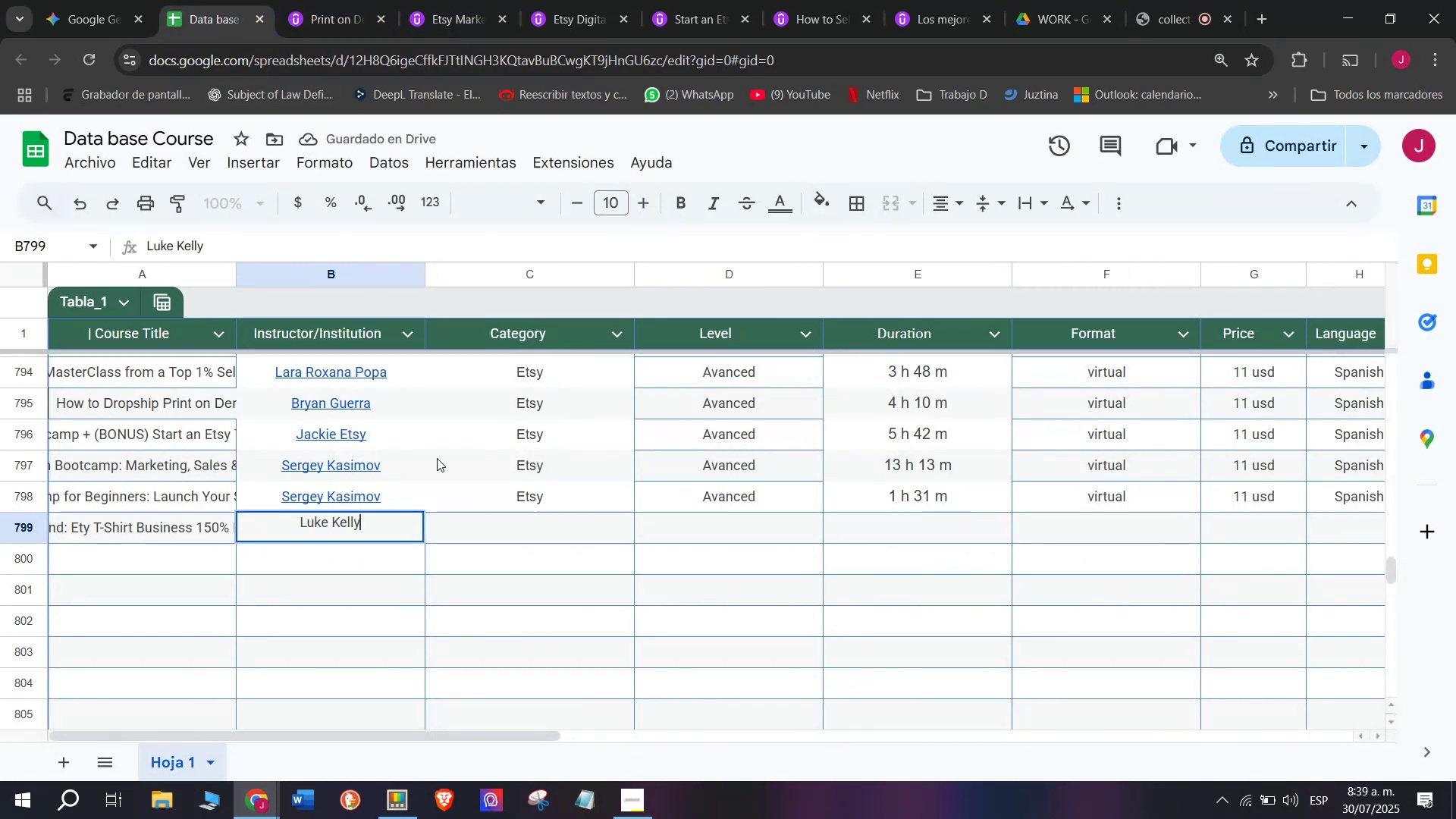 
key(Shift+ShiftLeft)
 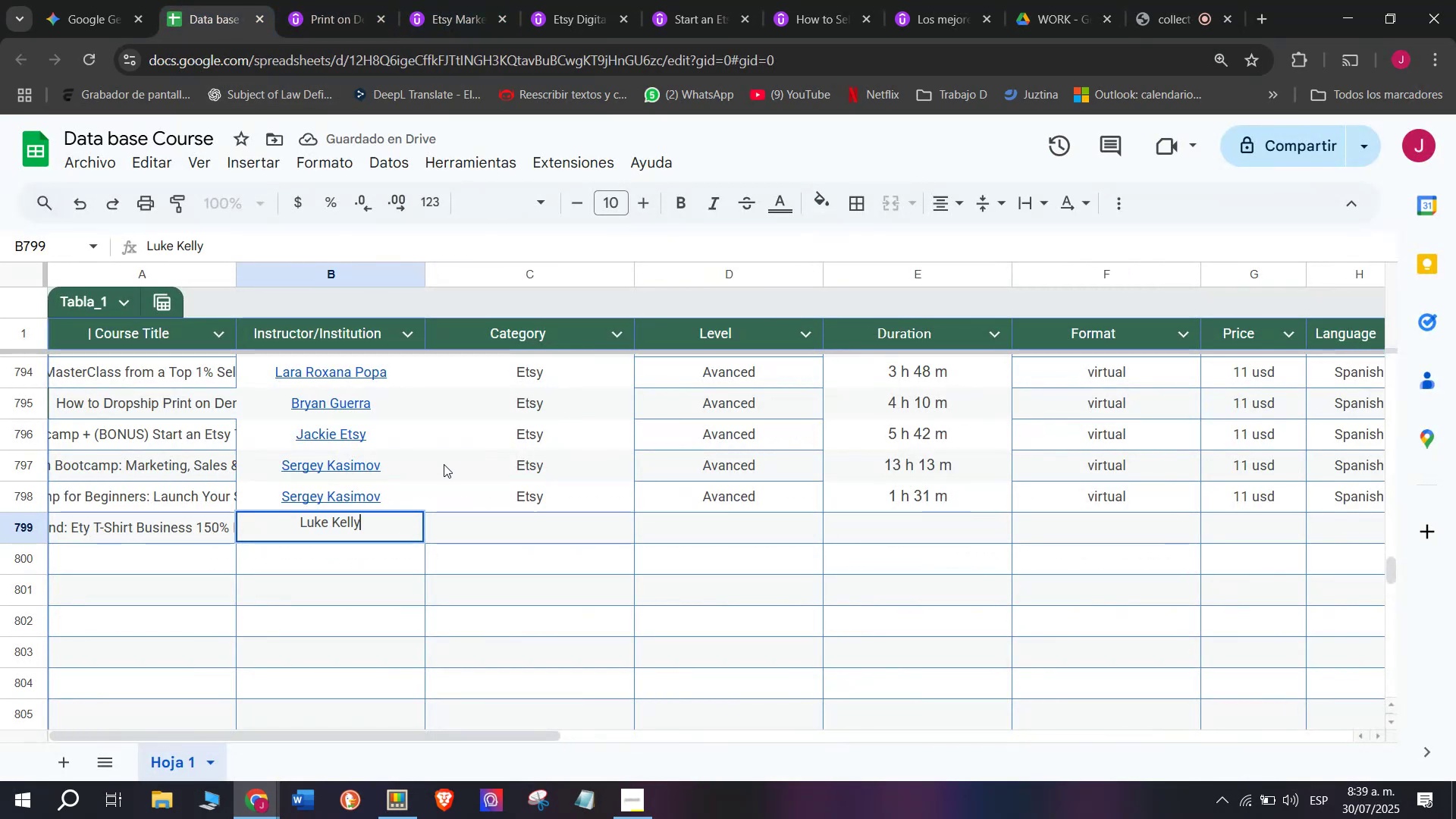 
key(Control+Shift+ControlLeft)
 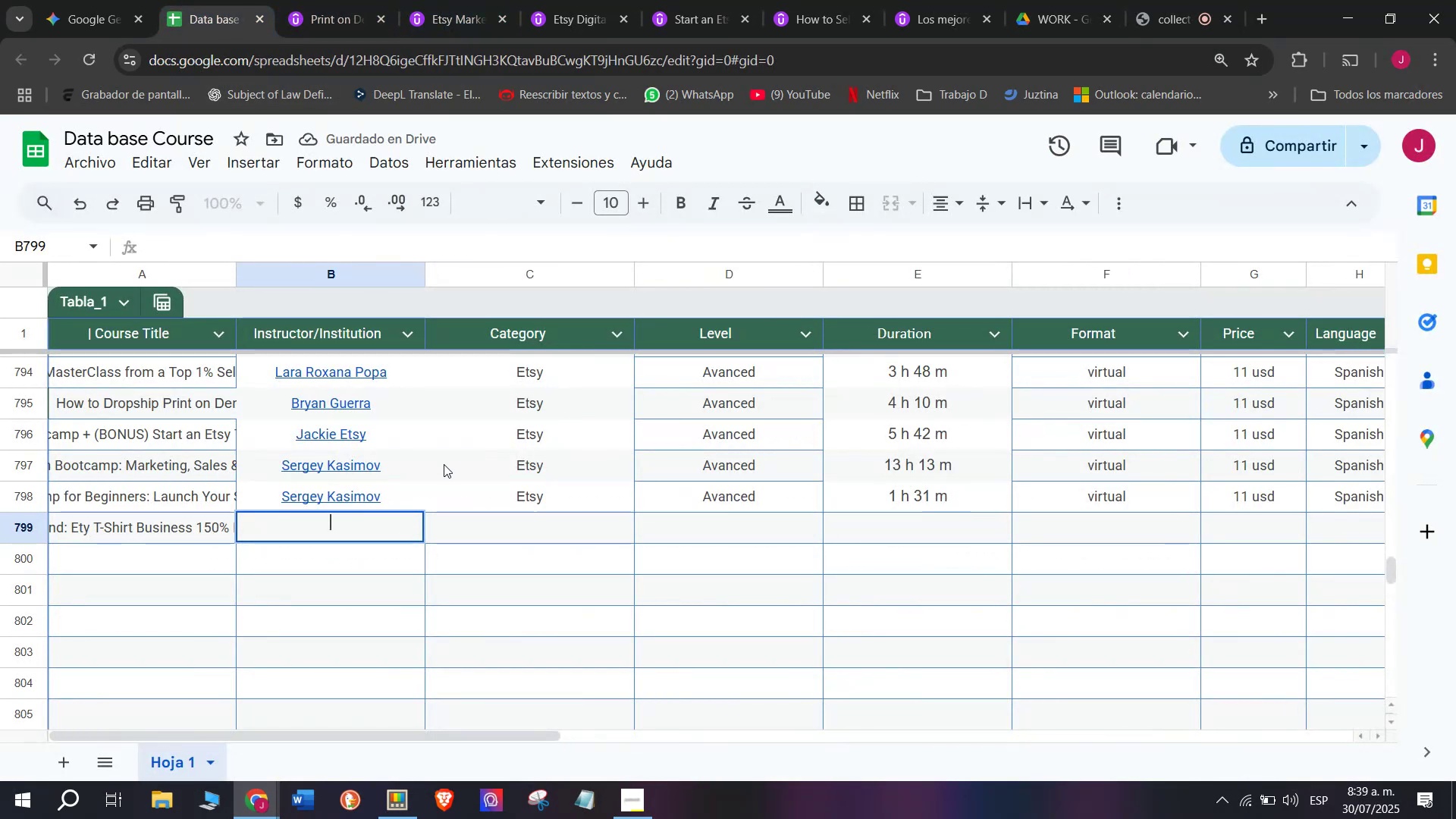 
key(Control+Shift+Z)
 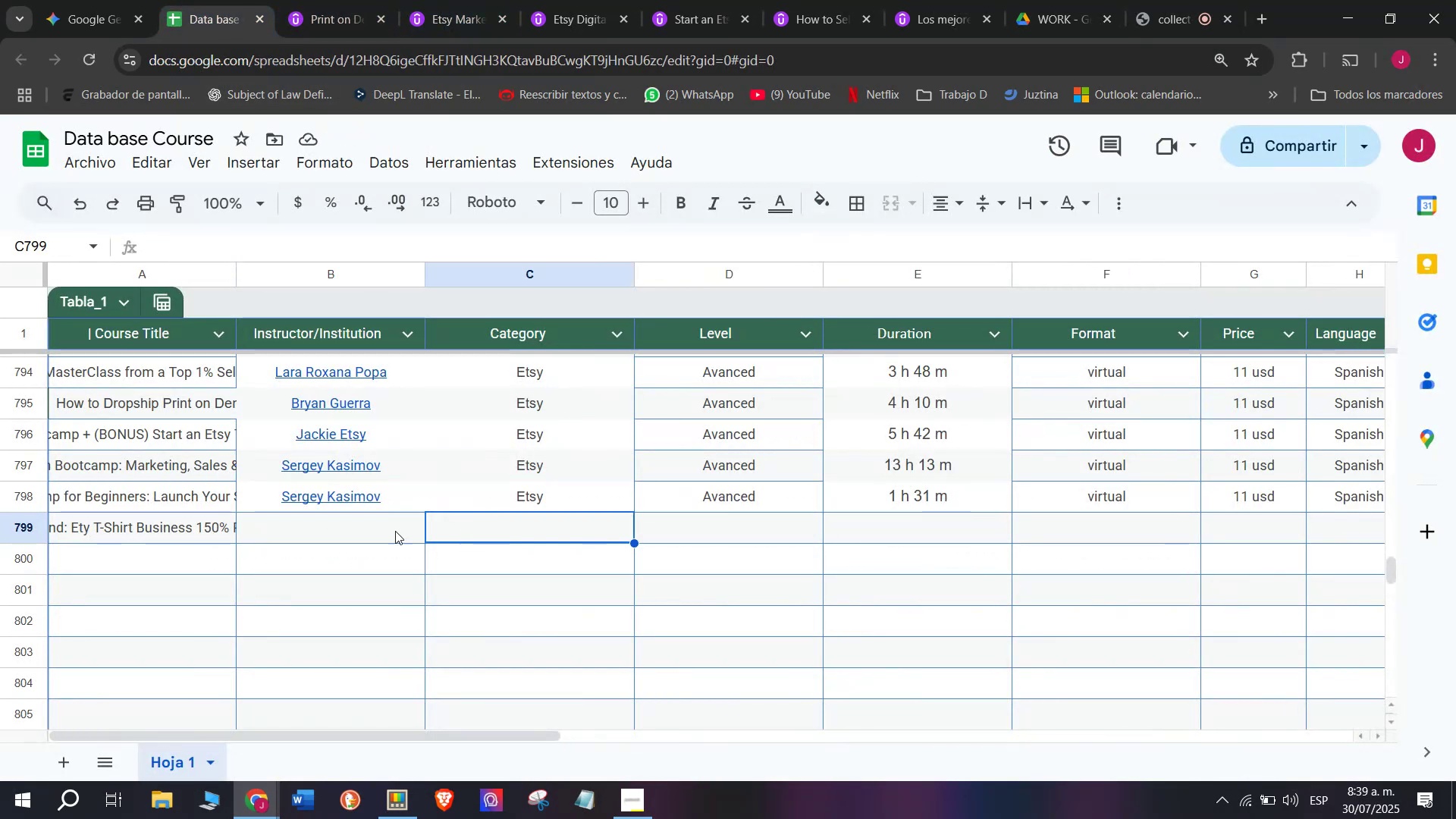 
double_click([383, 531])
 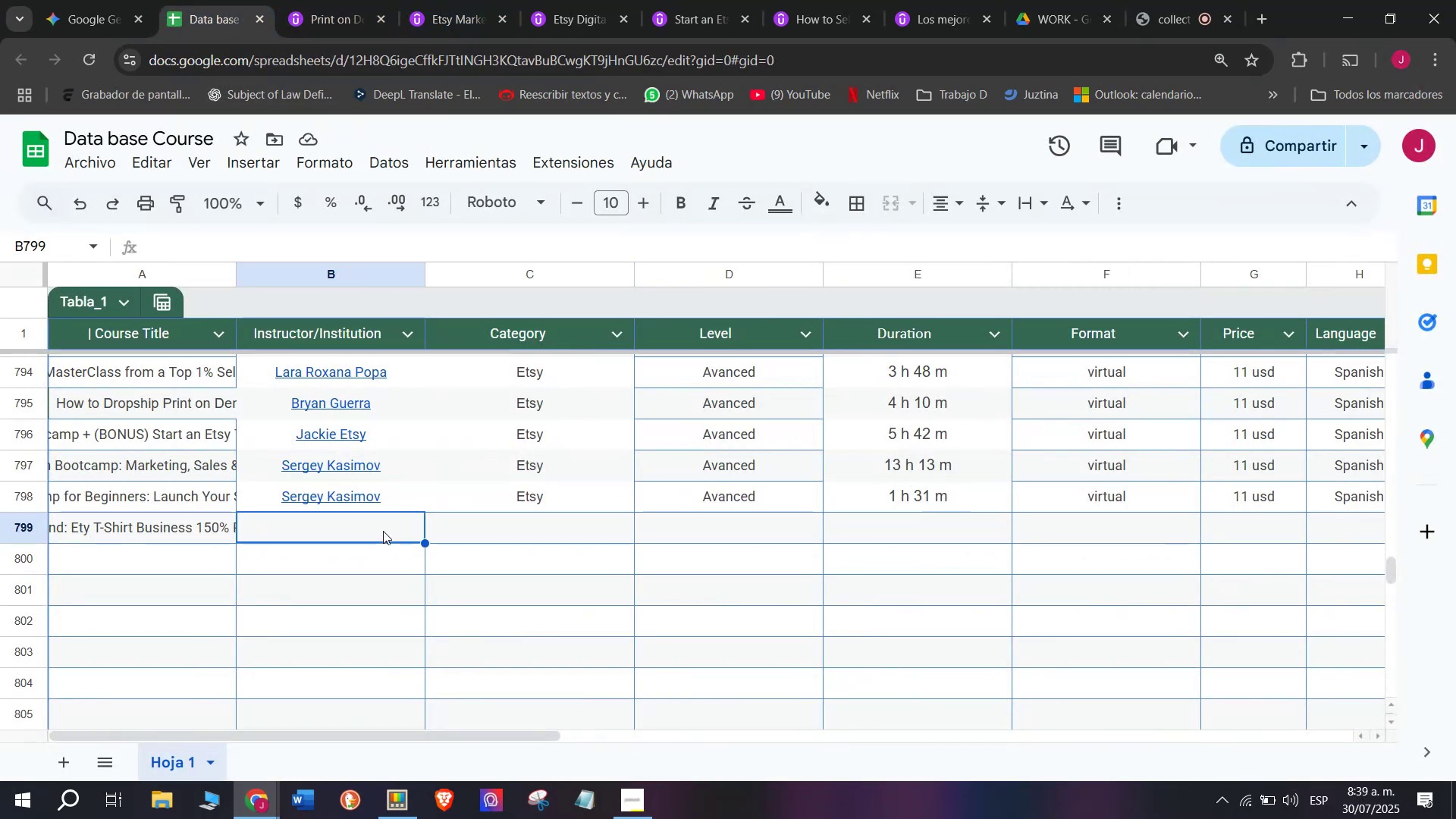 
key(Z)
 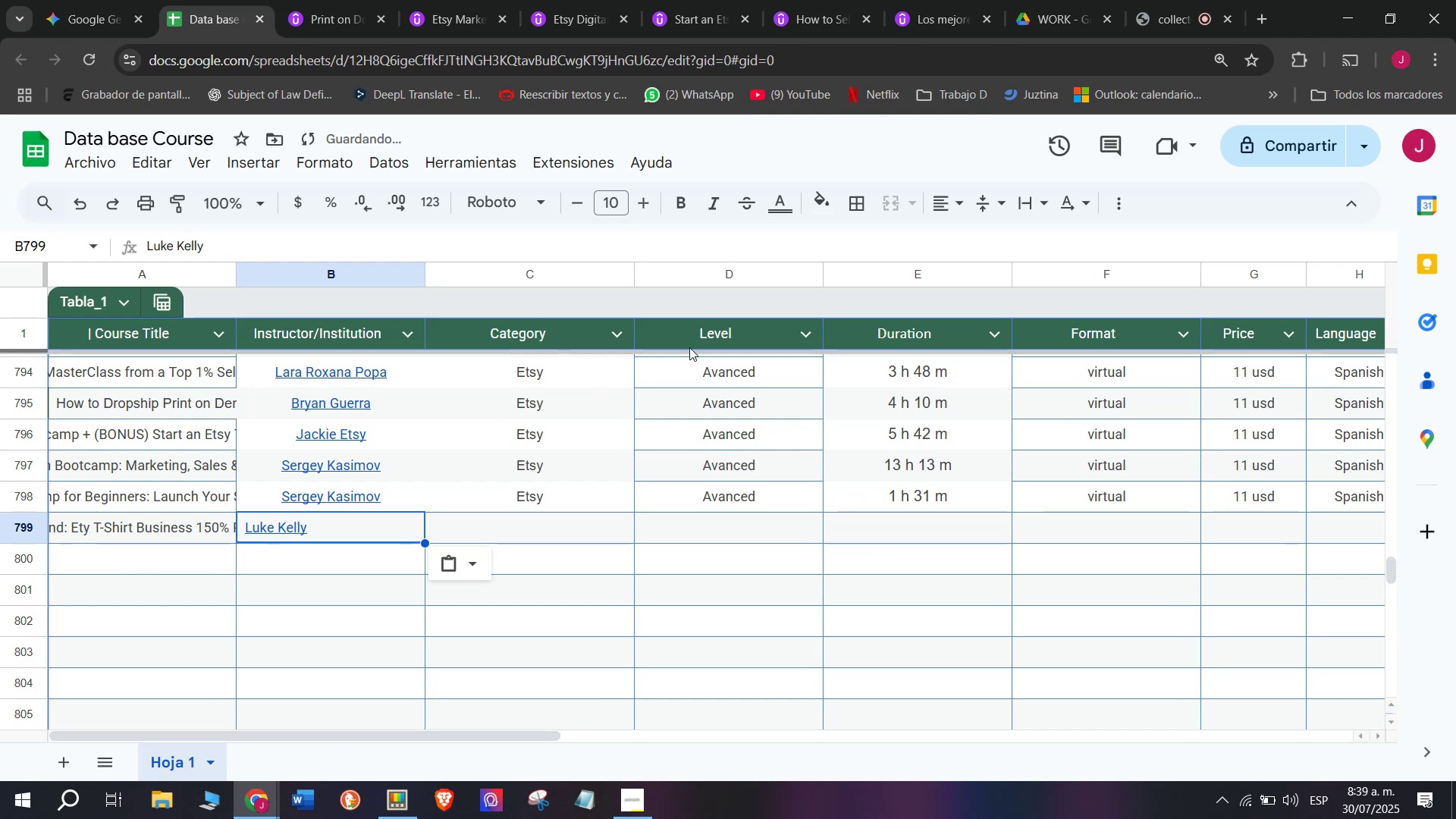 
key(Control+ControlLeft)
 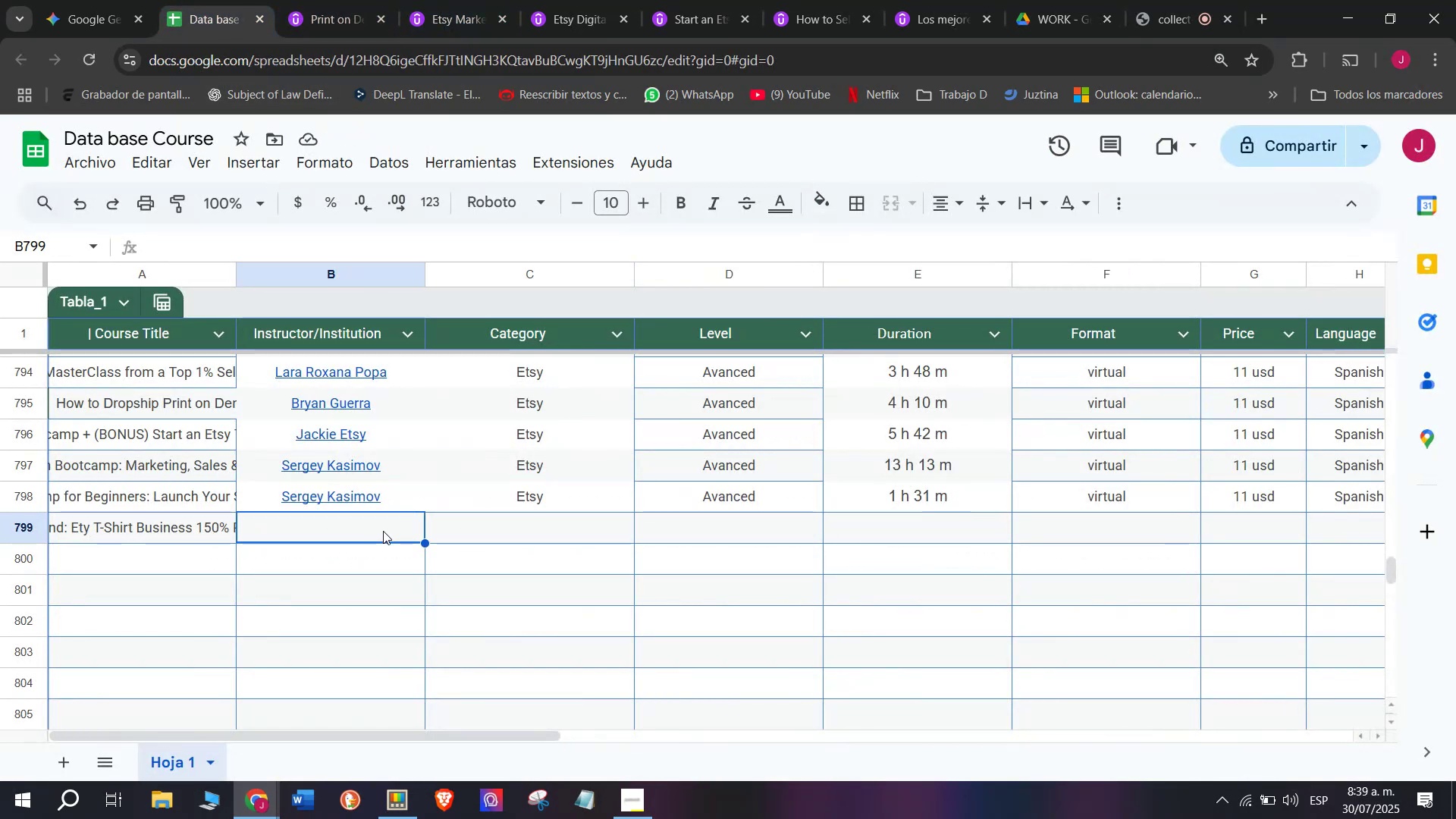 
key(Control+V)
 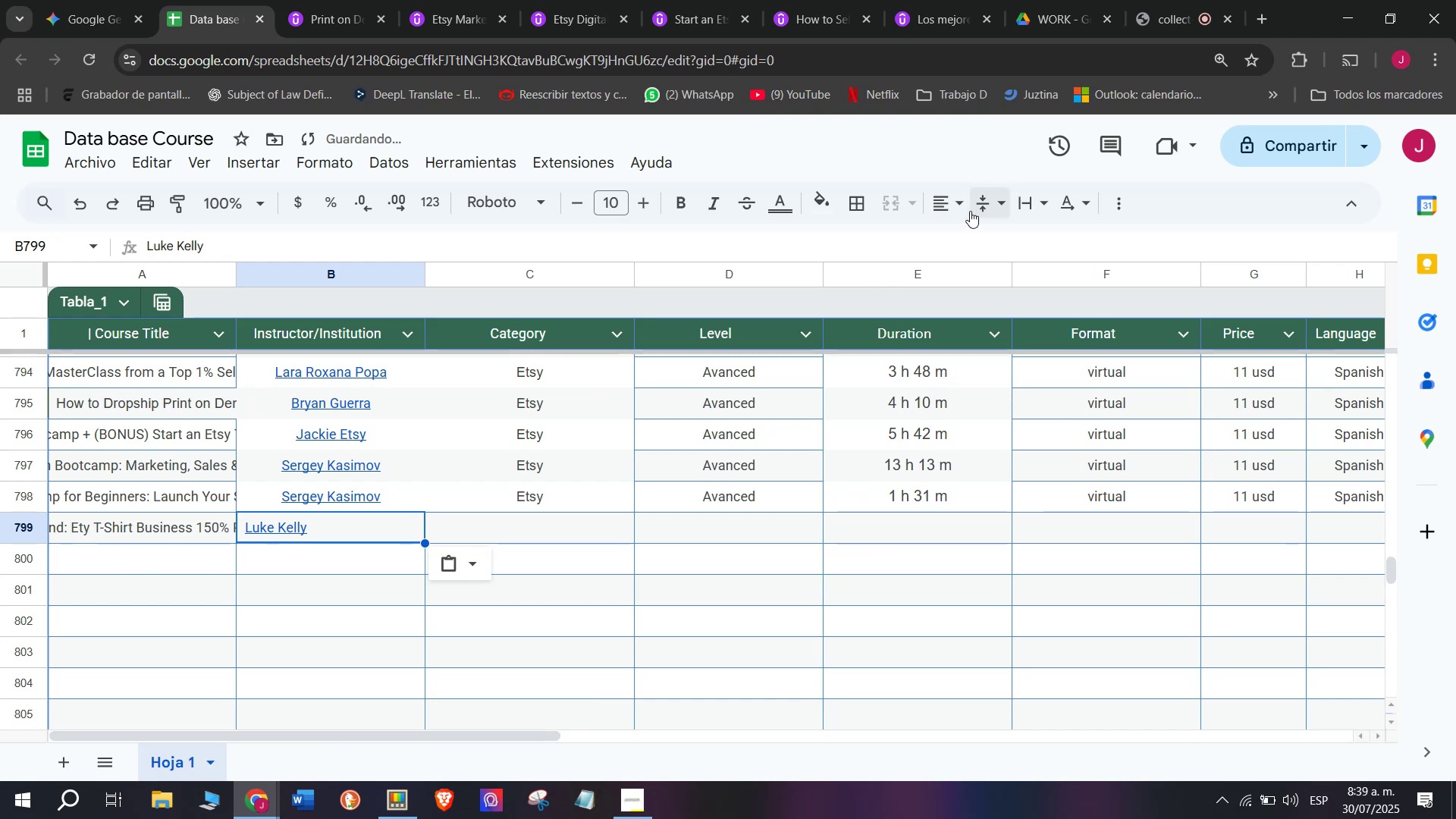 
left_click([959, 207])
 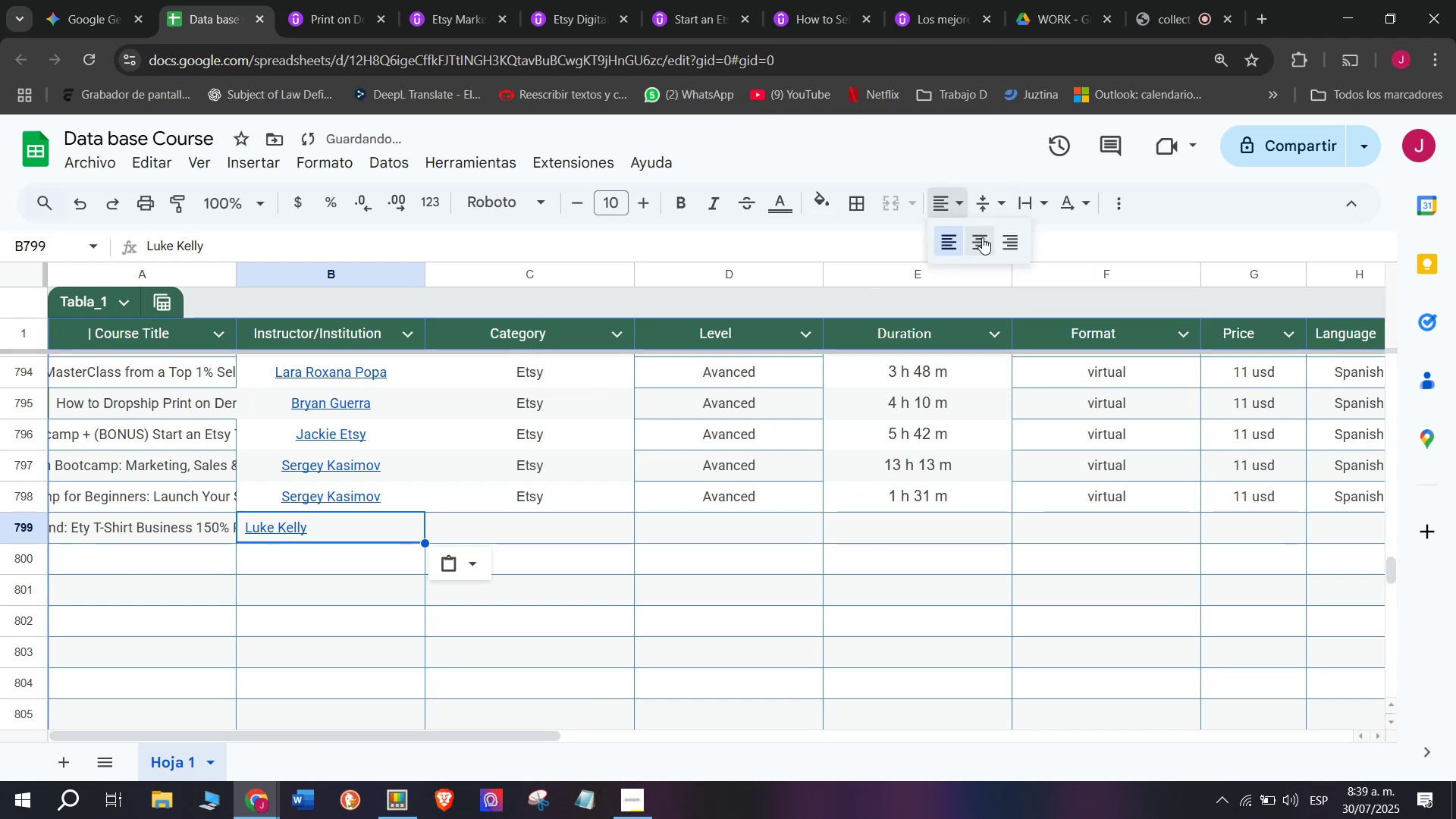 
left_click([982, 237])
 